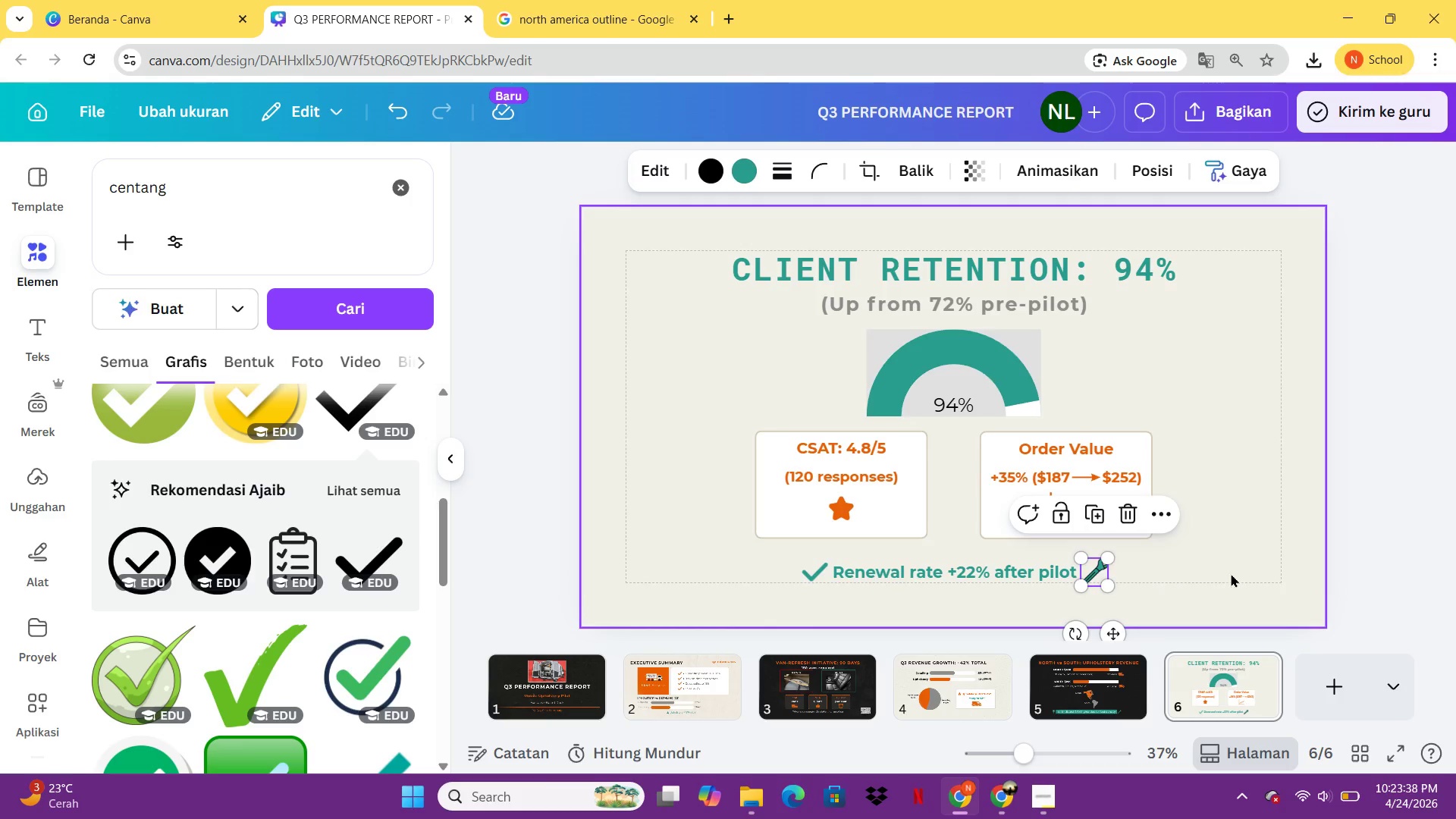 
left_click([1231, 573])
 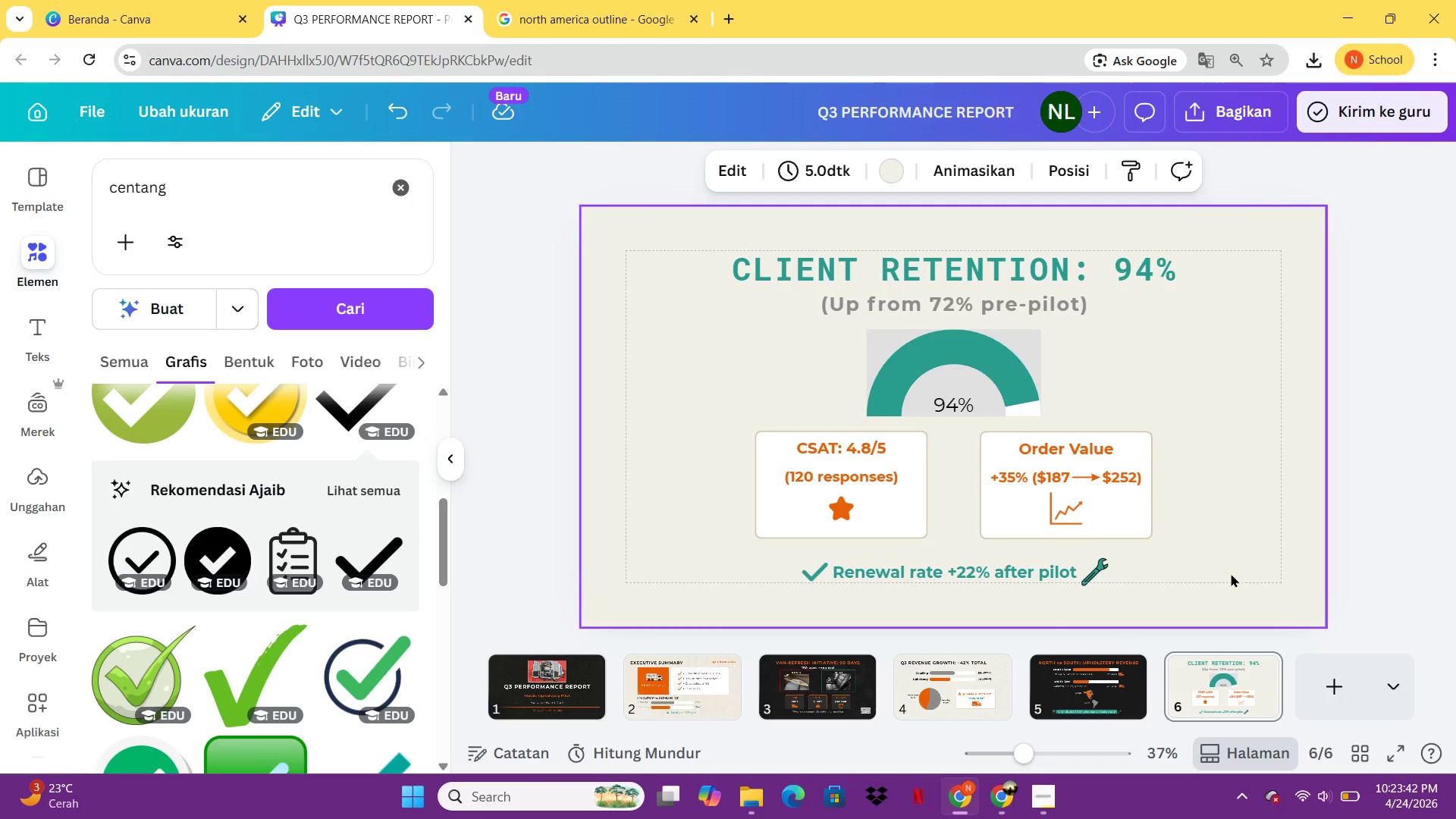 
wait(5.31)
 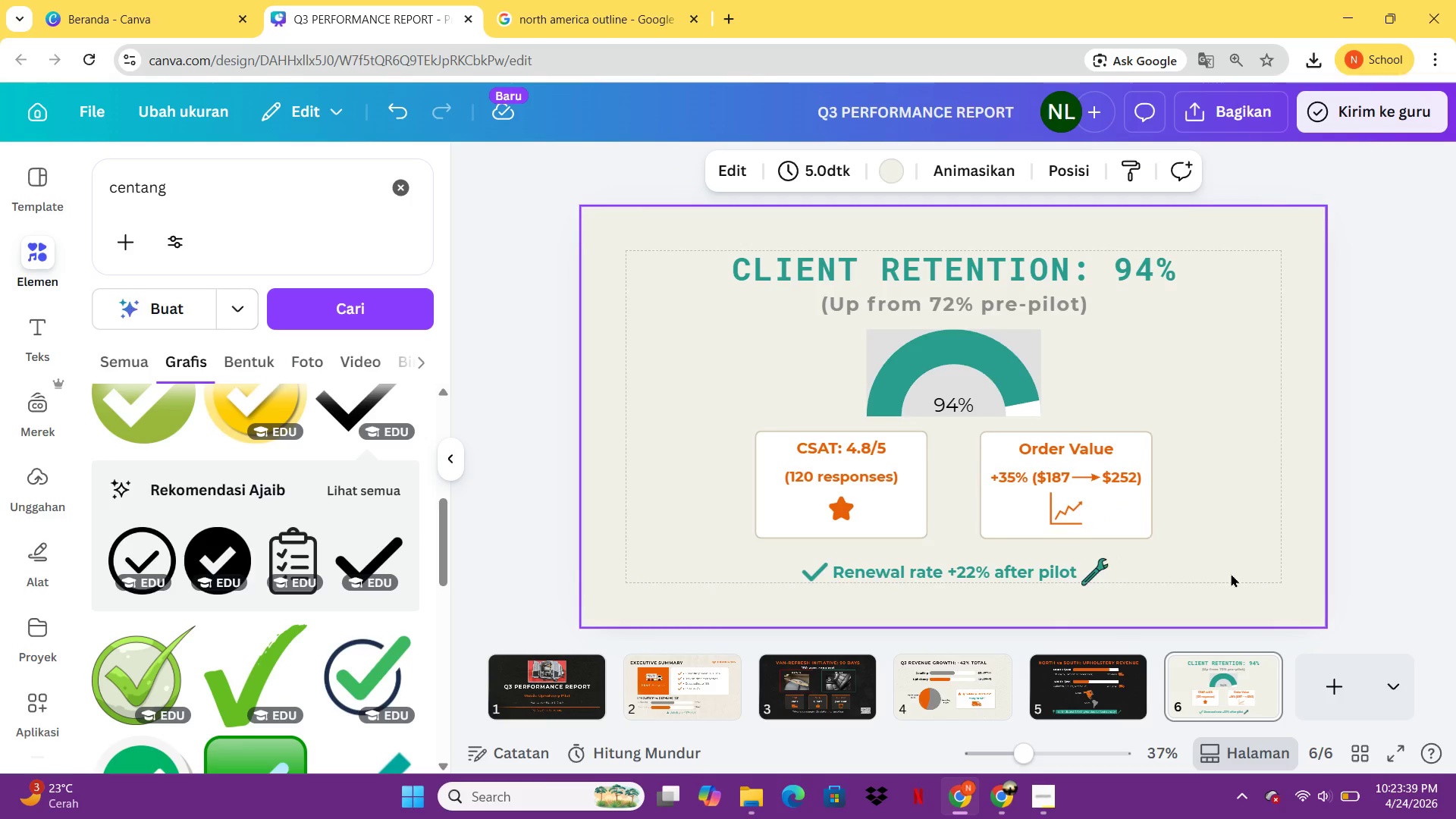 
left_click([1320, 672])
 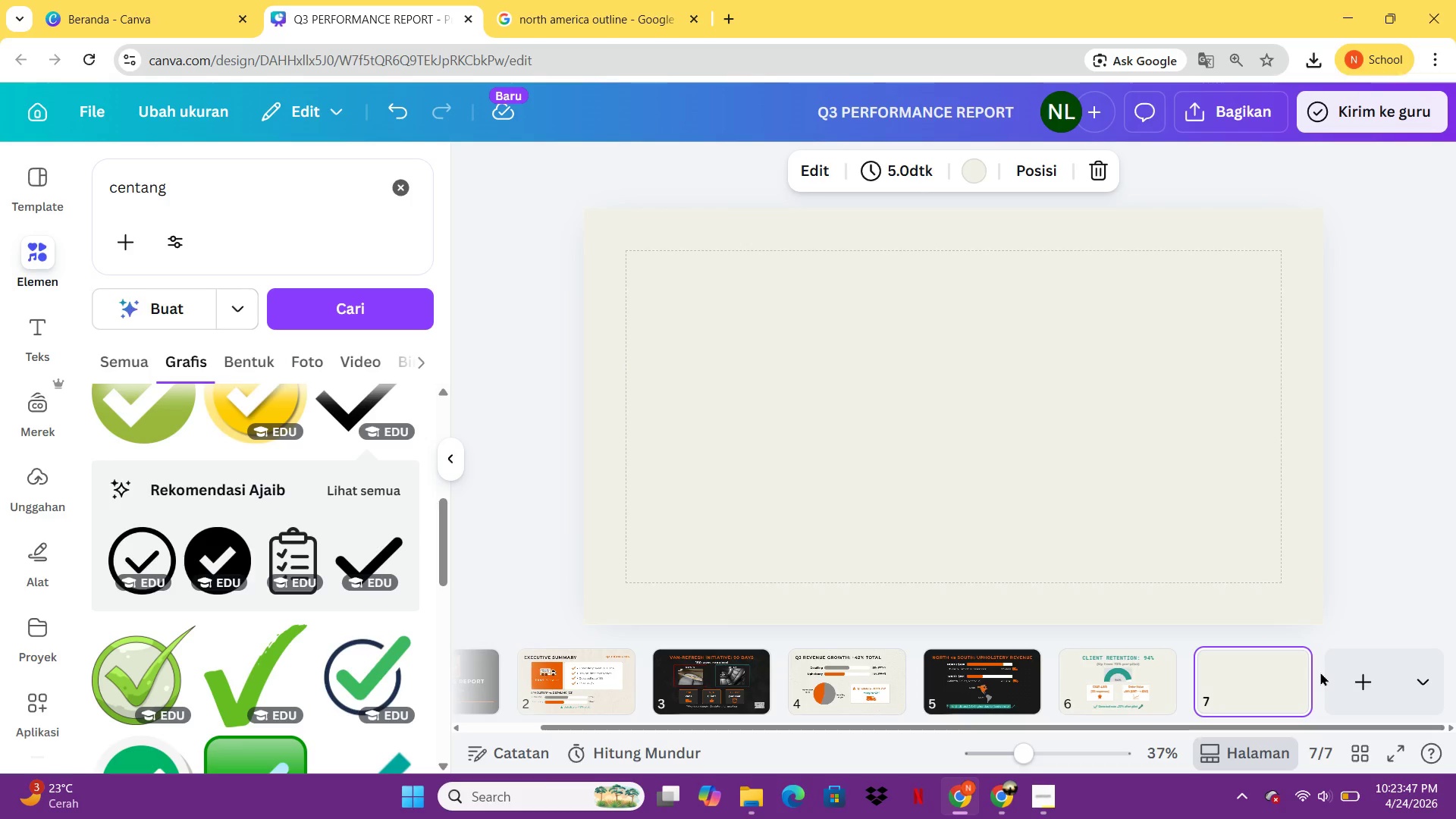 
wait(5.36)
 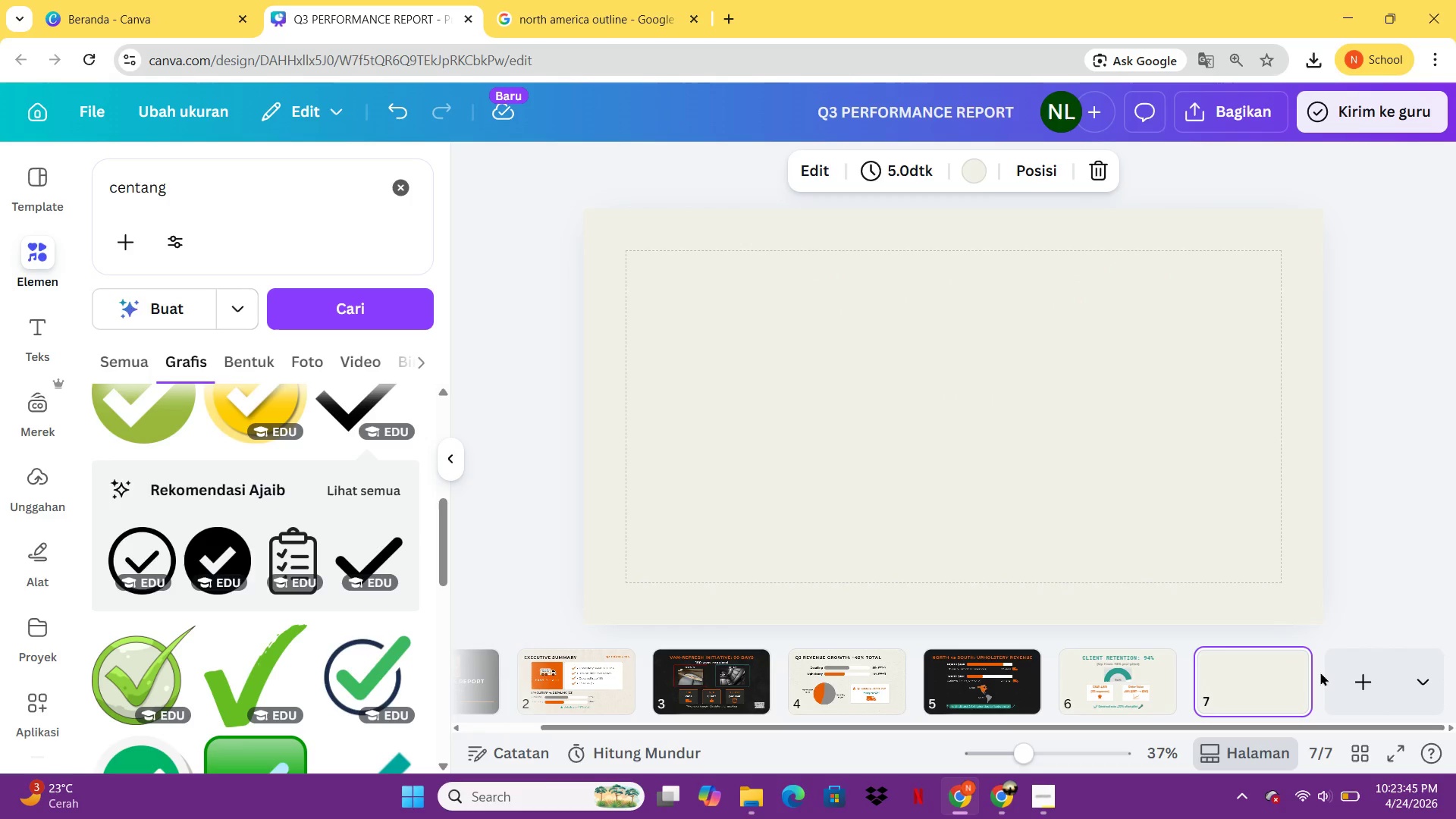 
left_click([1119, 686])
 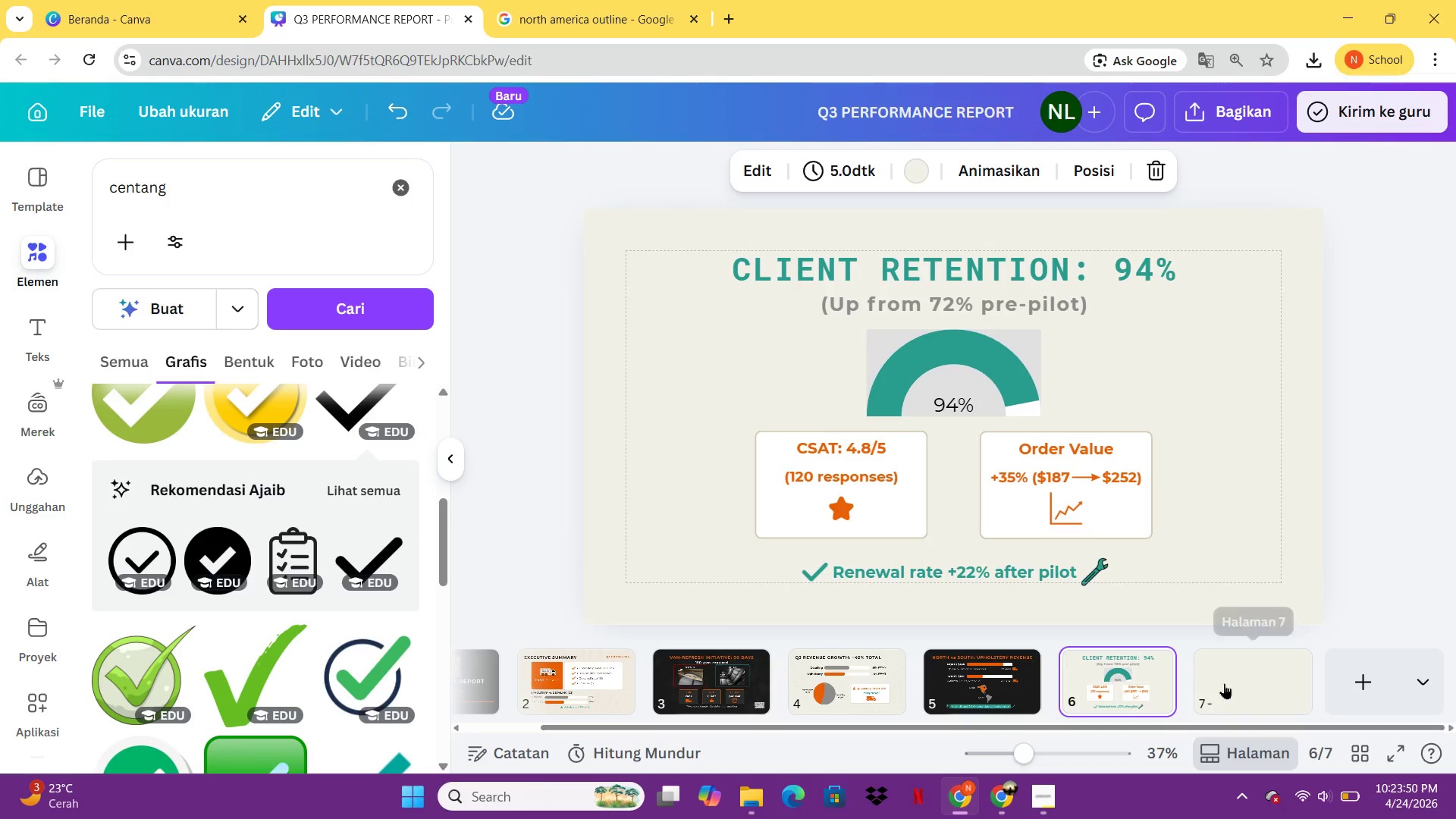 
left_click([1225, 683])
 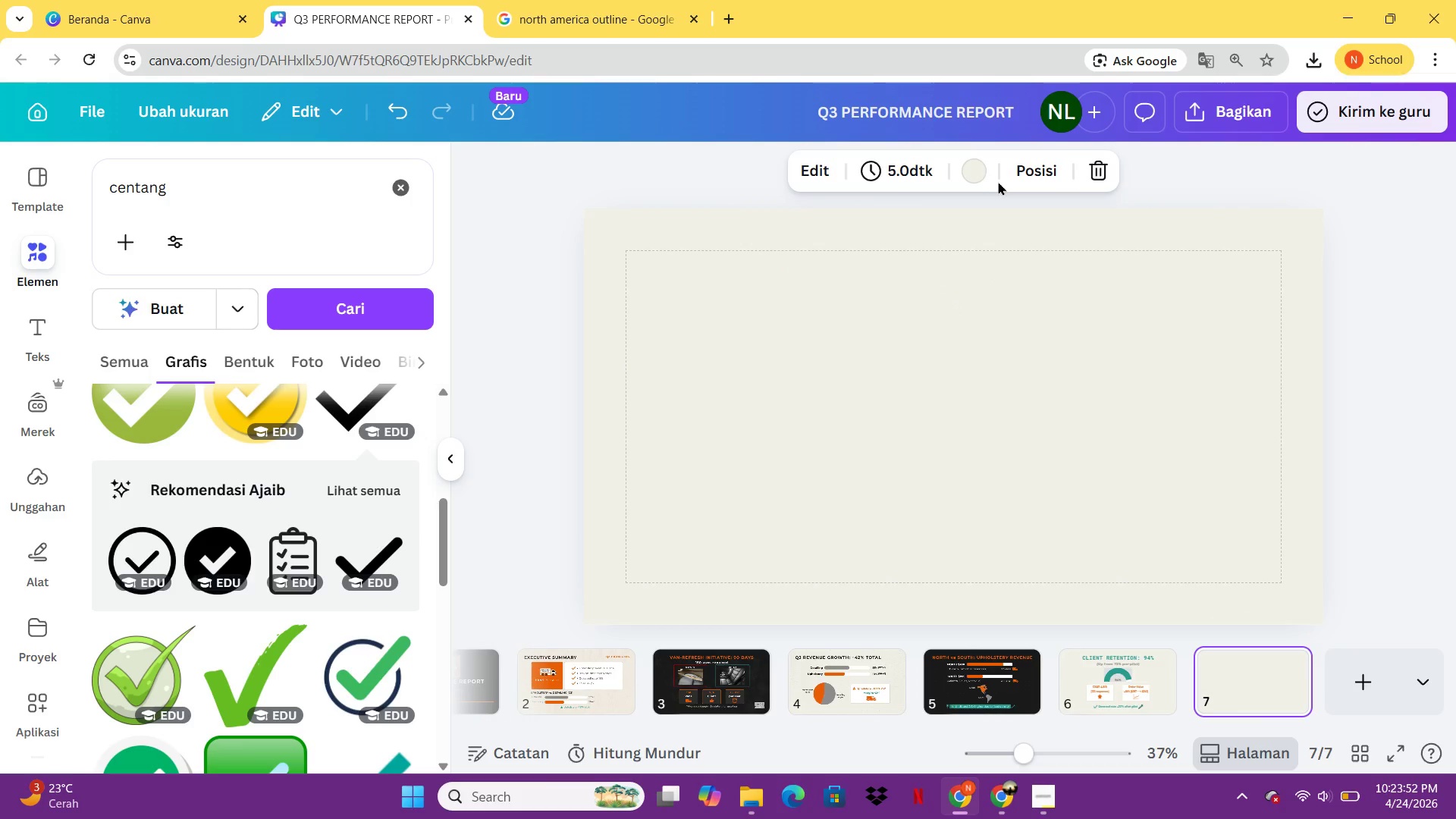 
left_click([987, 177])
 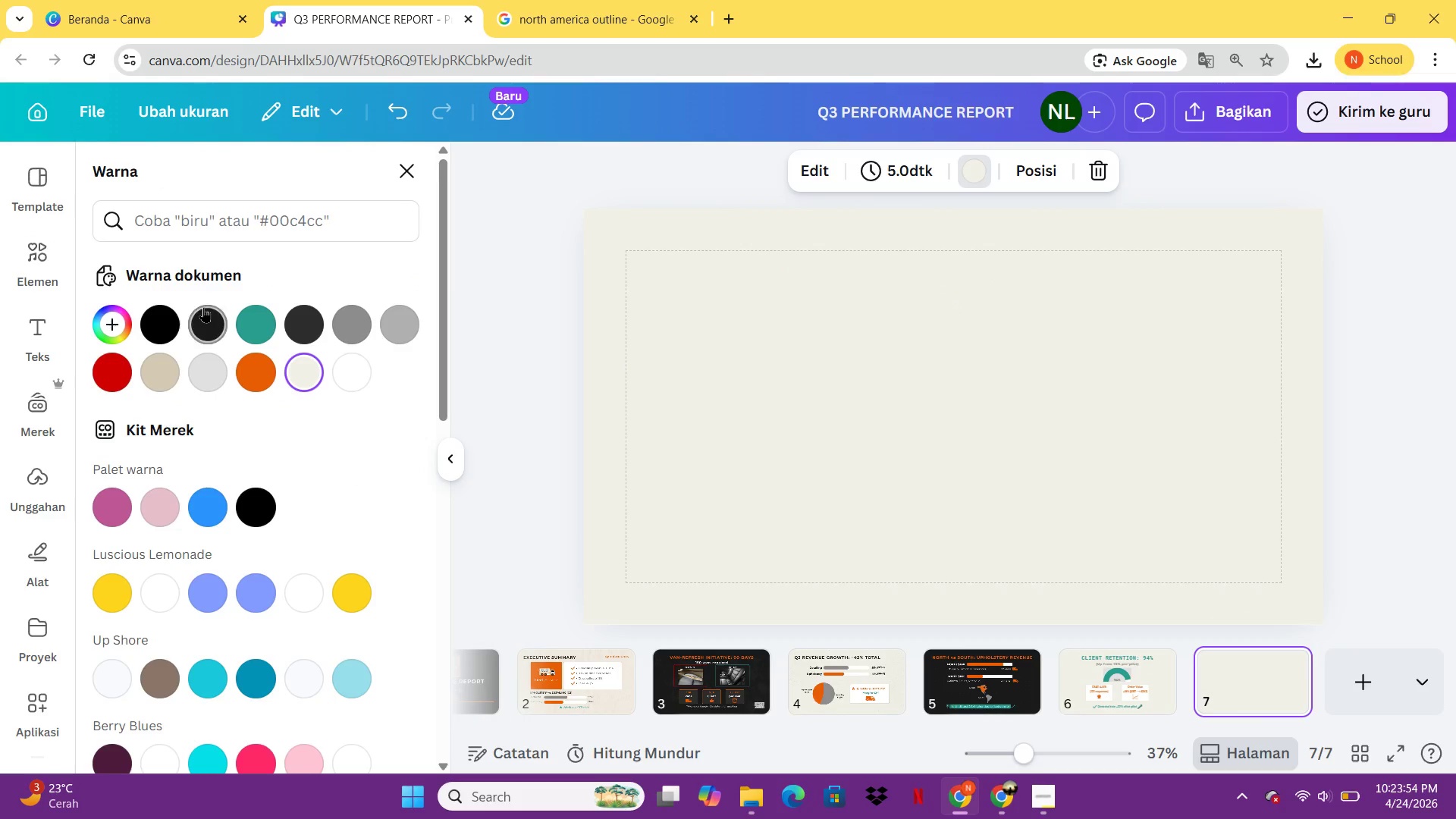 
left_click([209, 311])
 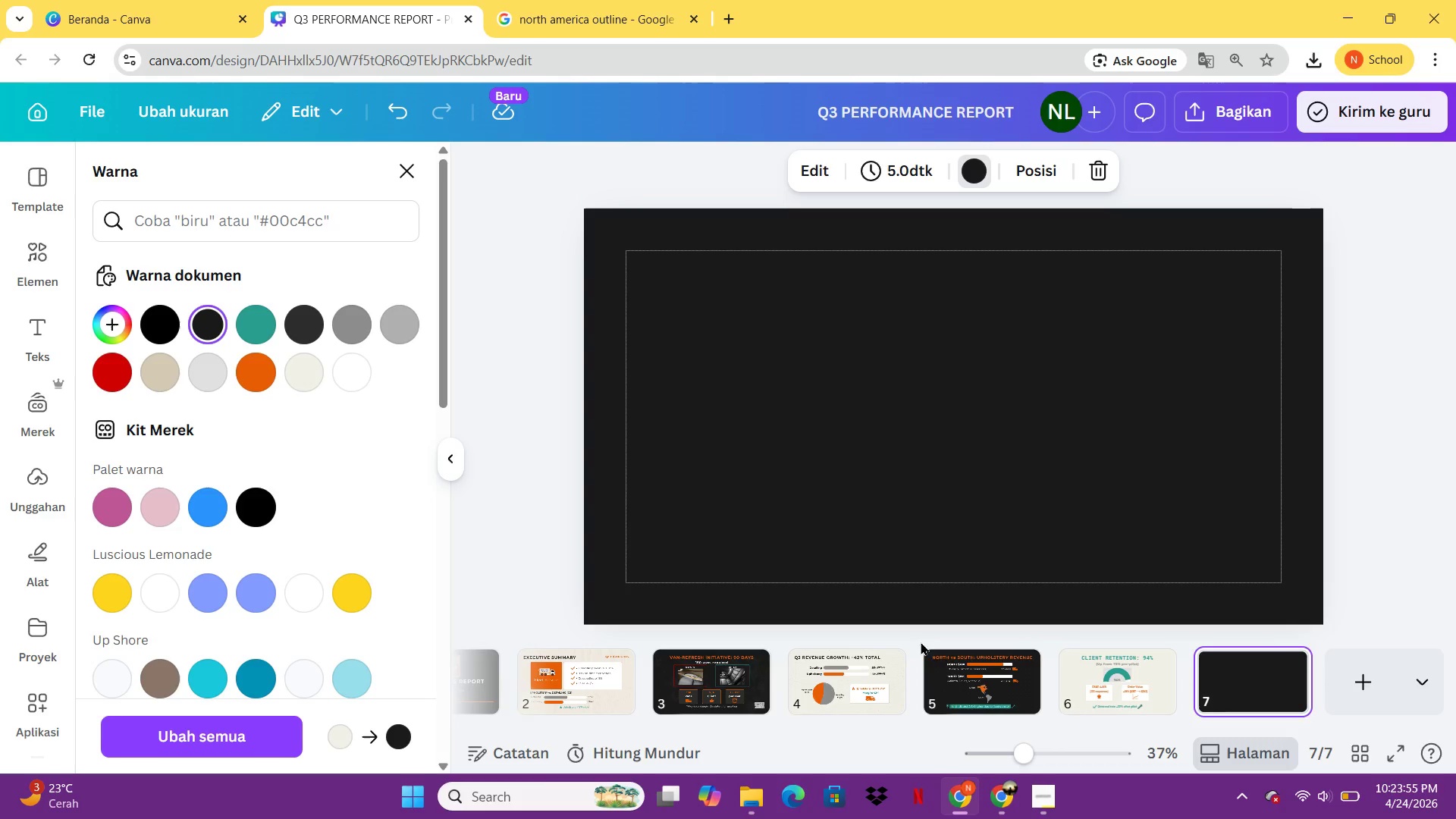 
left_click([952, 664])
 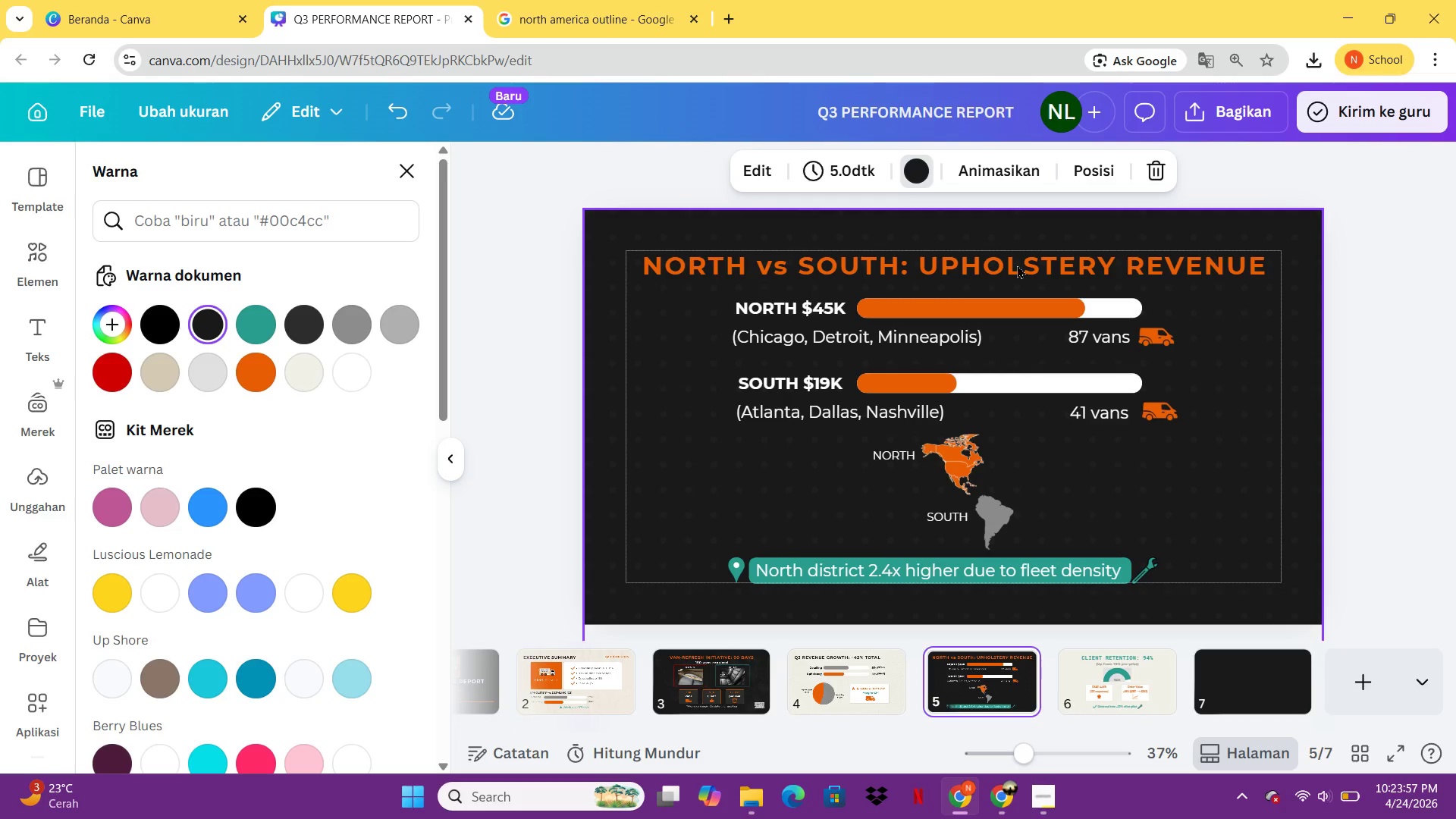 
left_click([1019, 268])
 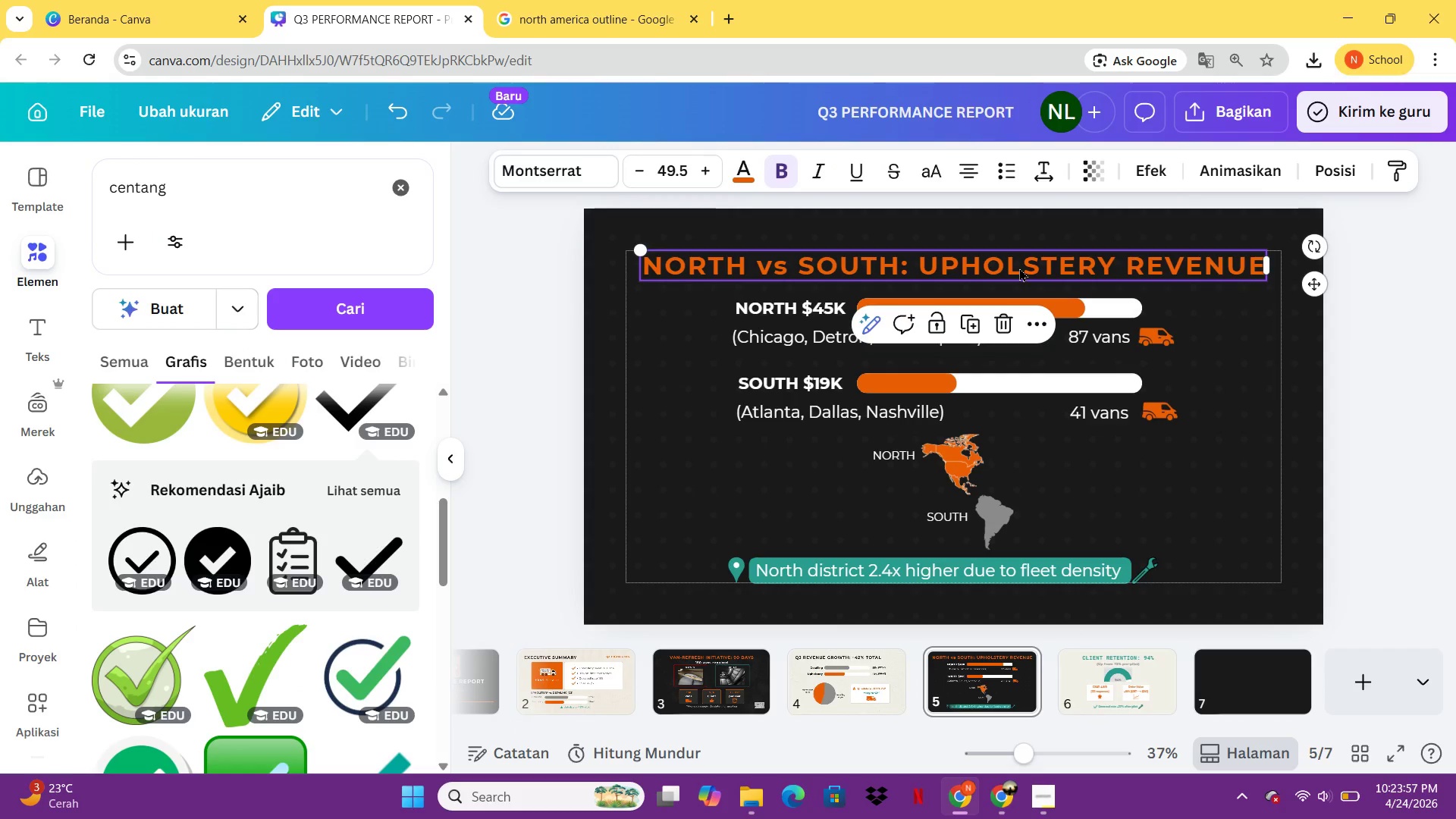 
key(Control+C)
 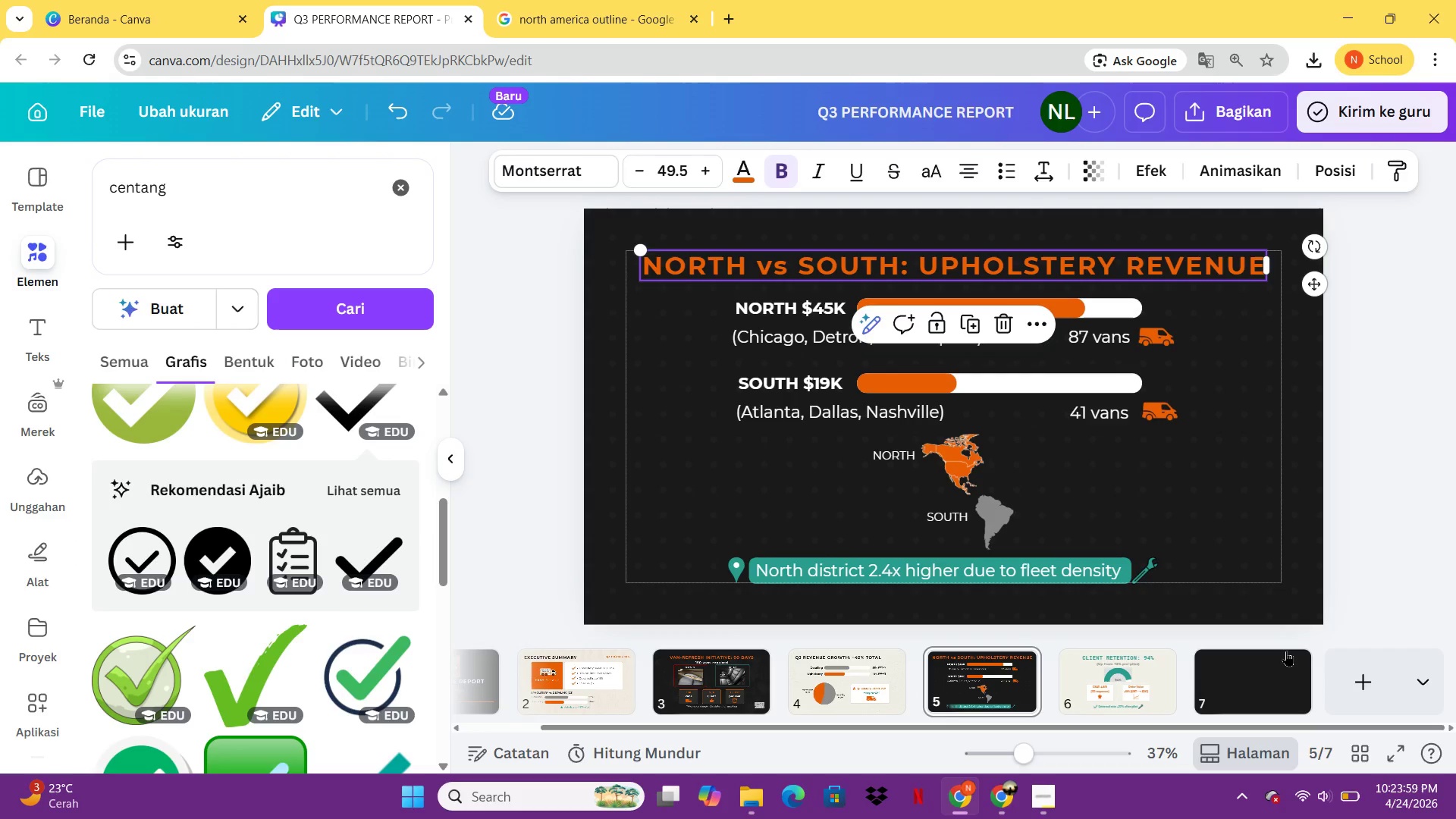 
left_click([1283, 657])
 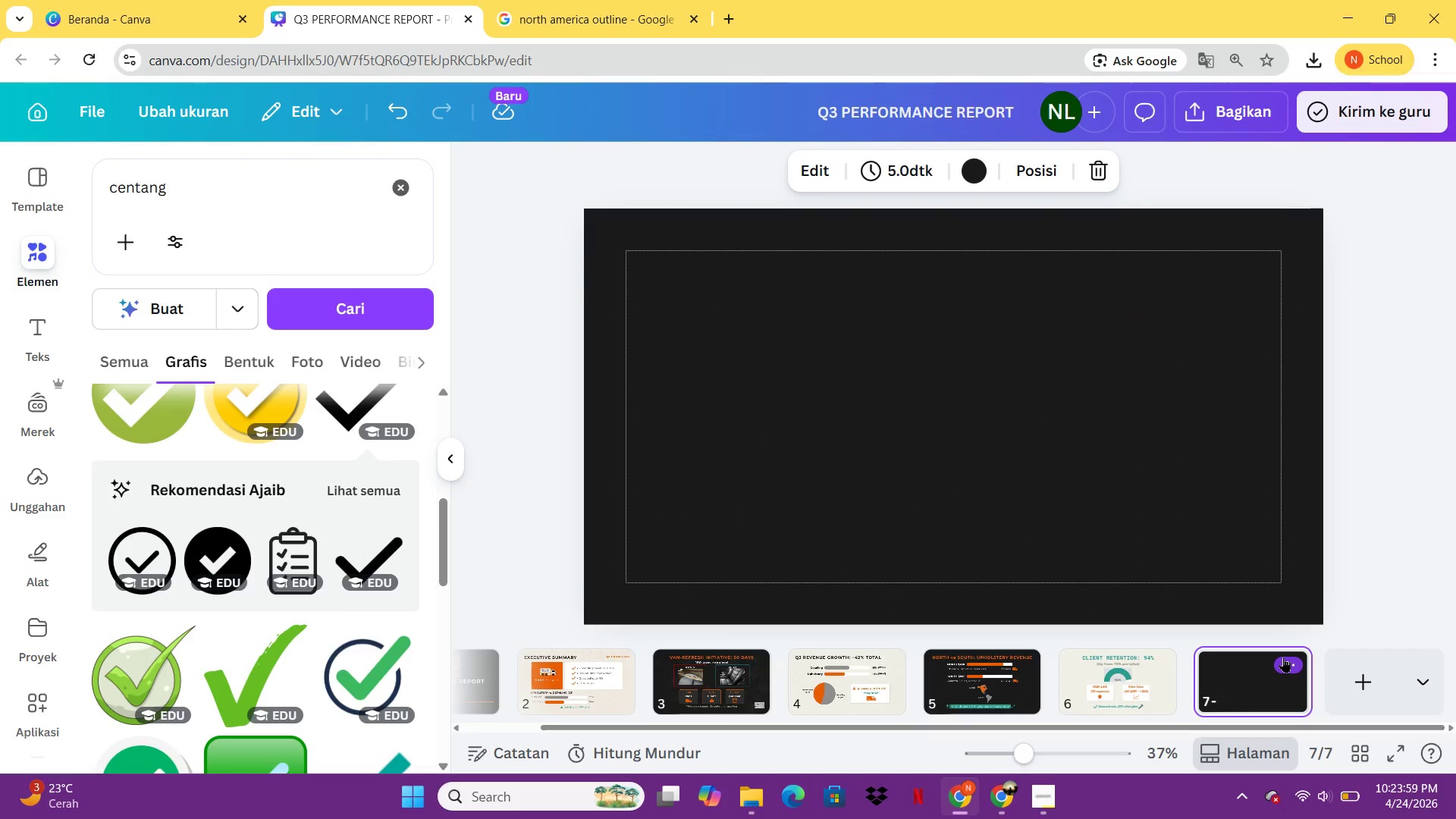 
key(Control+V)
 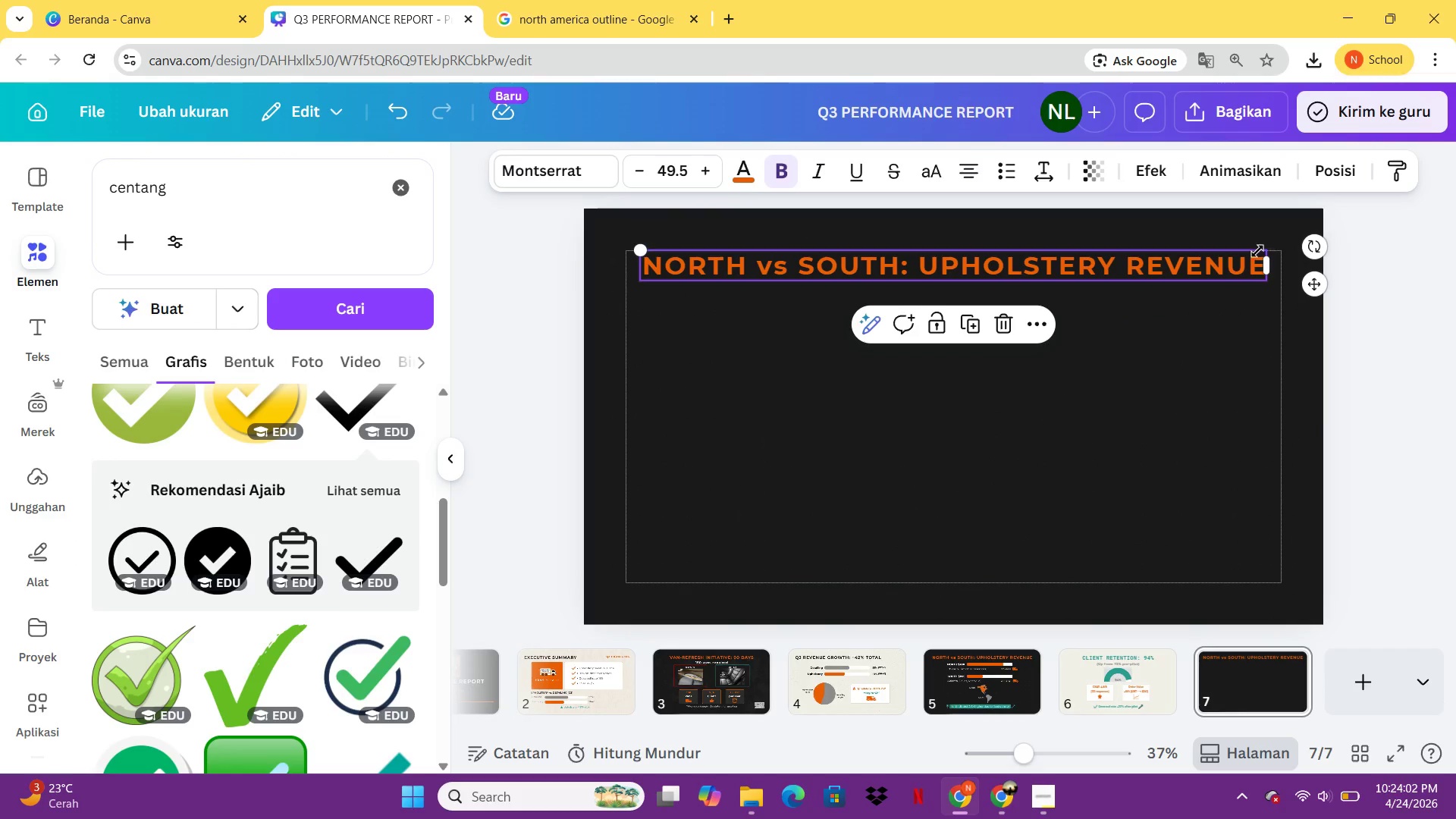 
double_click([1228, 267])
 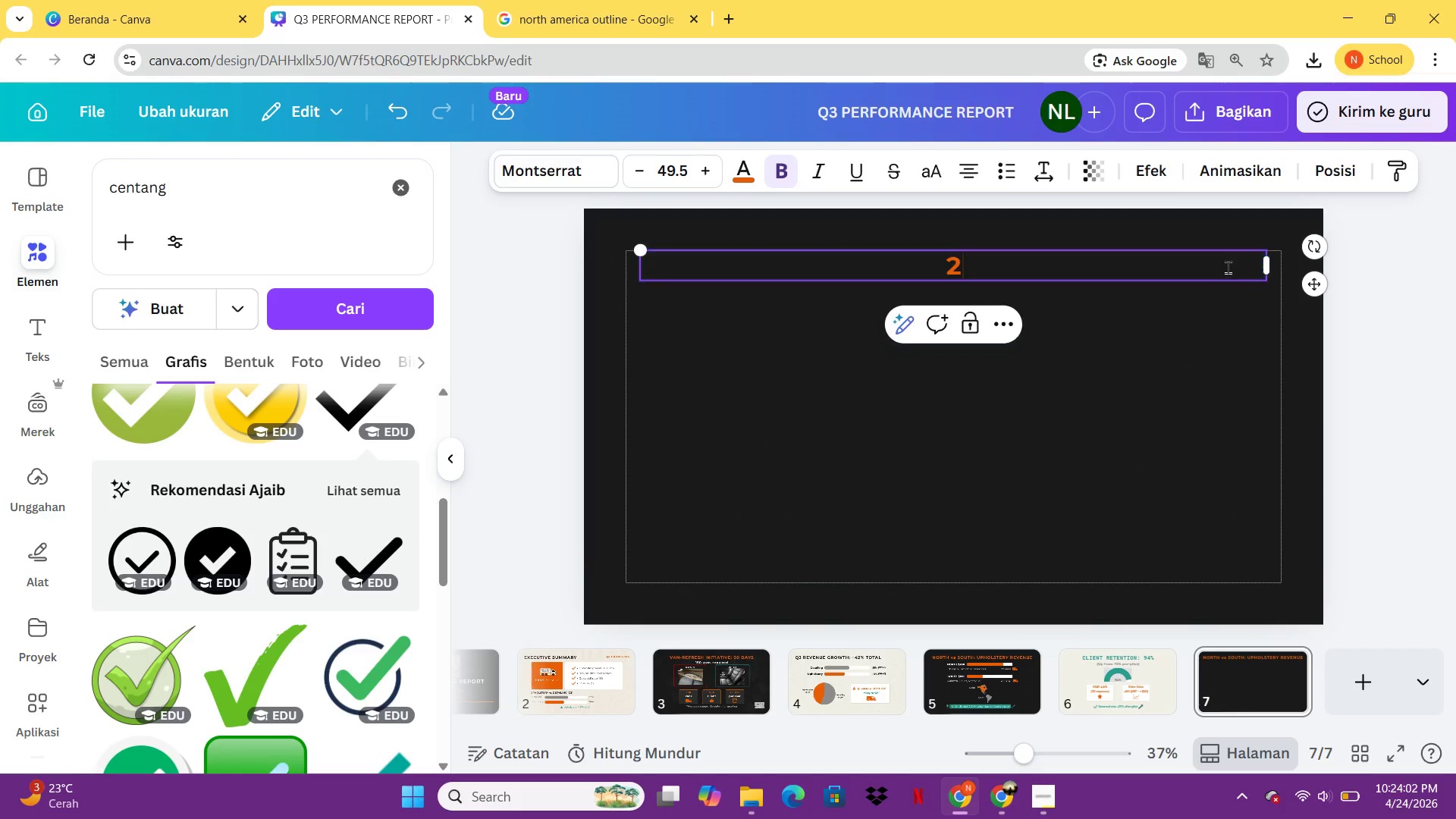 
type(2024 EXPANSION ROADMAP)
 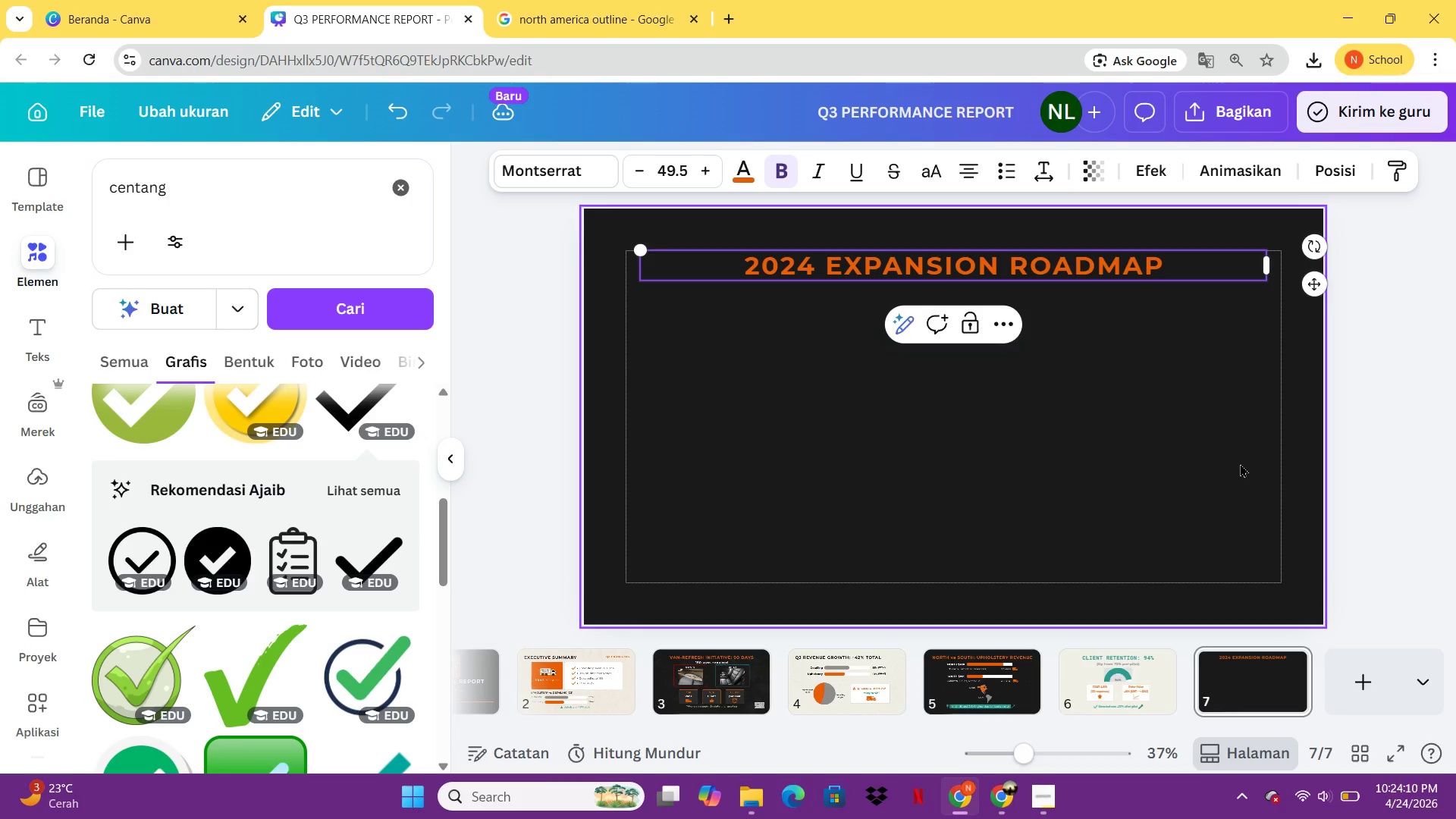 
left_click([1240, 463])
 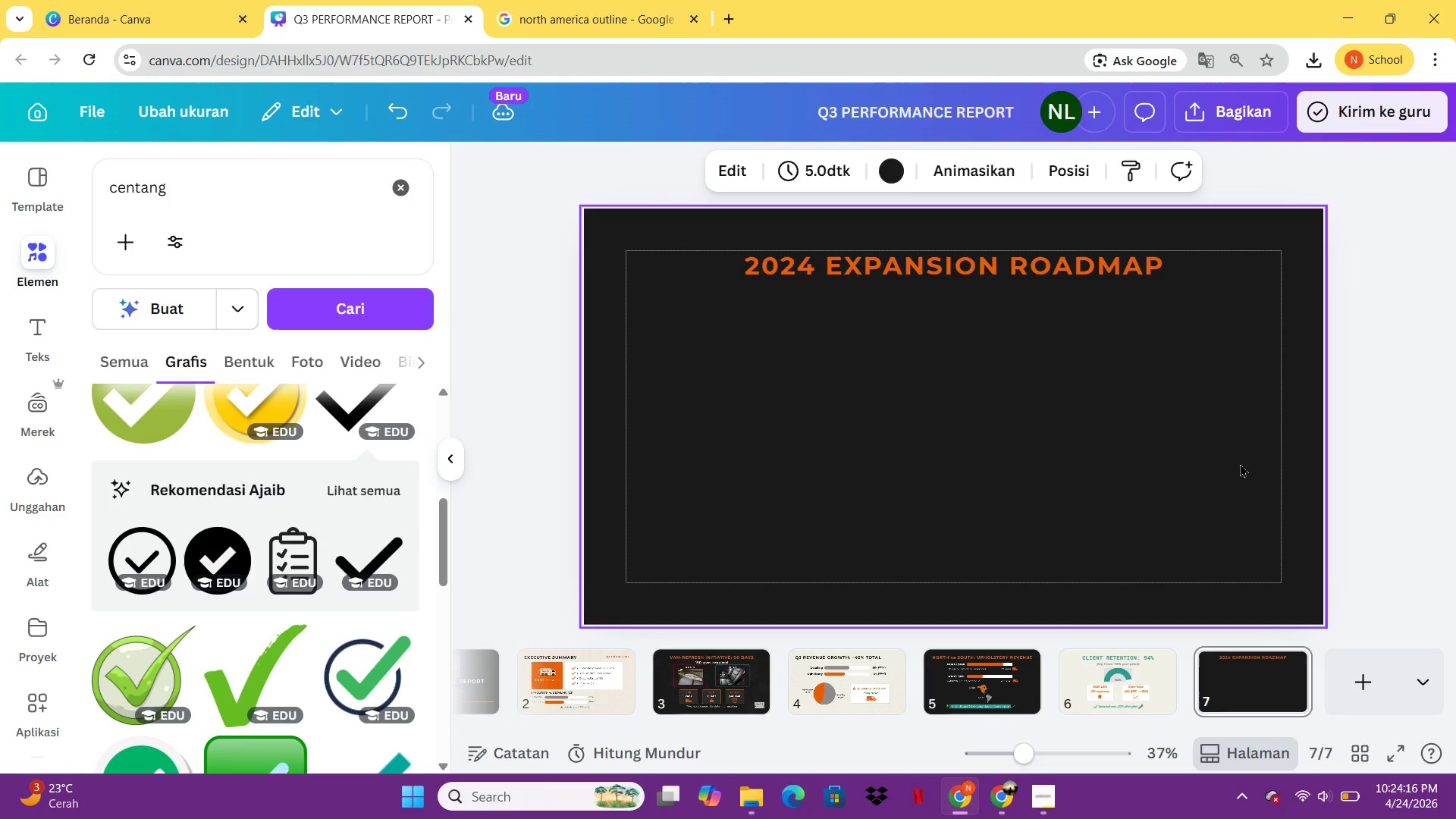 
wait(7.11)
 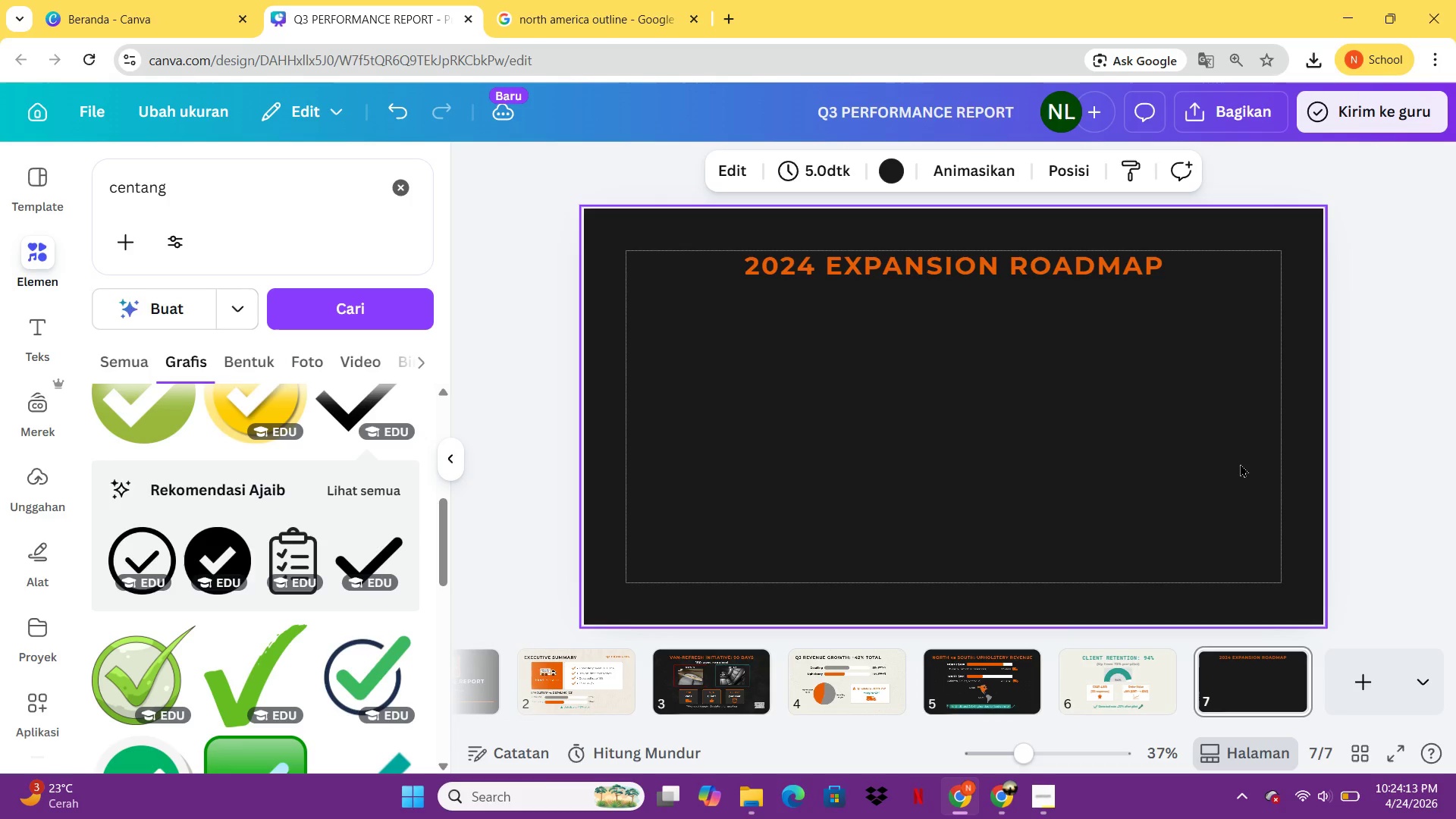 
left_click([1128, 699])
 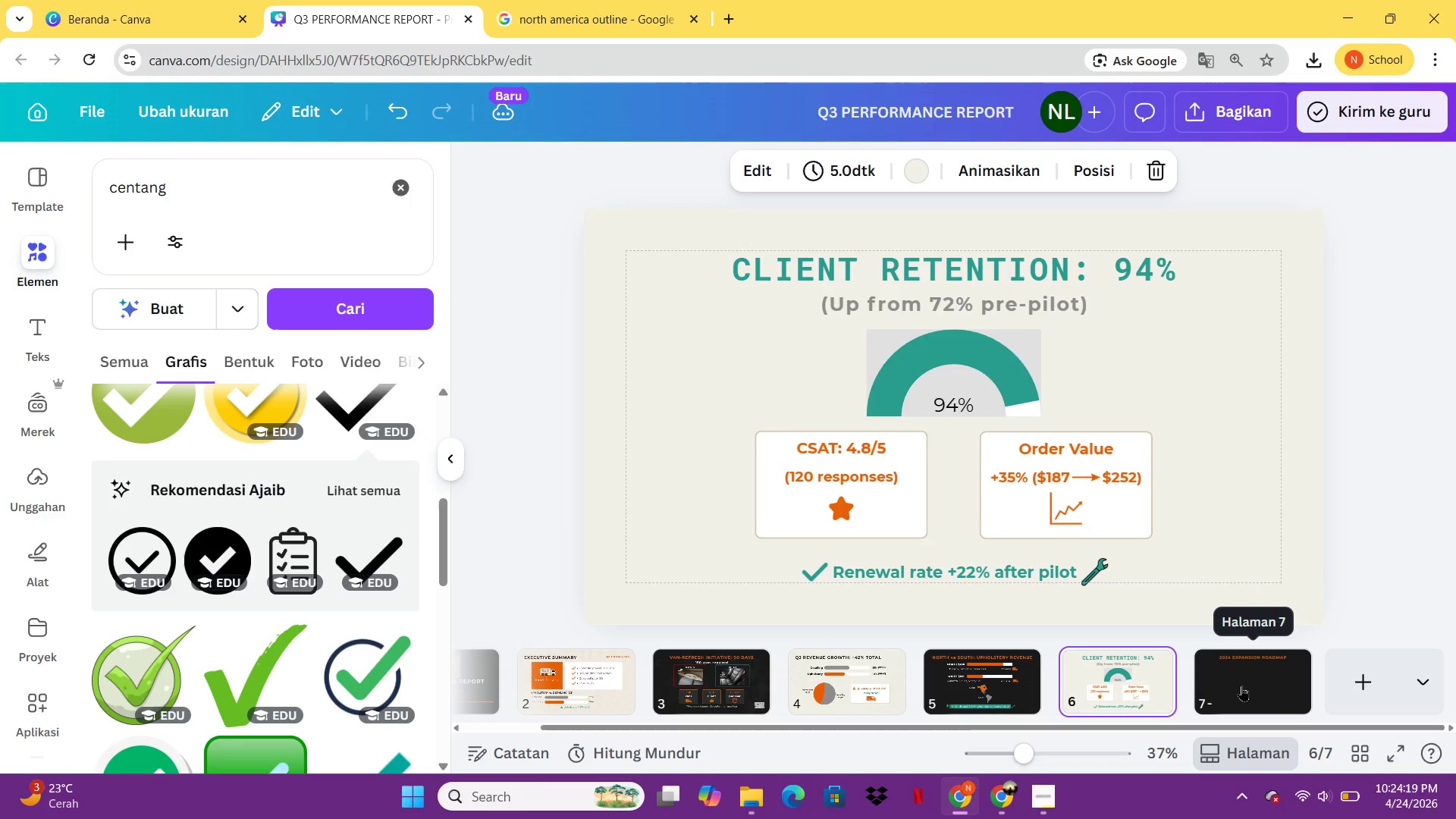 
left_click([1241, 686])
 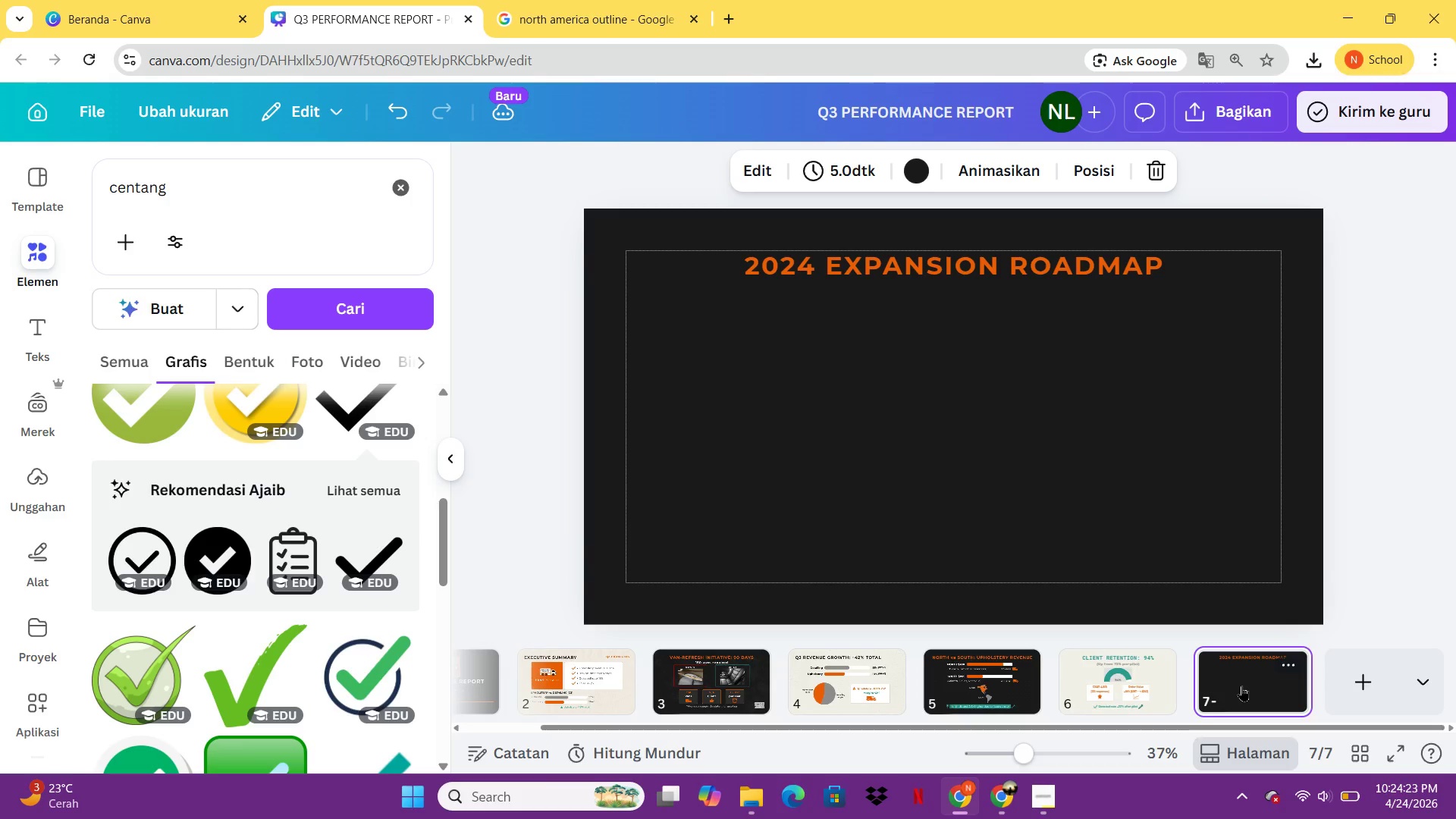 
wait(8.02)
 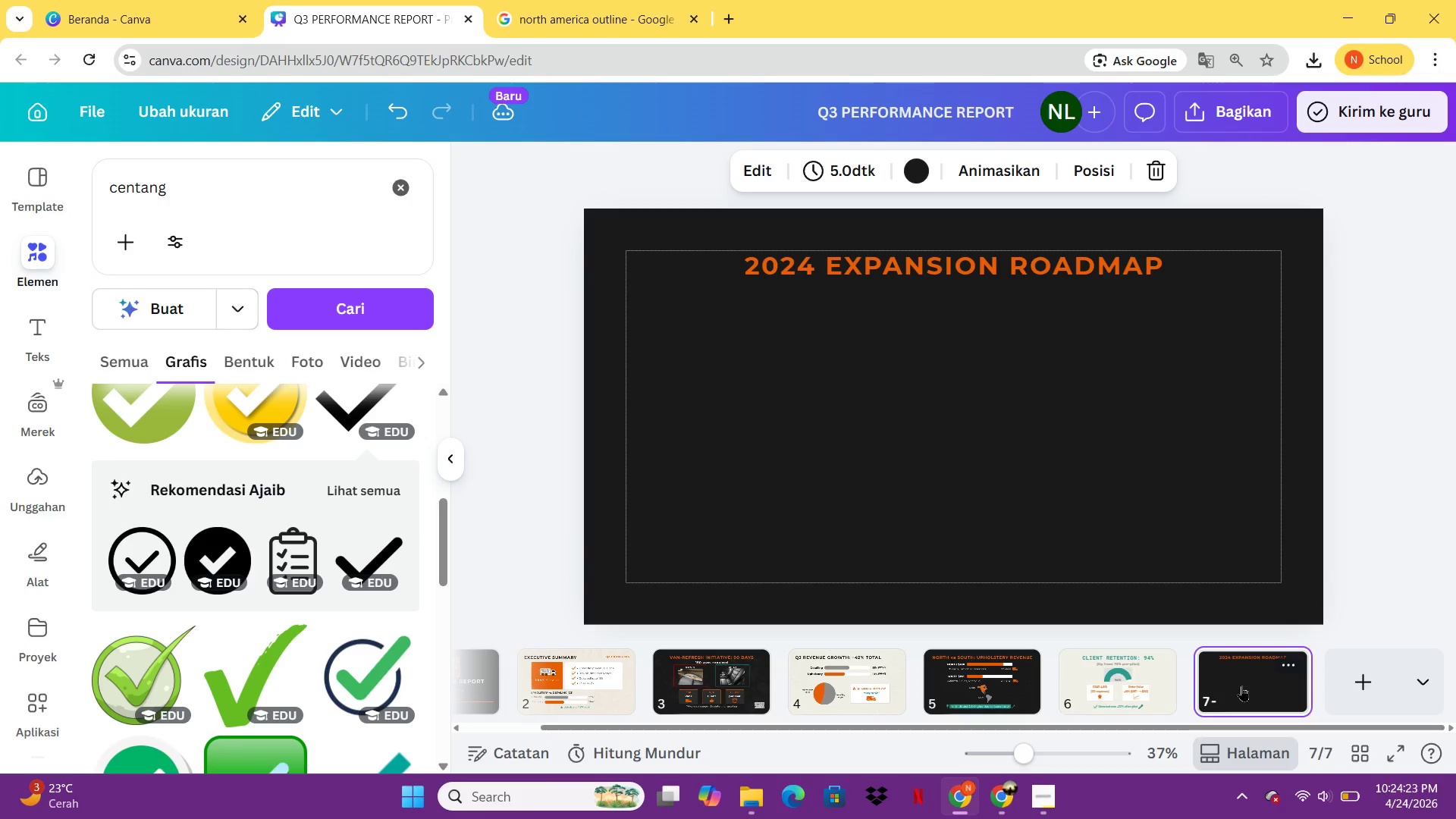 
left_click([1150, 682])
 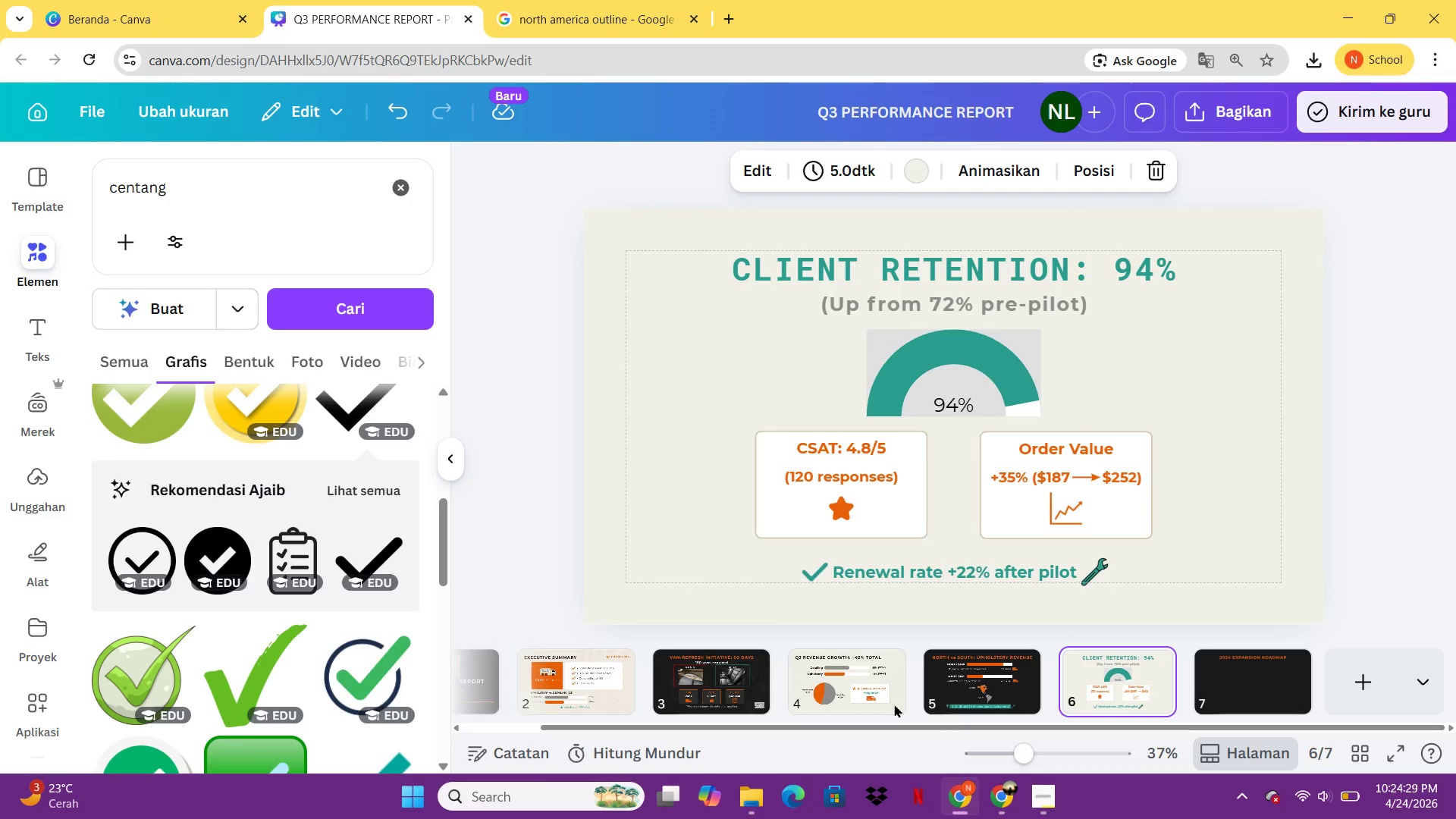 
left_click([866, 689])
 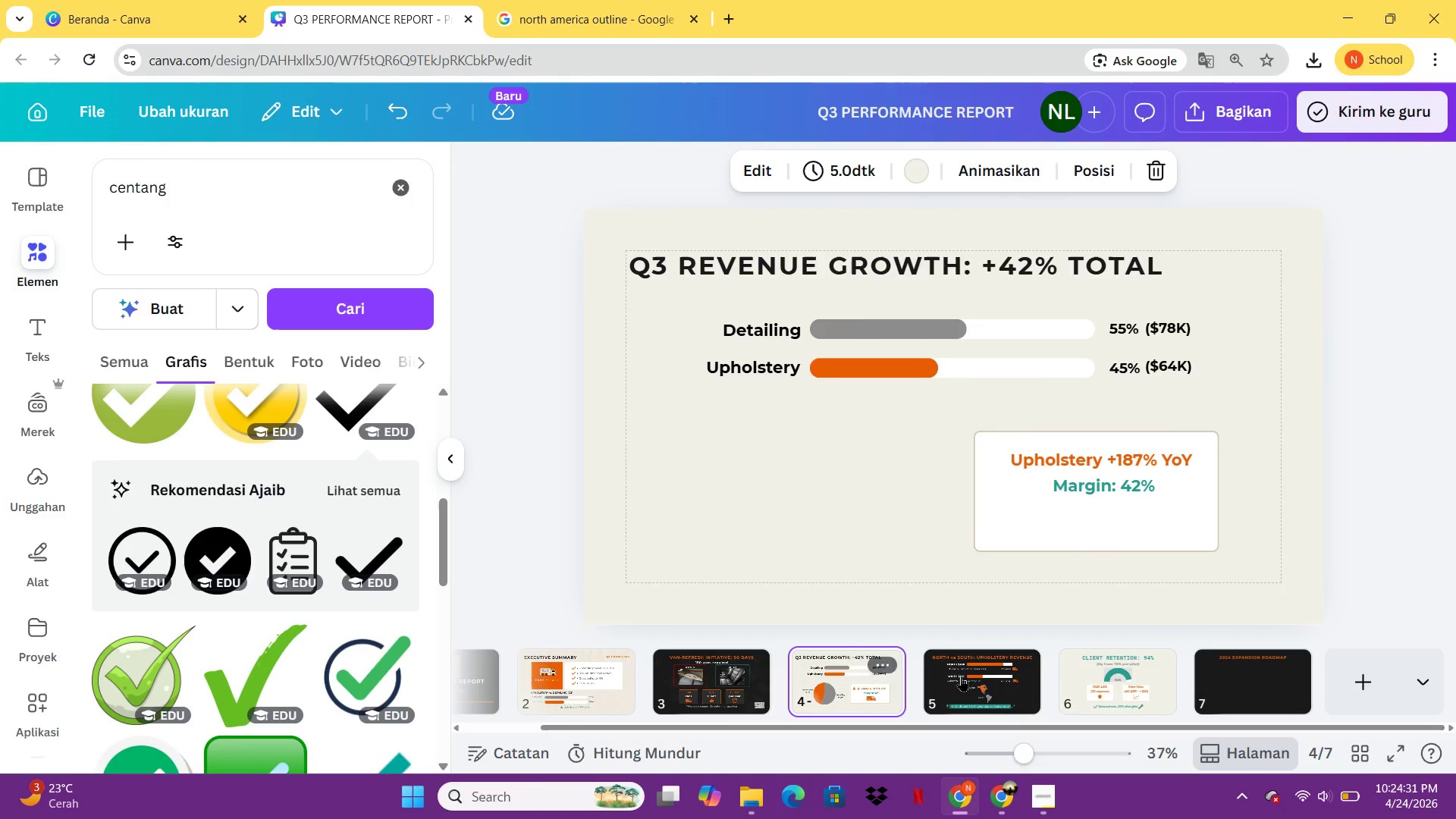 
left_click([963, 676])
 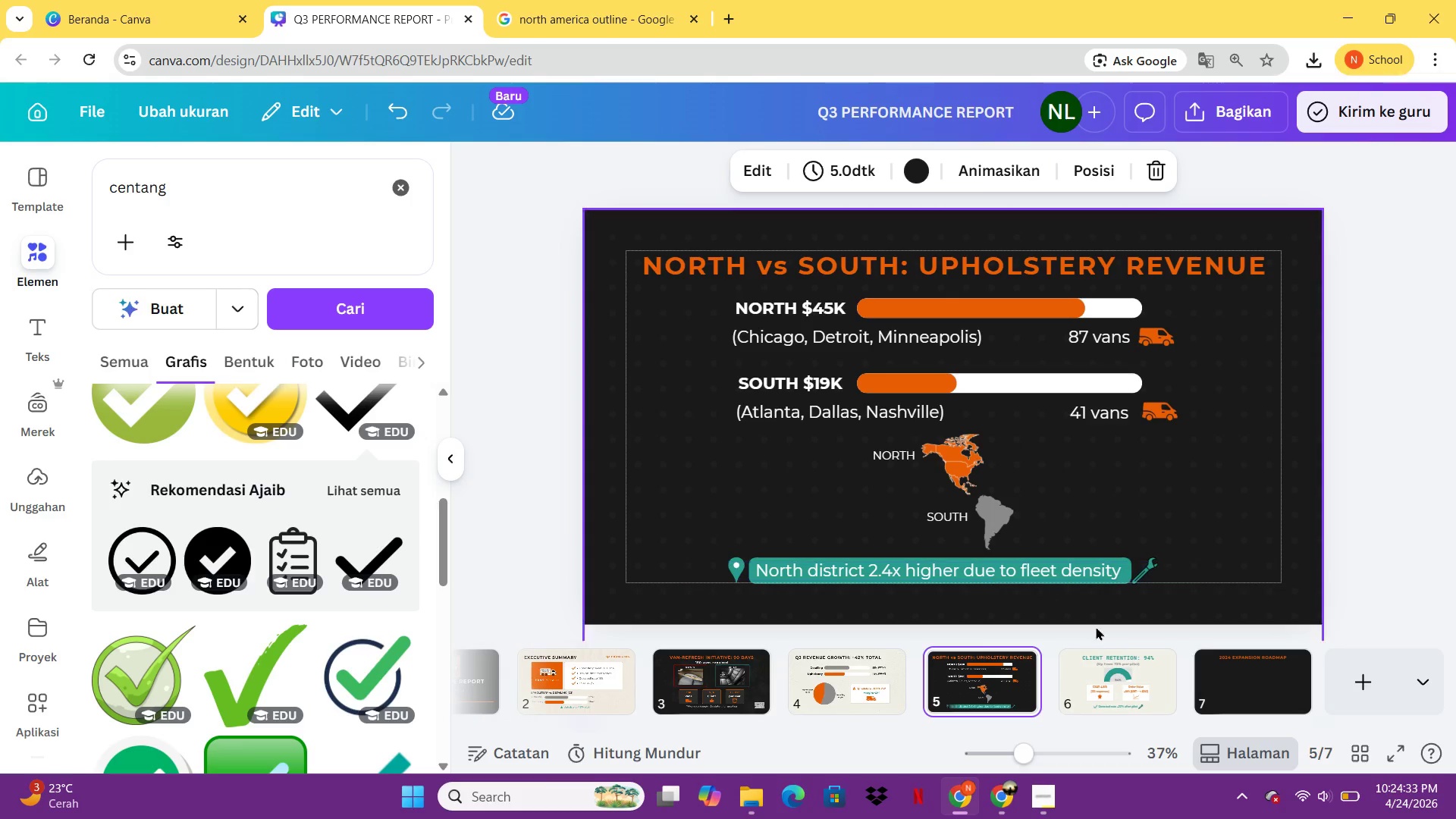 
left_click([1114, 673])
 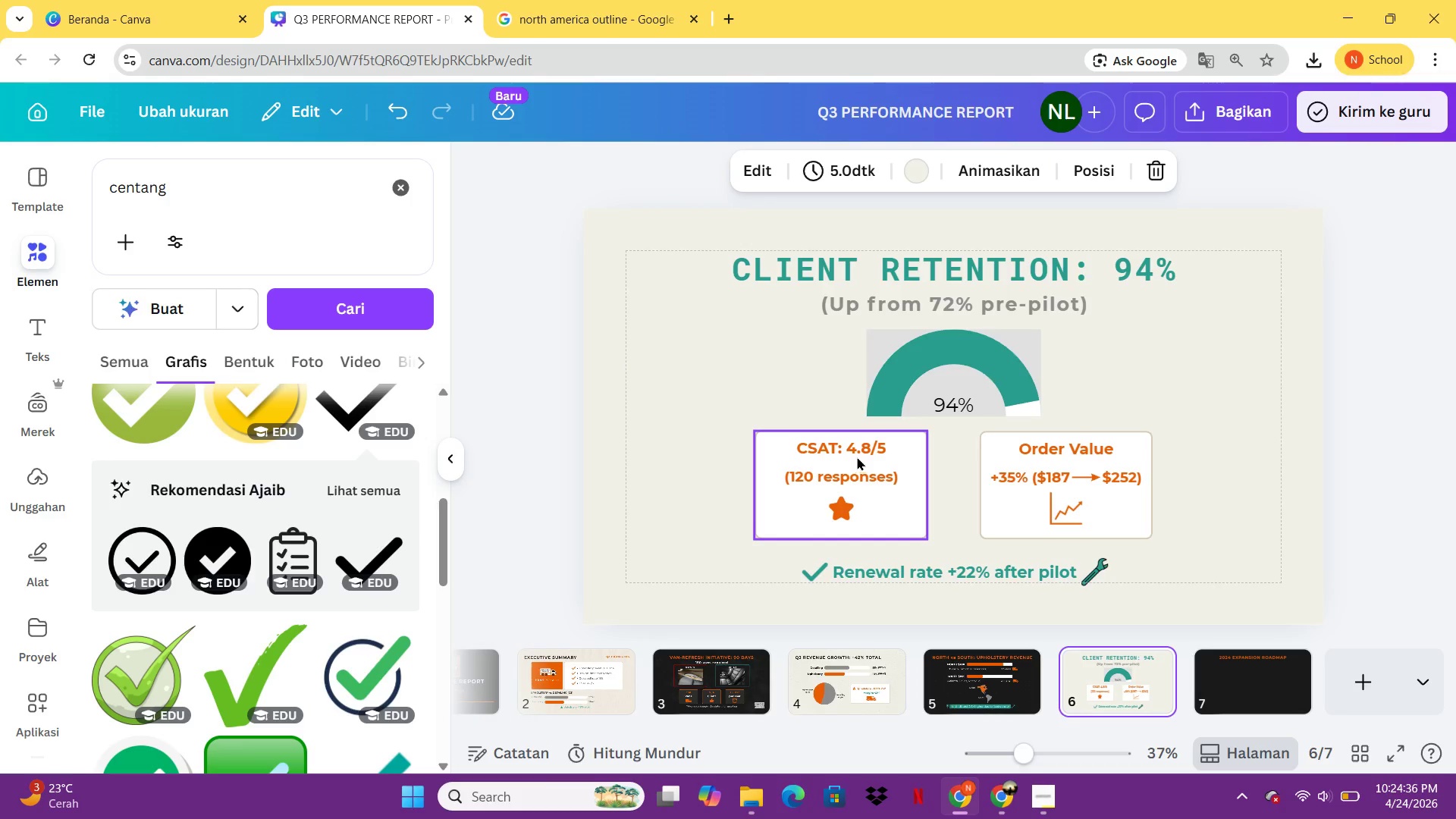 
left_click([944, 570])
 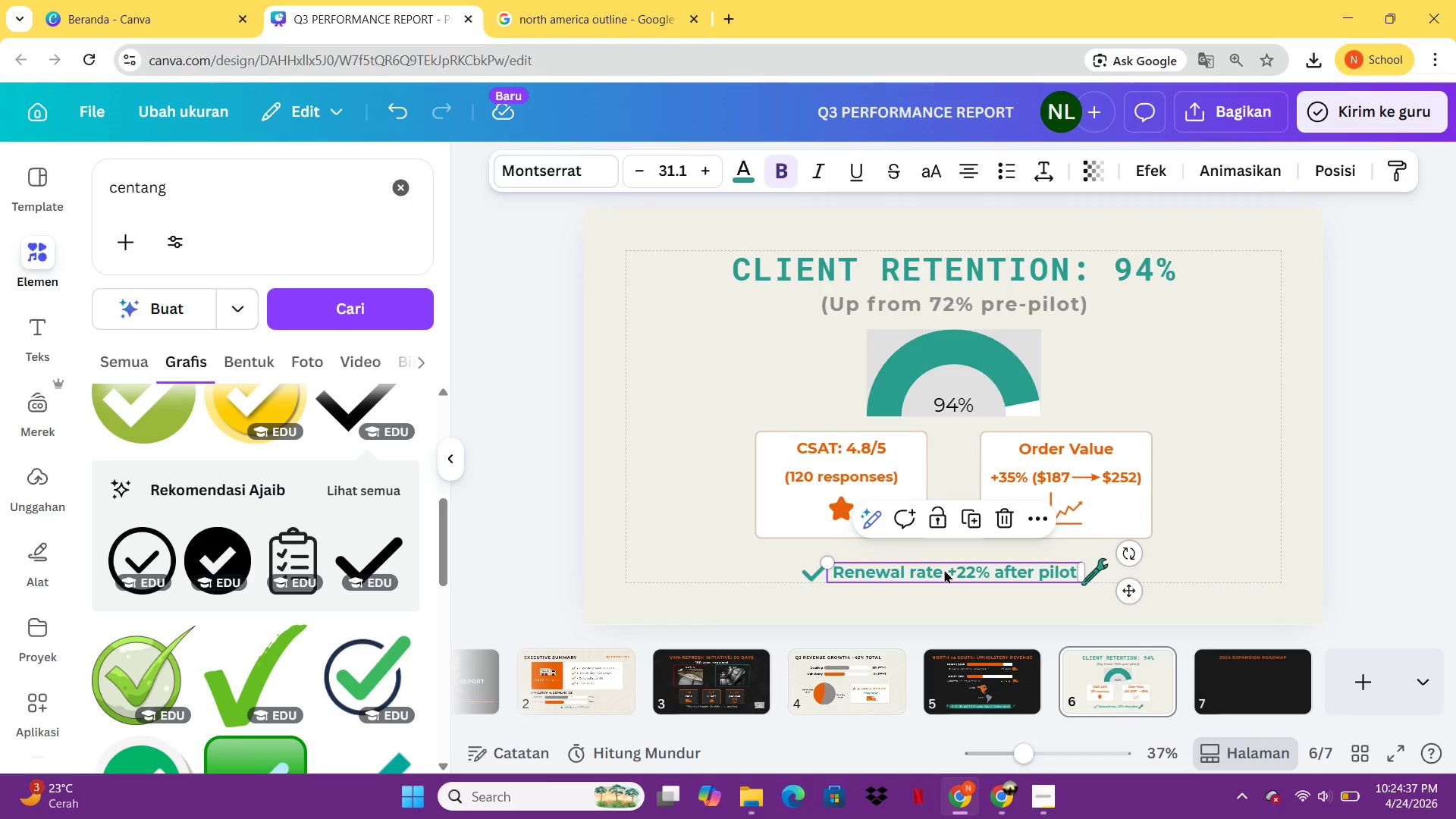 
key(Control+C)
 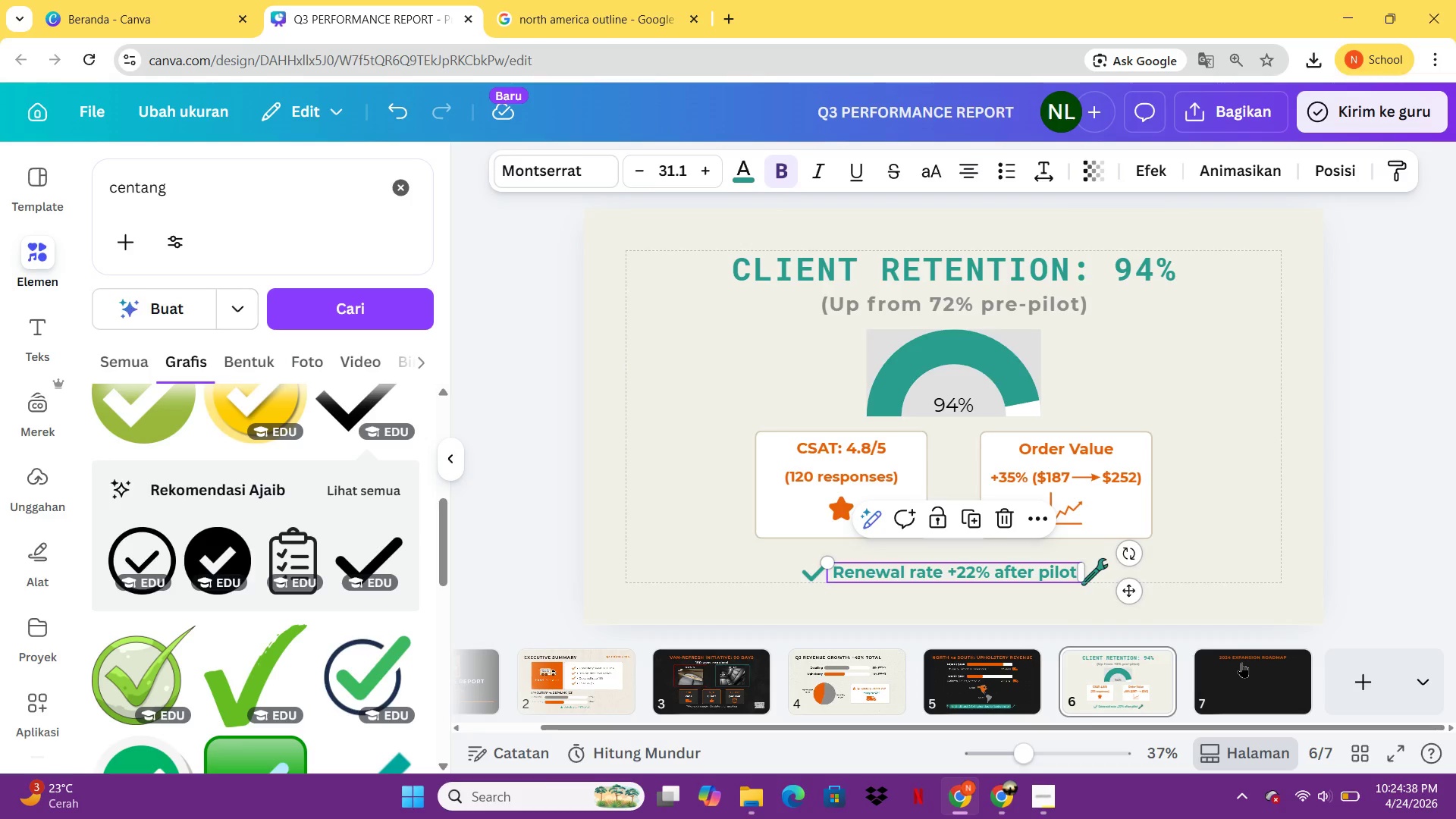 
left_click([1242, 663])
 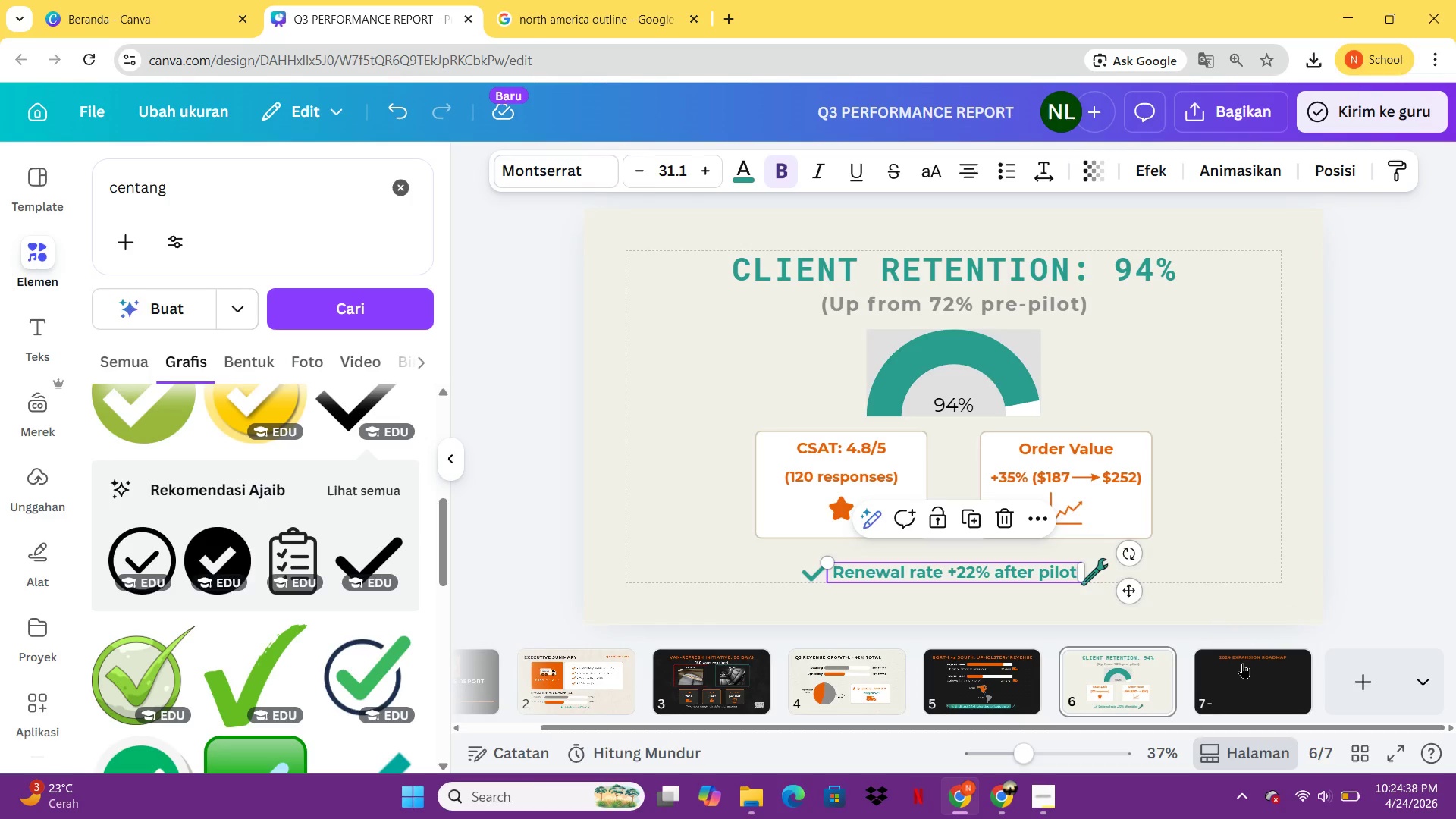 
key(Control+ControlLeft)
 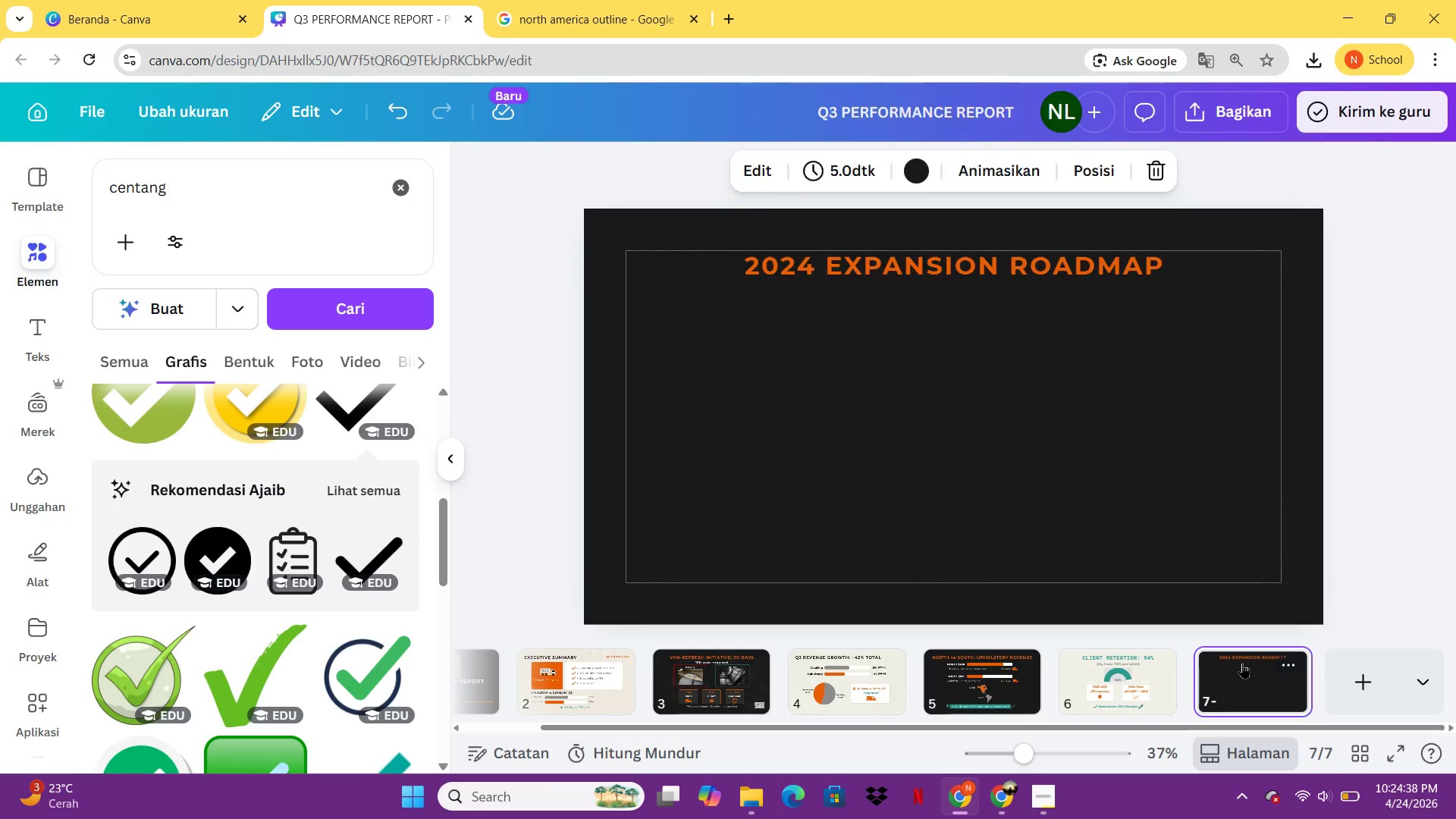 
key(Control+V)
 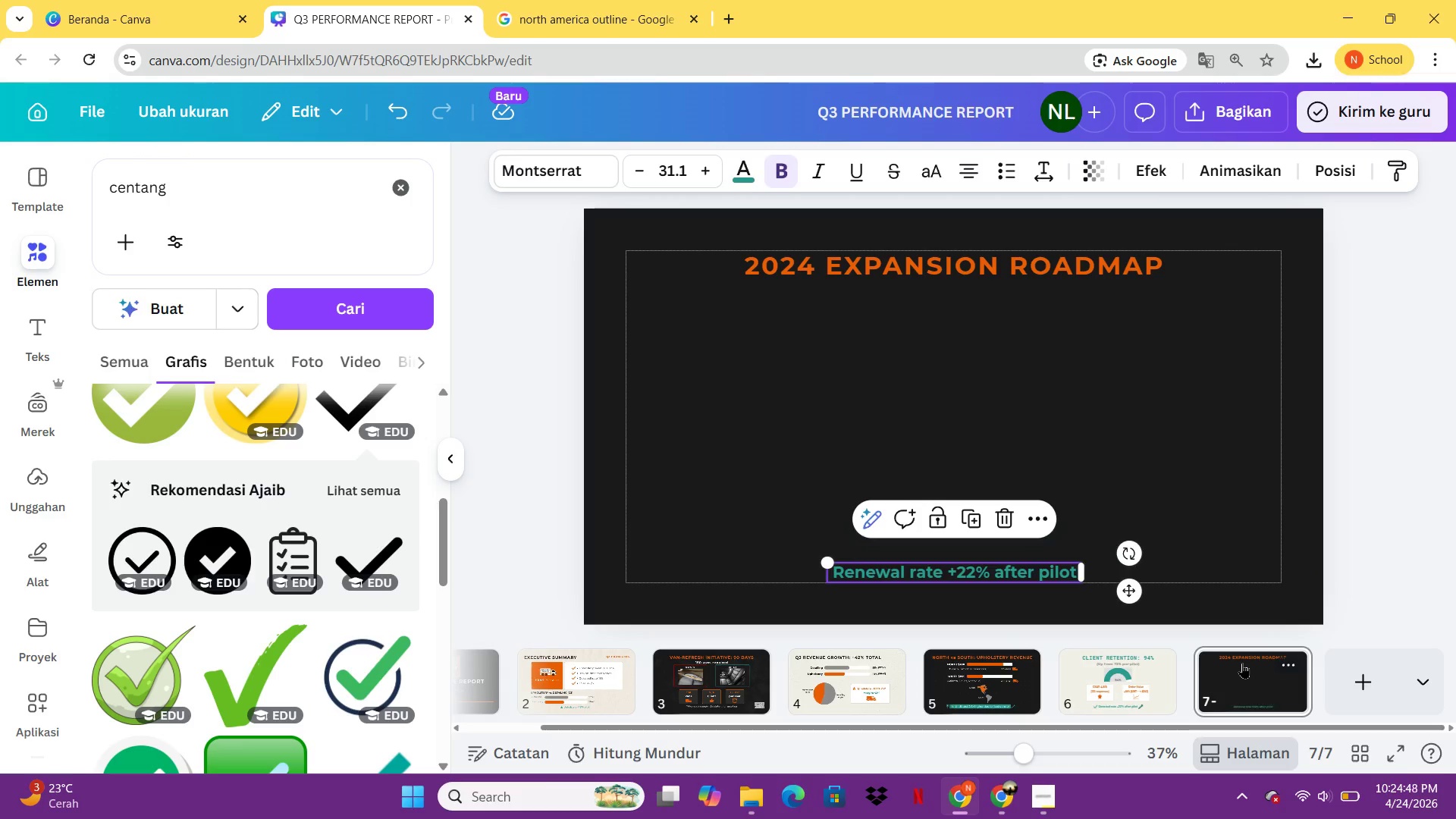 
wait(13.88)
 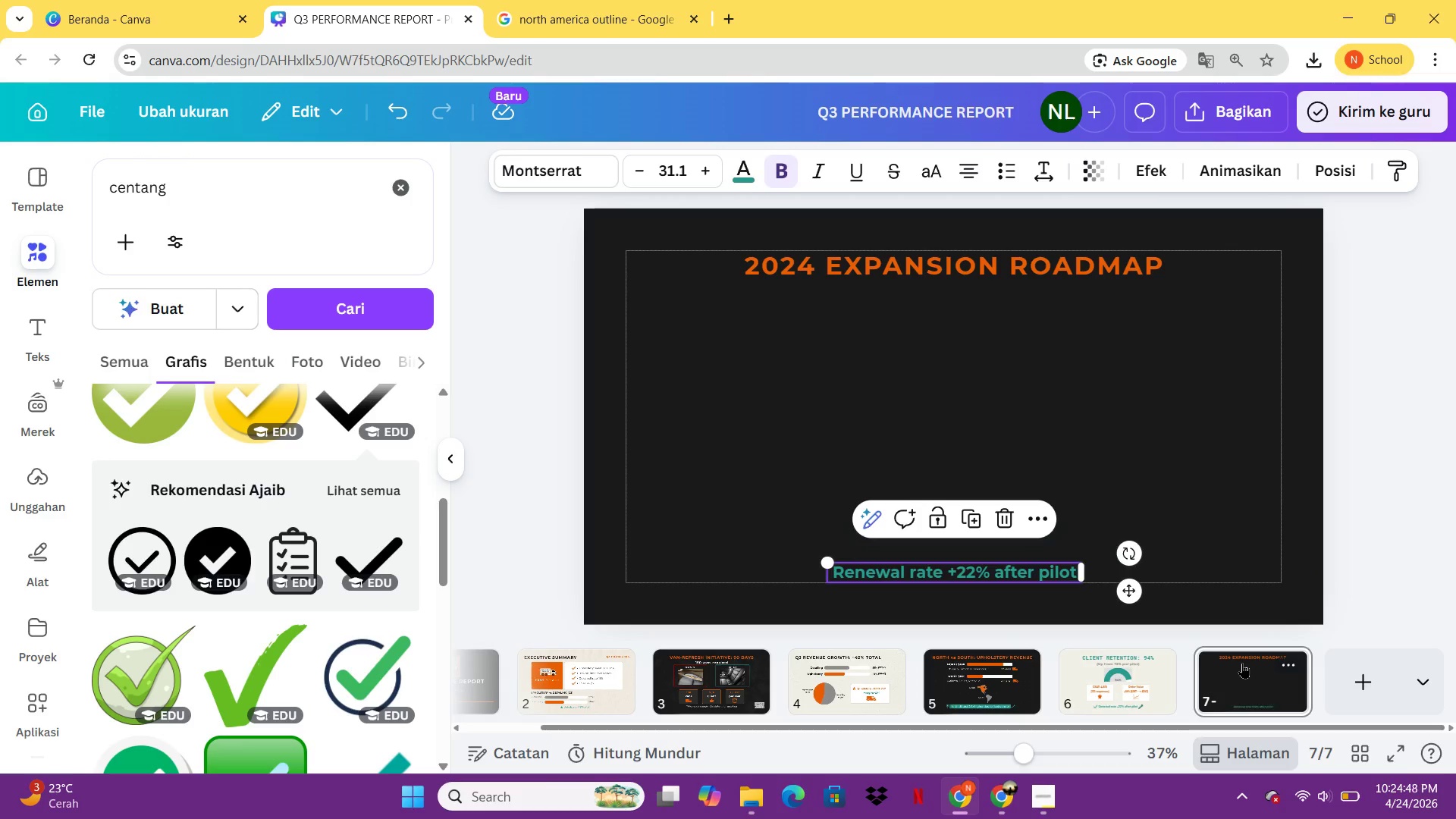 
key(Delete)
 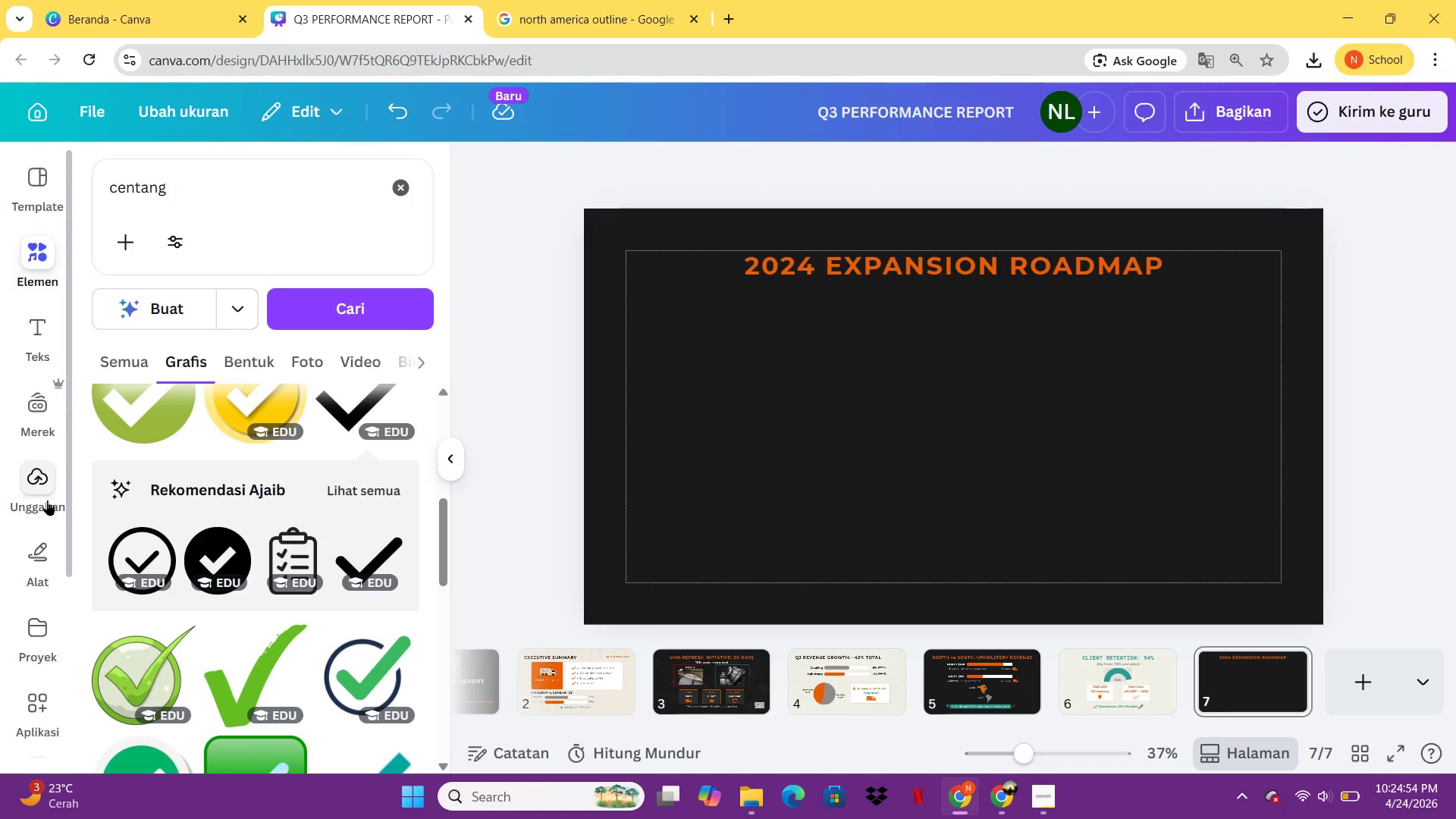 
left_click([41, 569])
 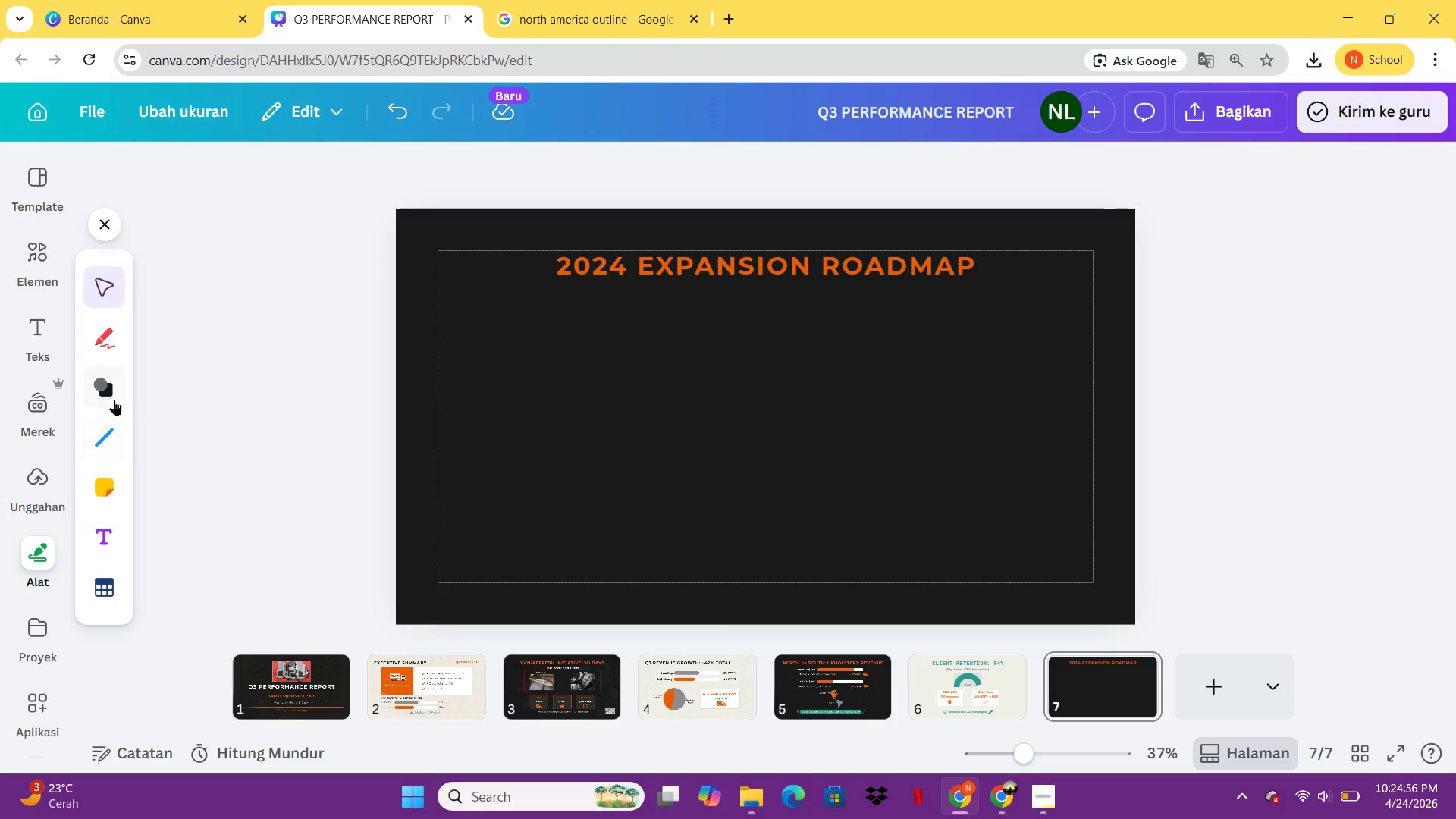 
left_click([110, 392])
 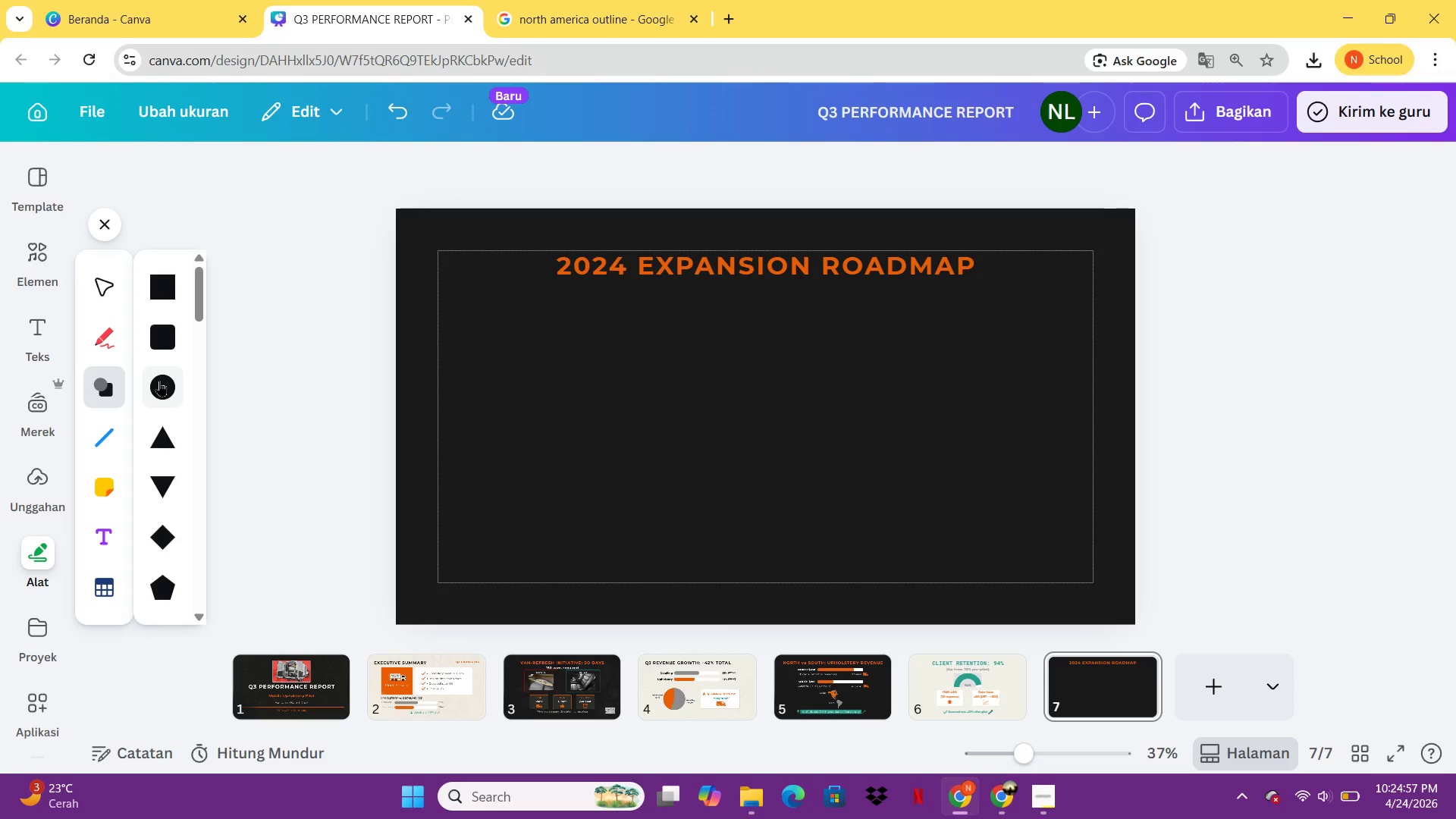 
left_click([159, 381])
 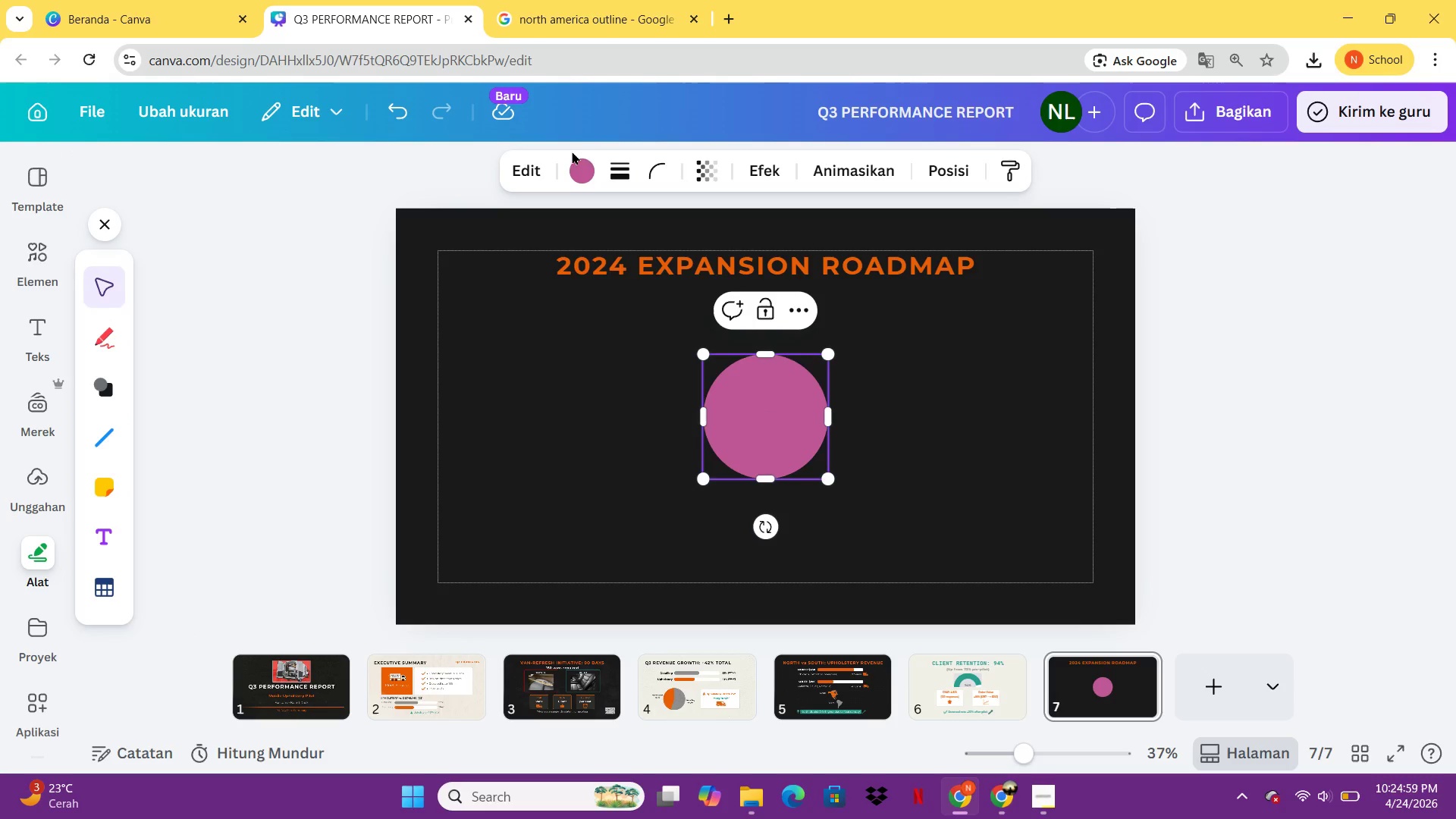 
left_click([582, 161])
 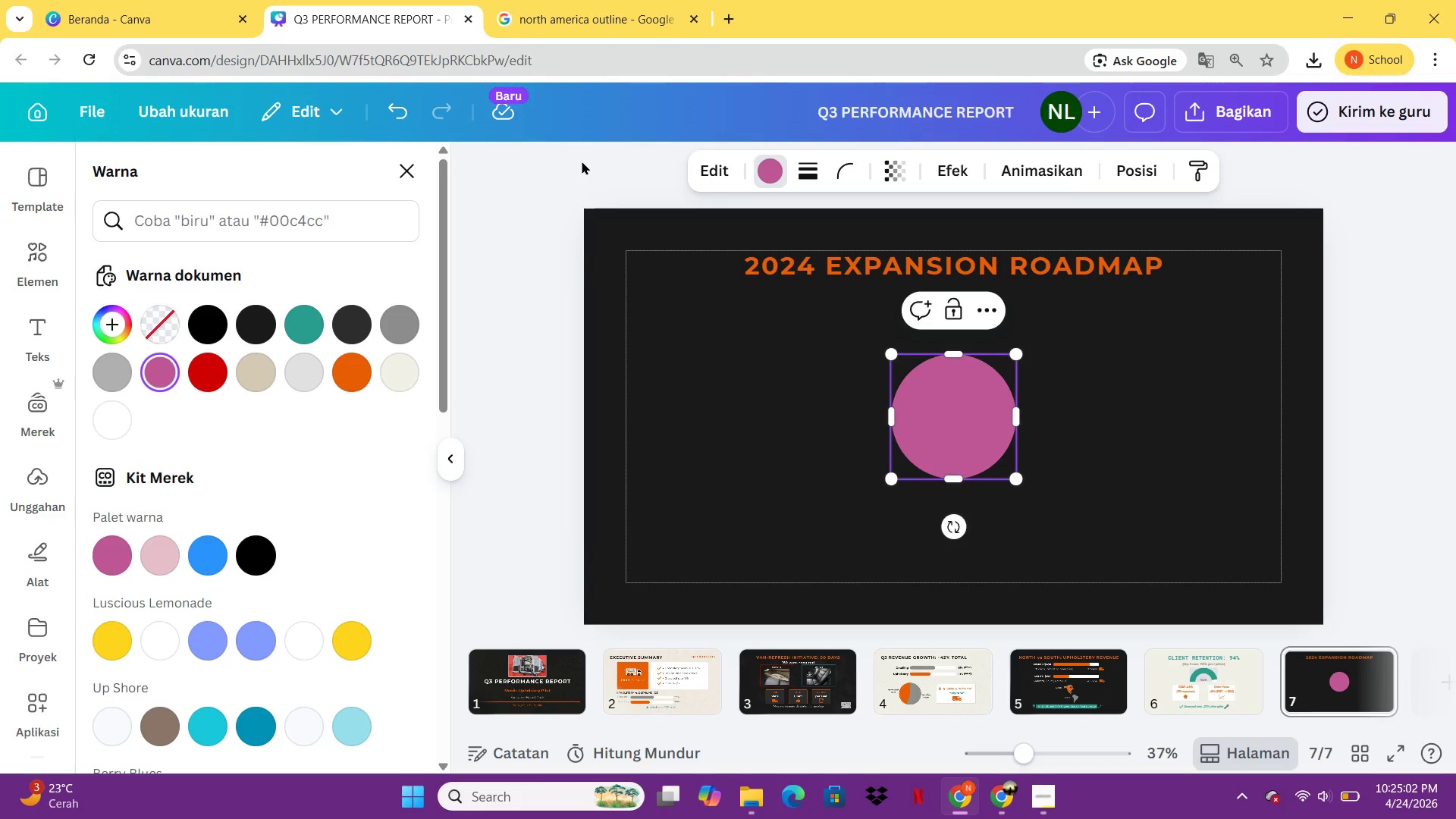 
wait(8.08)
 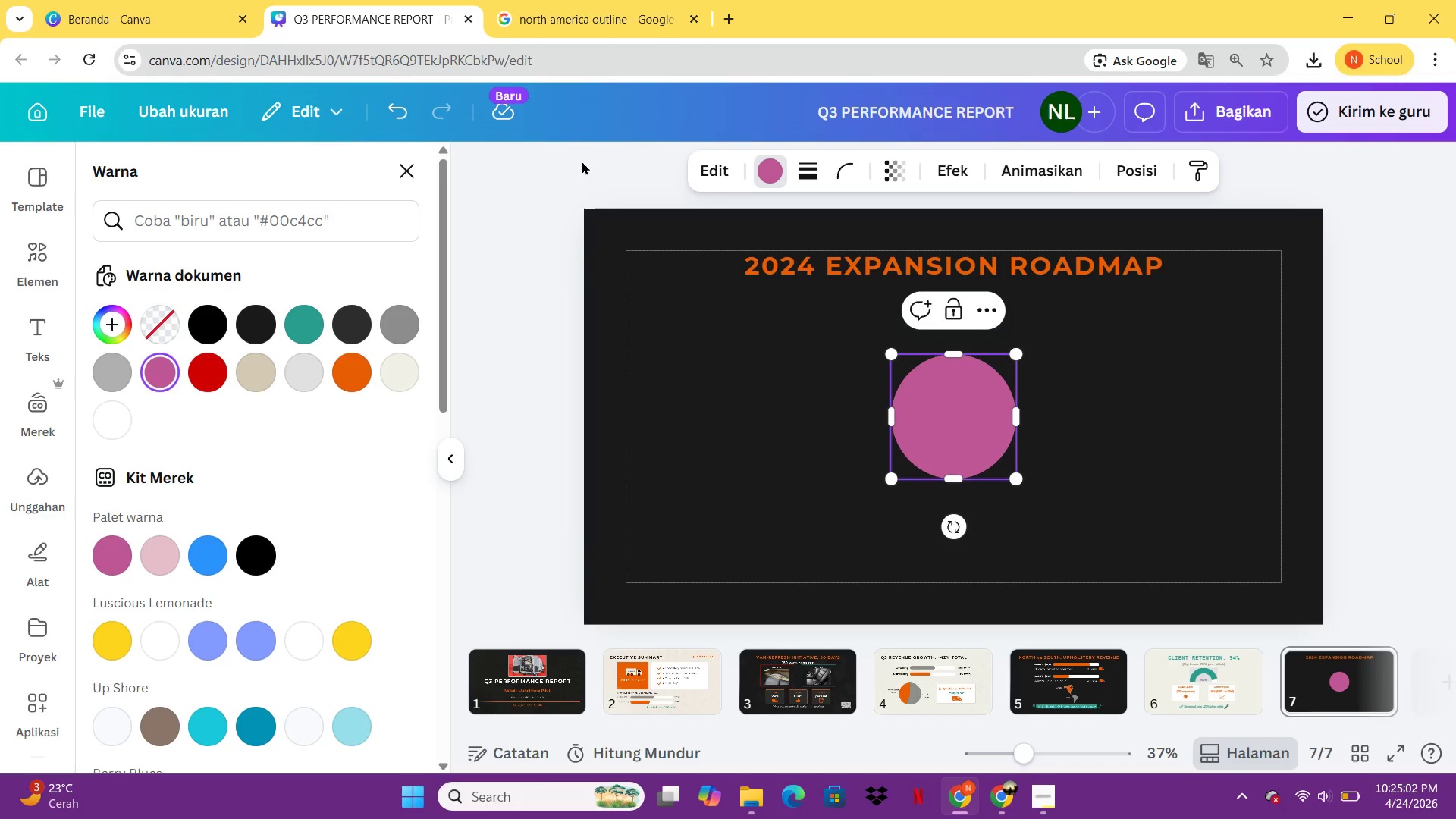 
left_click([366, 378])
 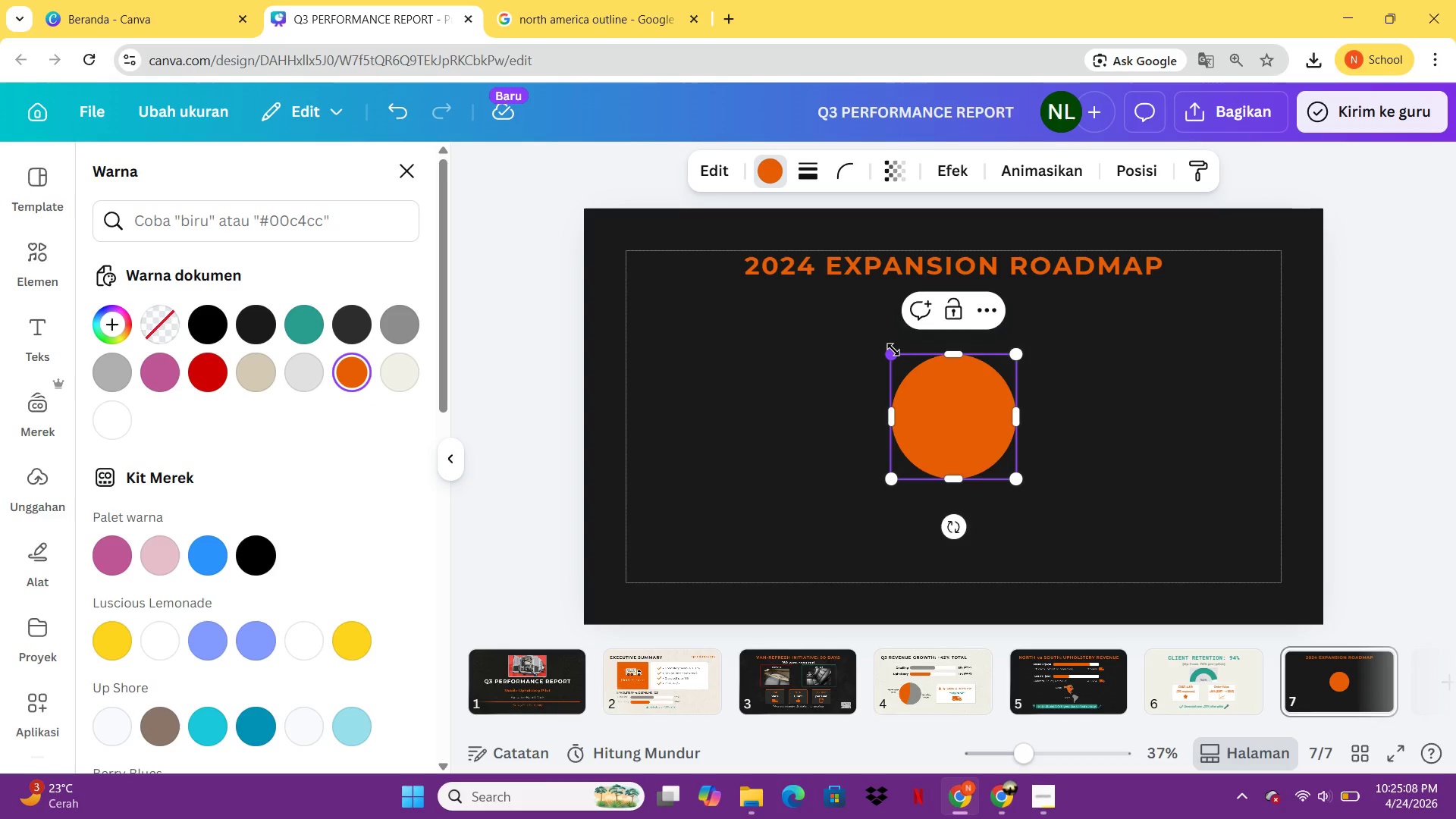 
left_click_drag(start_coordinate=[893, 349], to_coordinate=[992, 453])
 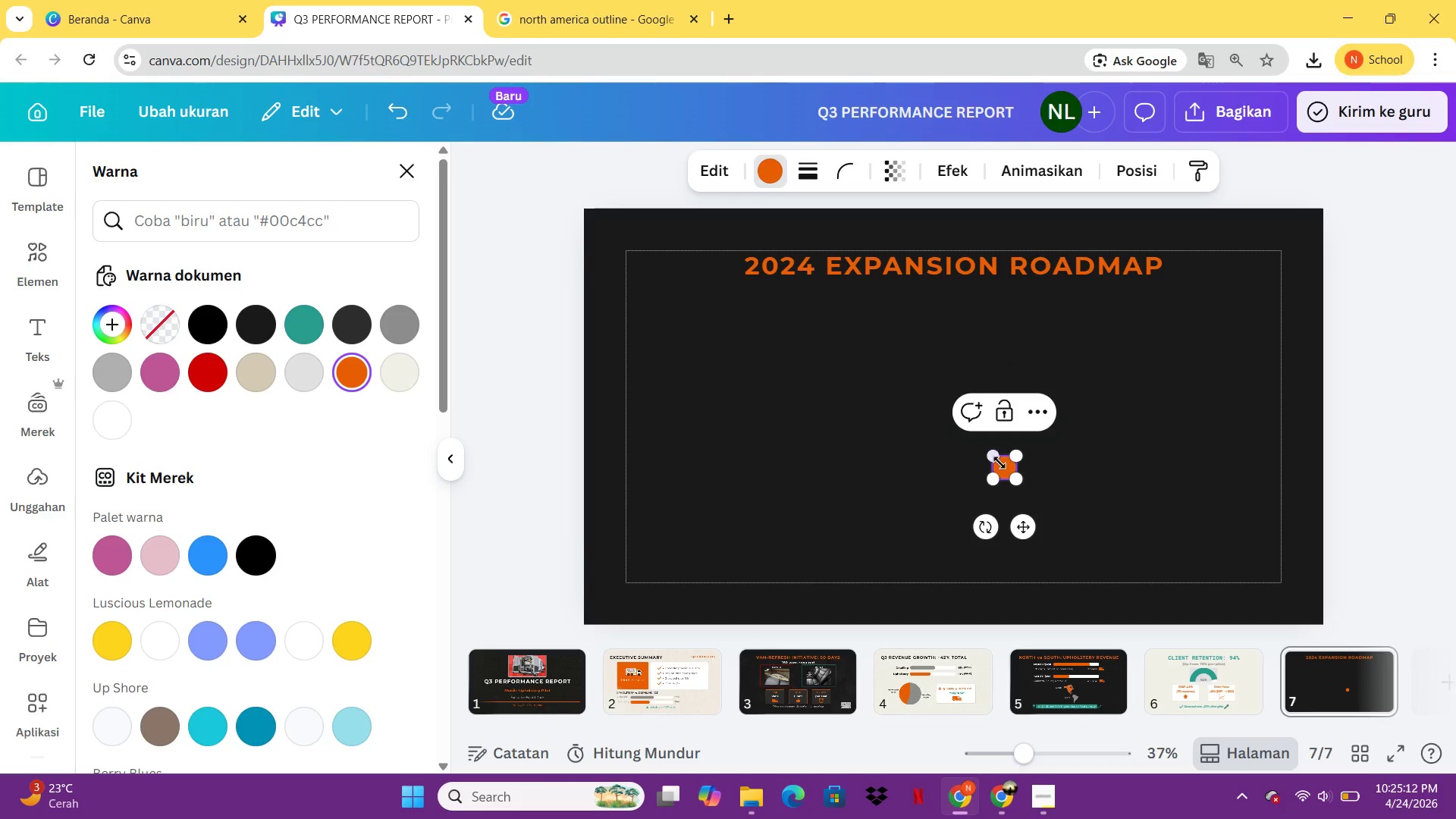 
left_click_drag(start_coordinate=[996, 460], to_coordinate=[999, 464])
 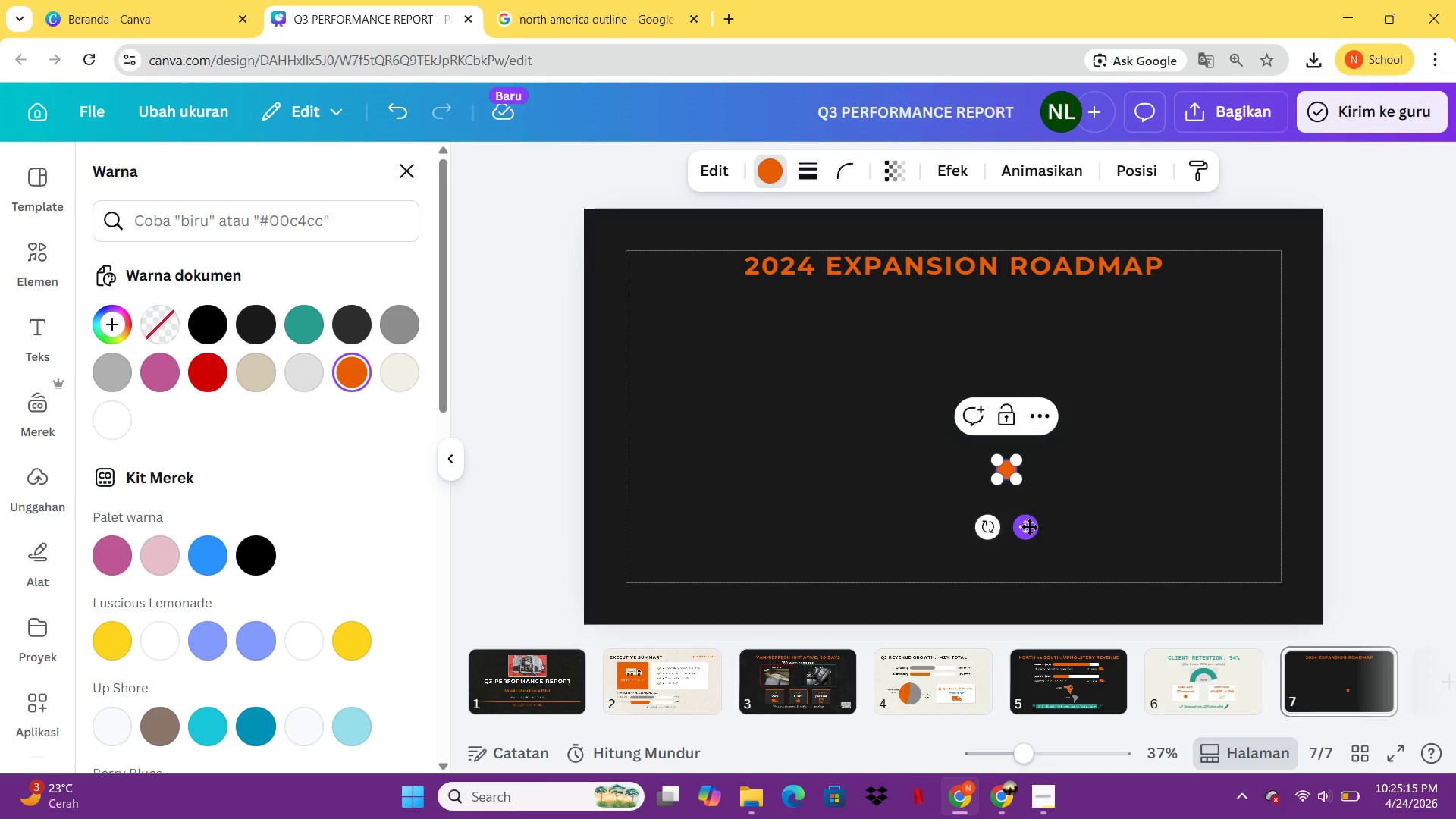 
left_click_drag(start_coordinate=[1029, 526], to_coordinate=[754, 377])
 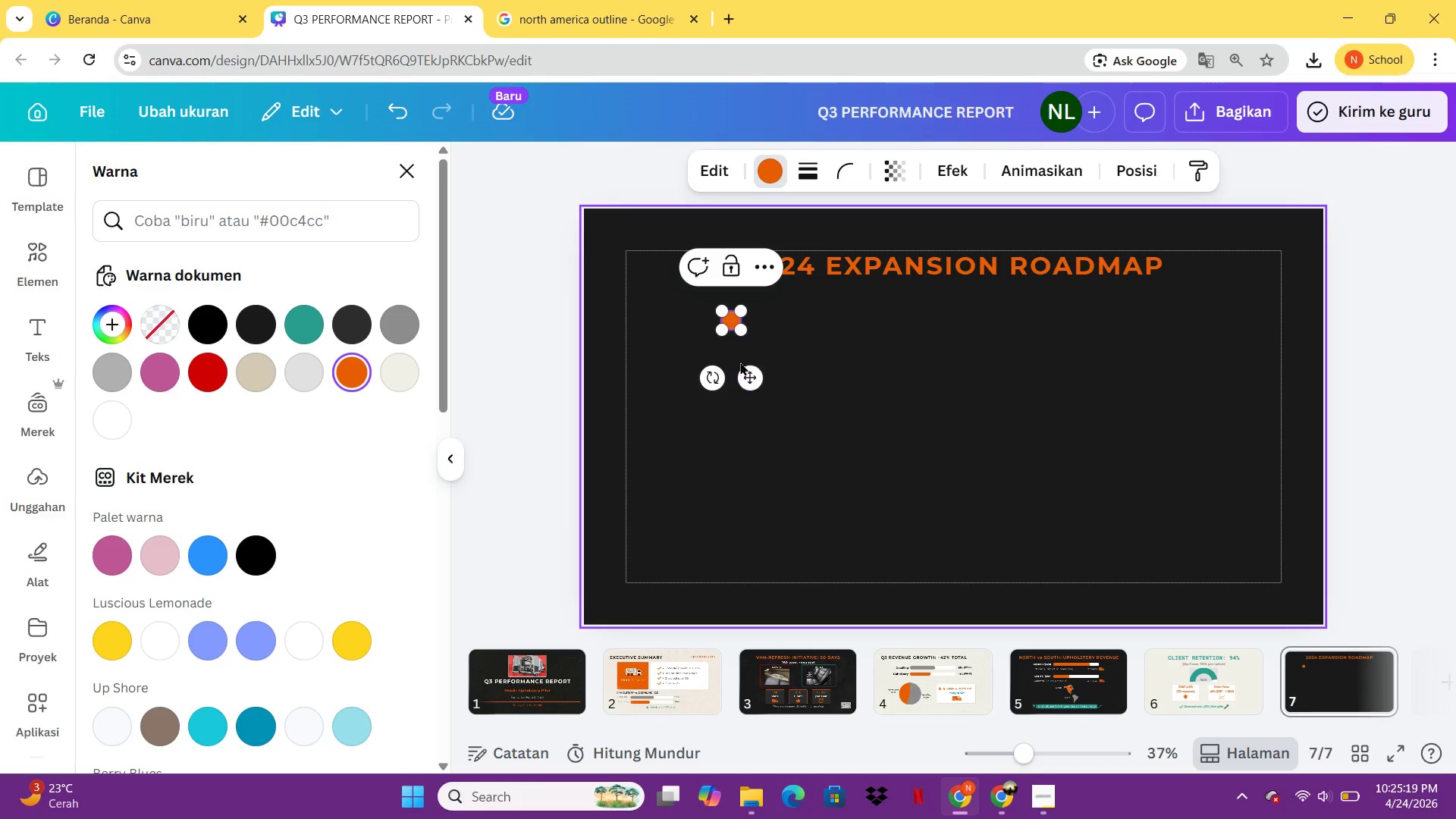 
left_click_drag(start_coordinate=[748, 378], to_coordinate=[746, 396])
 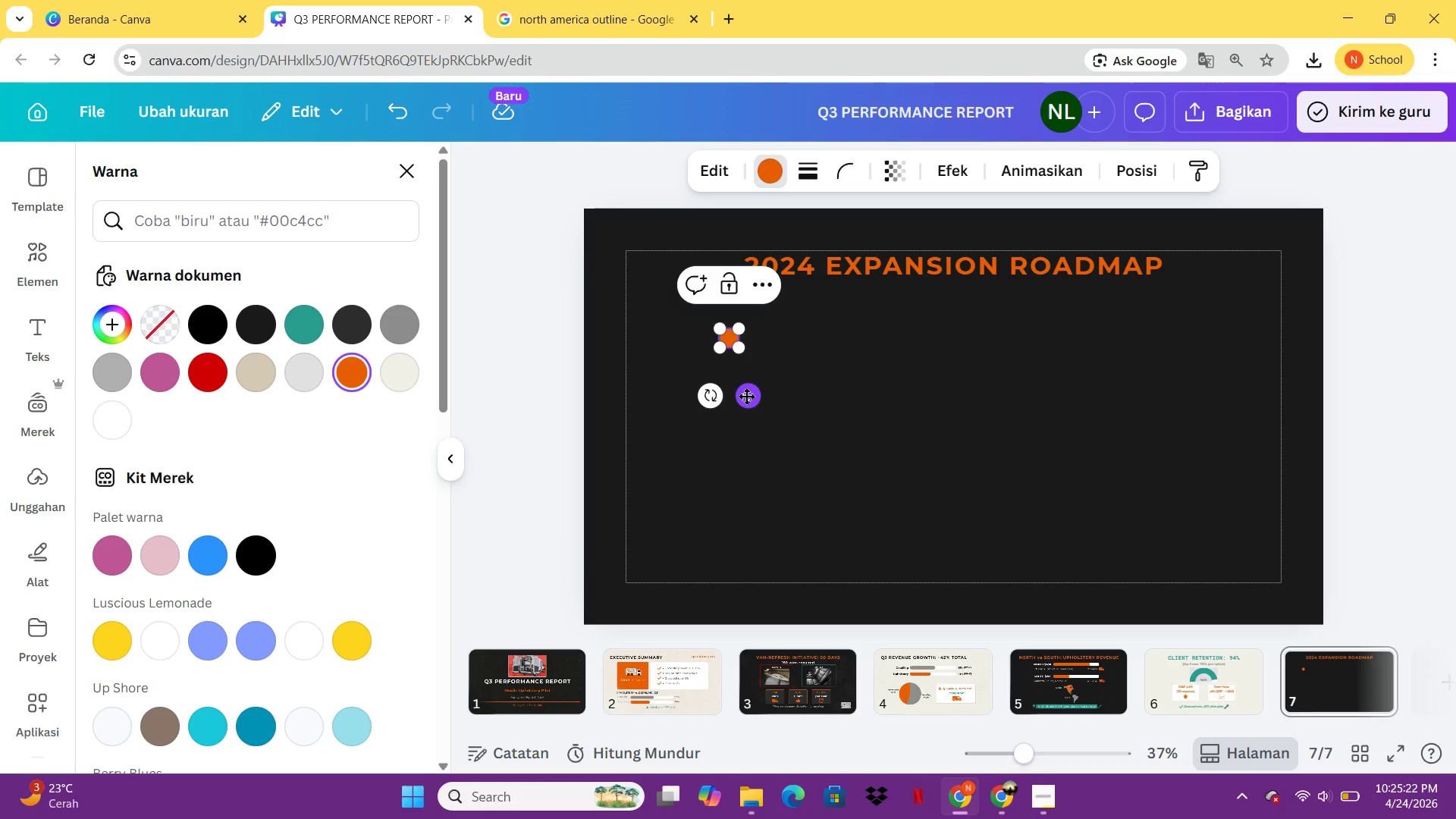 
key(Control+C)
 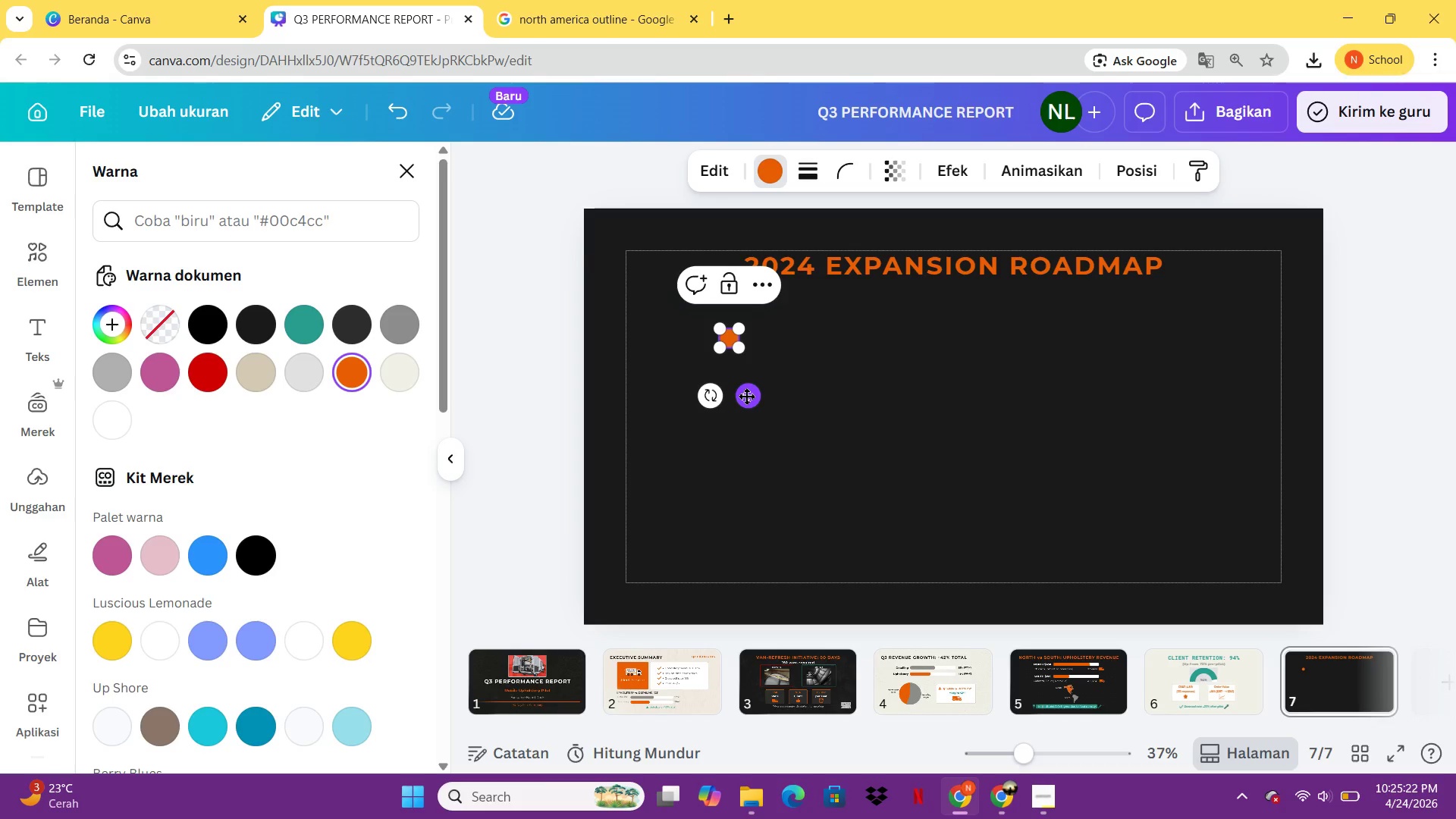 
key(Control+V)
 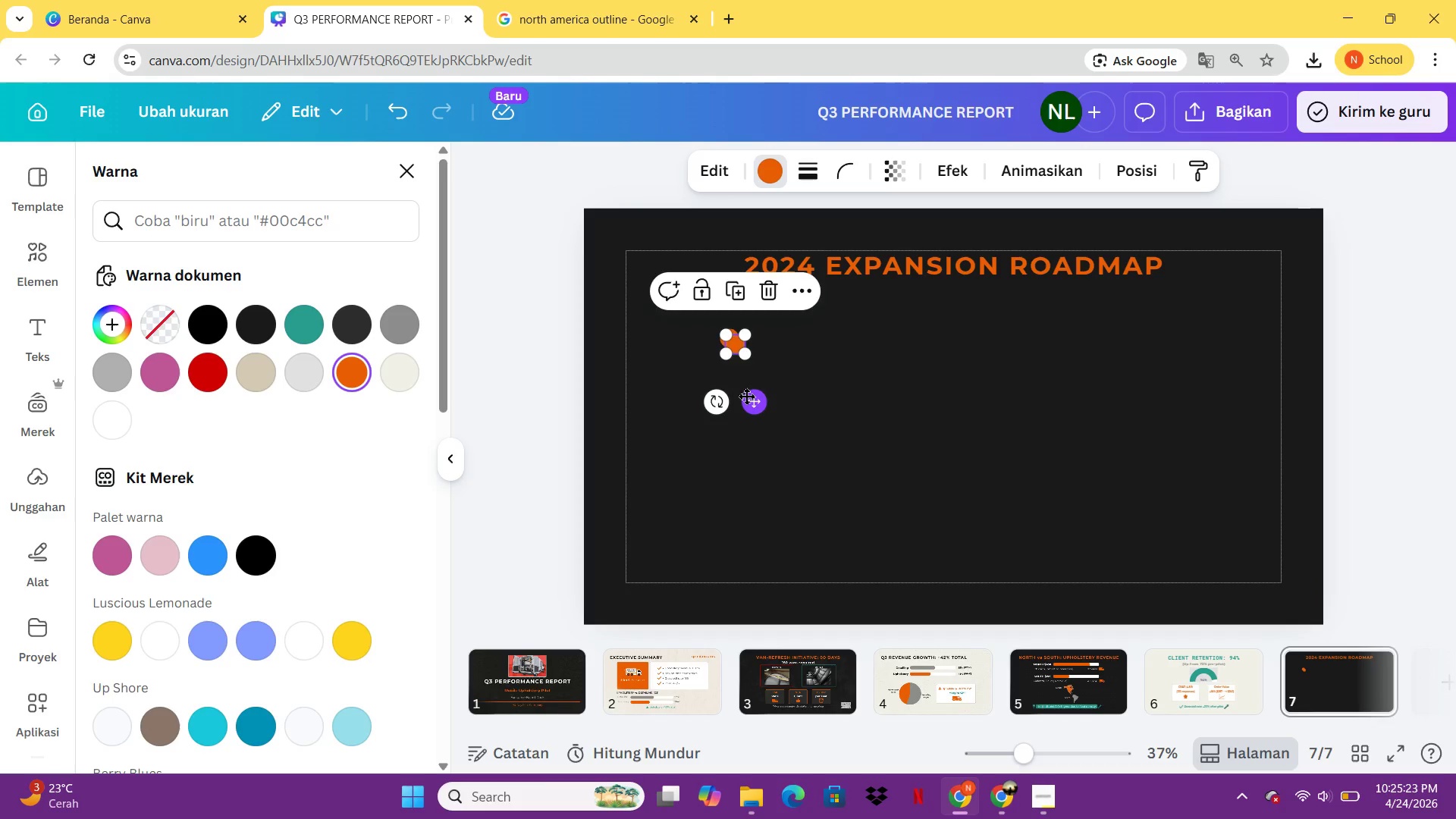 
left_click_drag(start_coordinate=[746, 396], to_coordinate=[890, 393])
 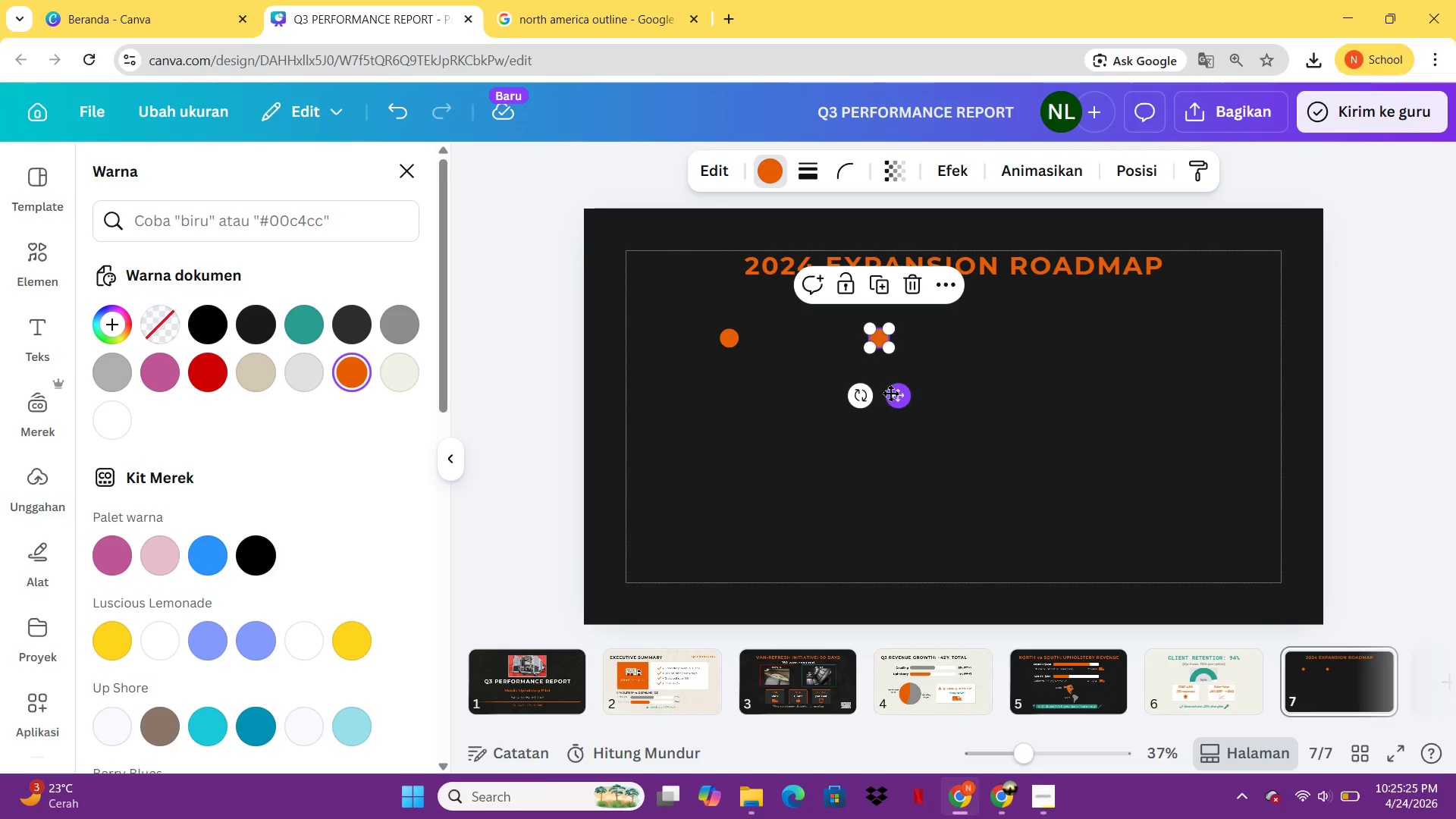 
key(Control+C)
 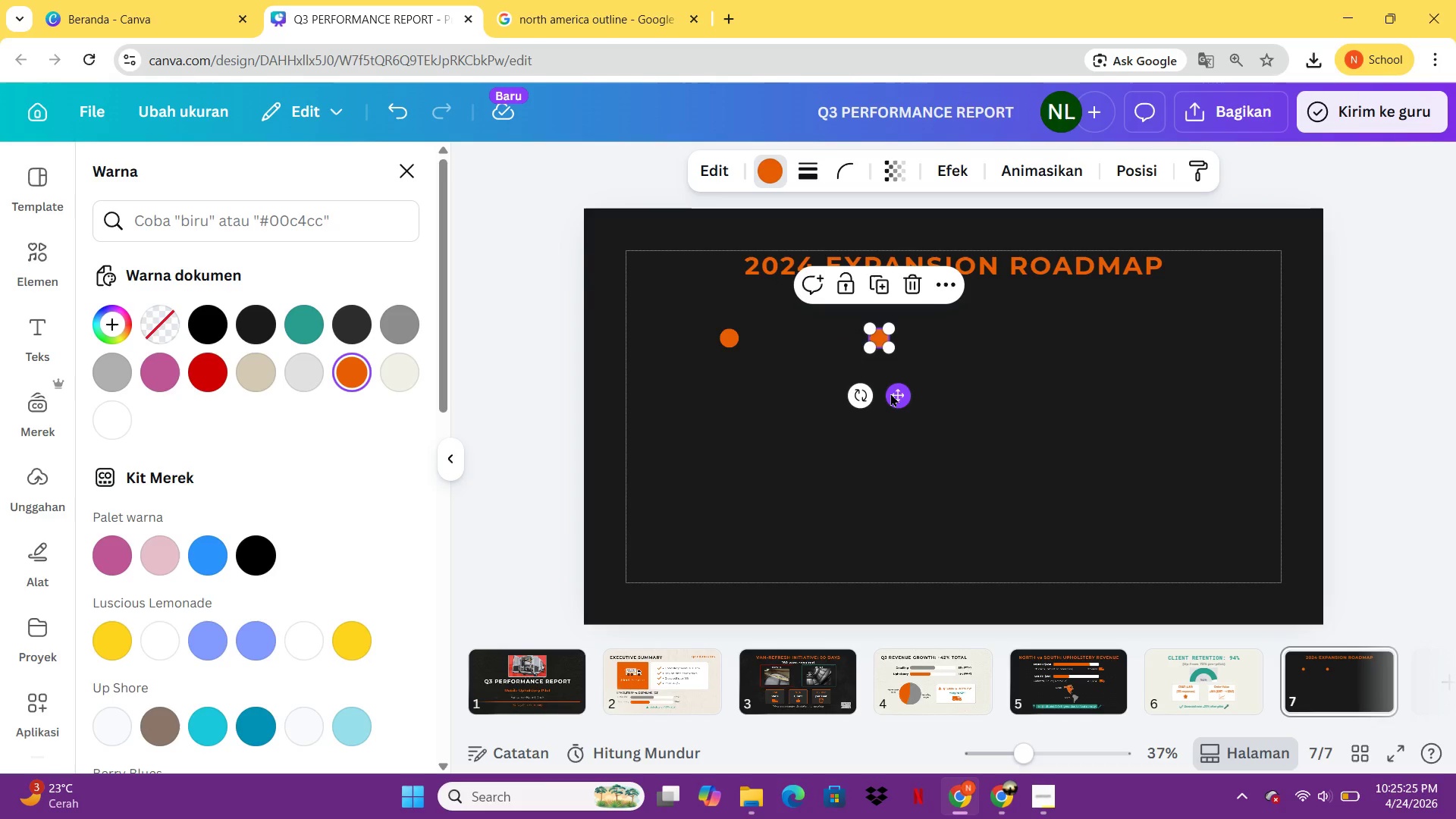 
key(Control+V)
 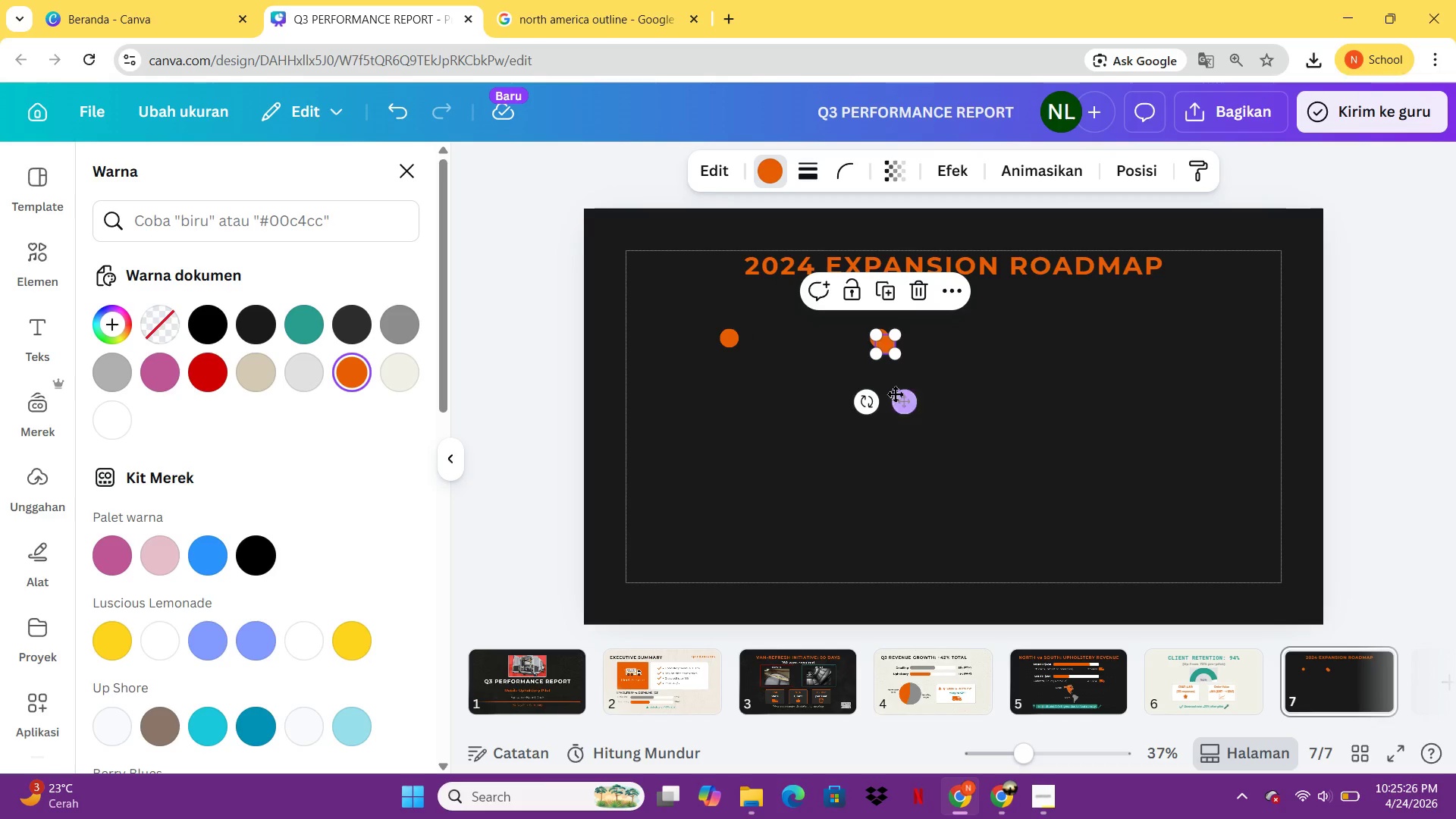 
left_click_drag(start_coordinate=[896, 395], to_coordinate=[1019, 393])
 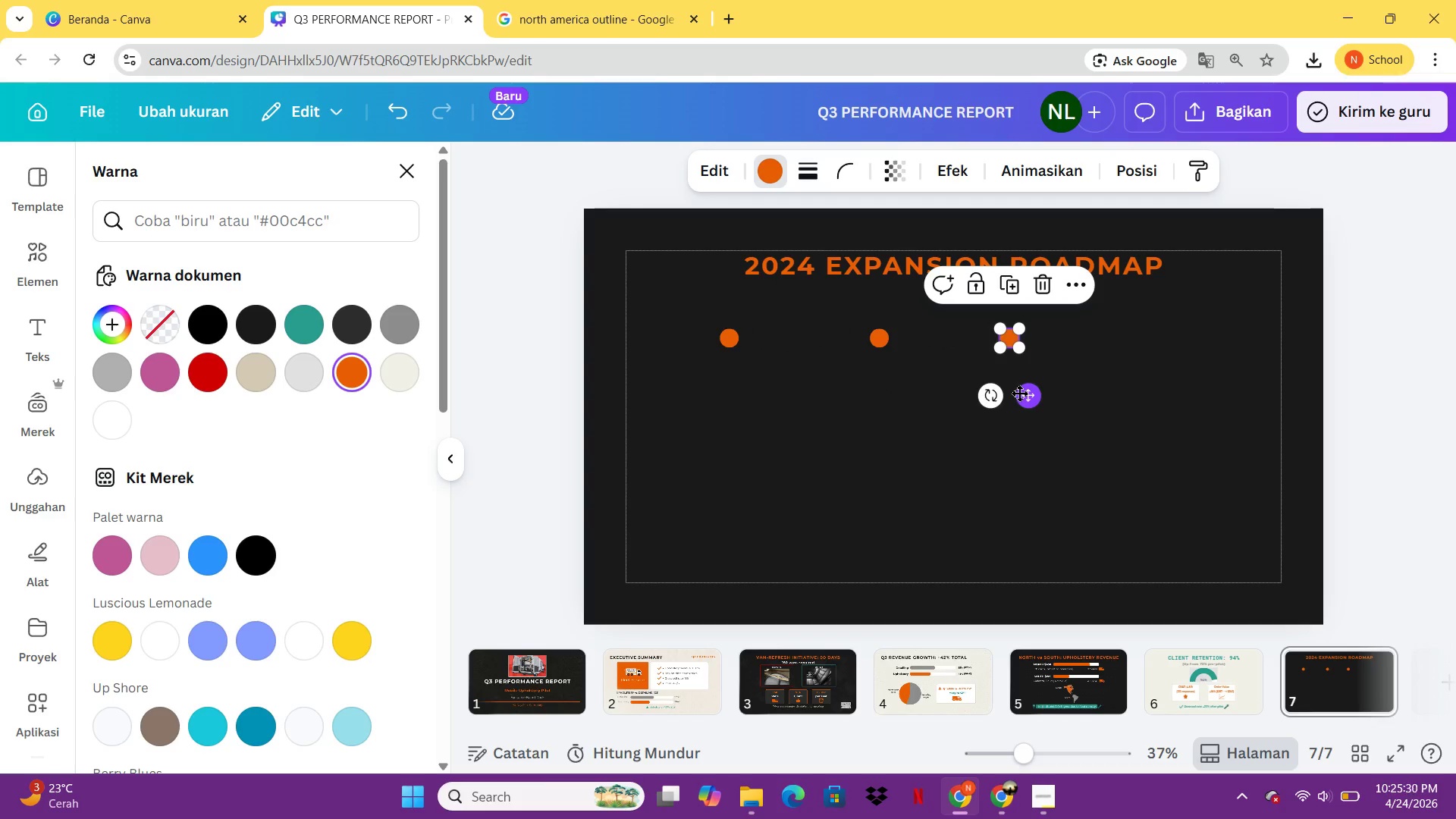 
key(Control+C)
 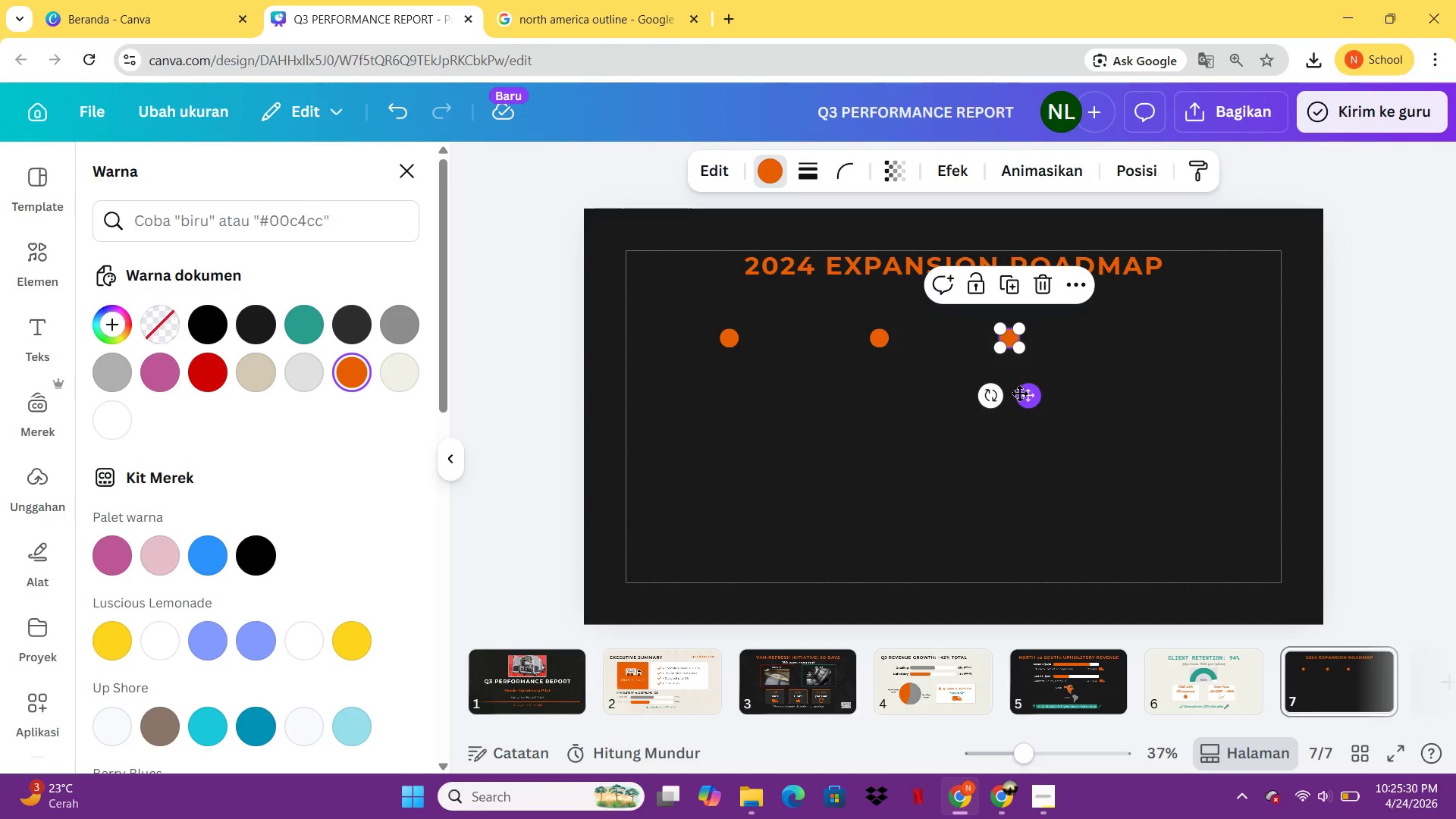 
key(Control+V)
 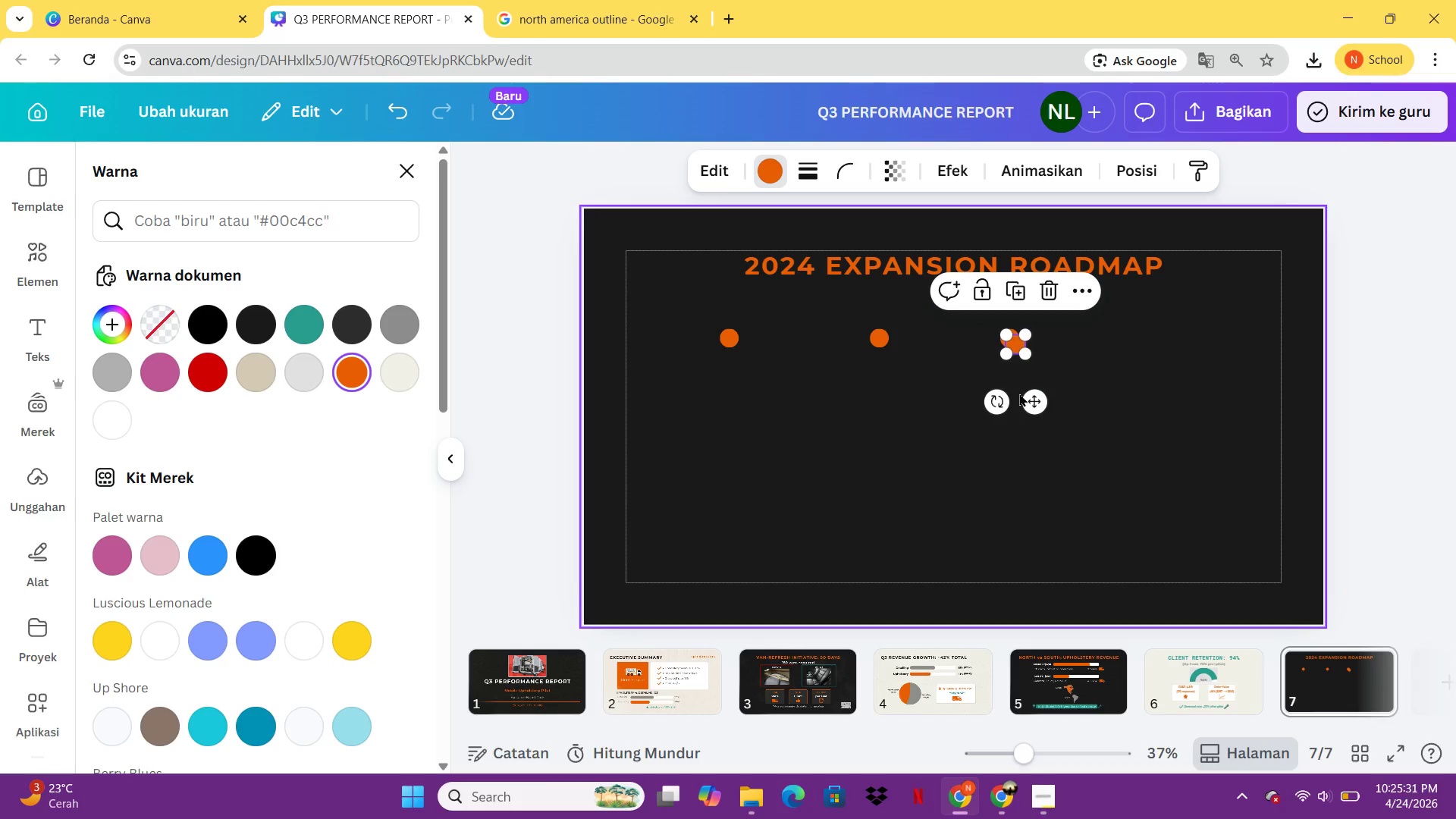 
left_click([1019, 393])
 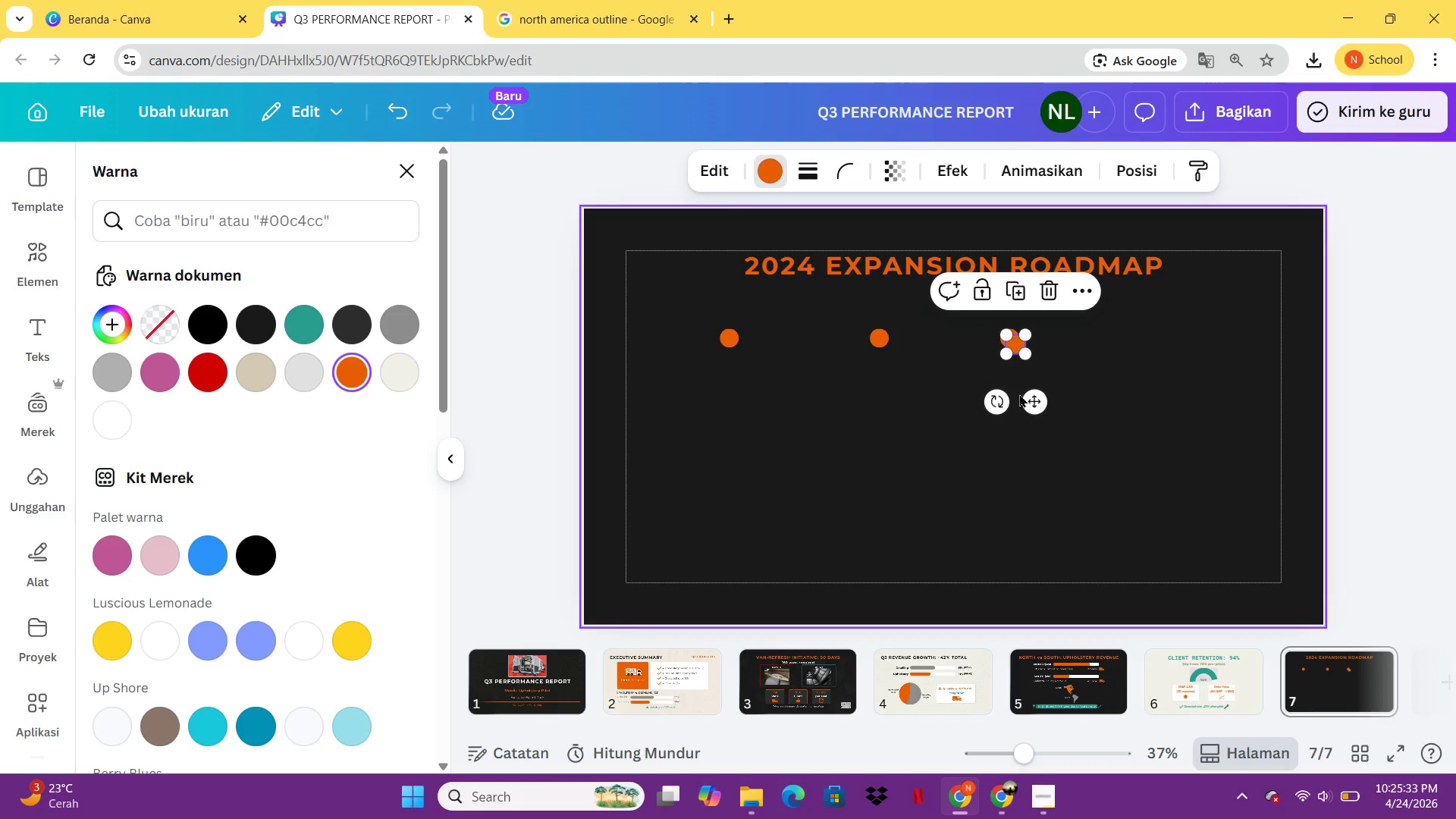 
left_click_drag(start_coordinate=[1035, 395], to_coordinate=[1165, 384])
 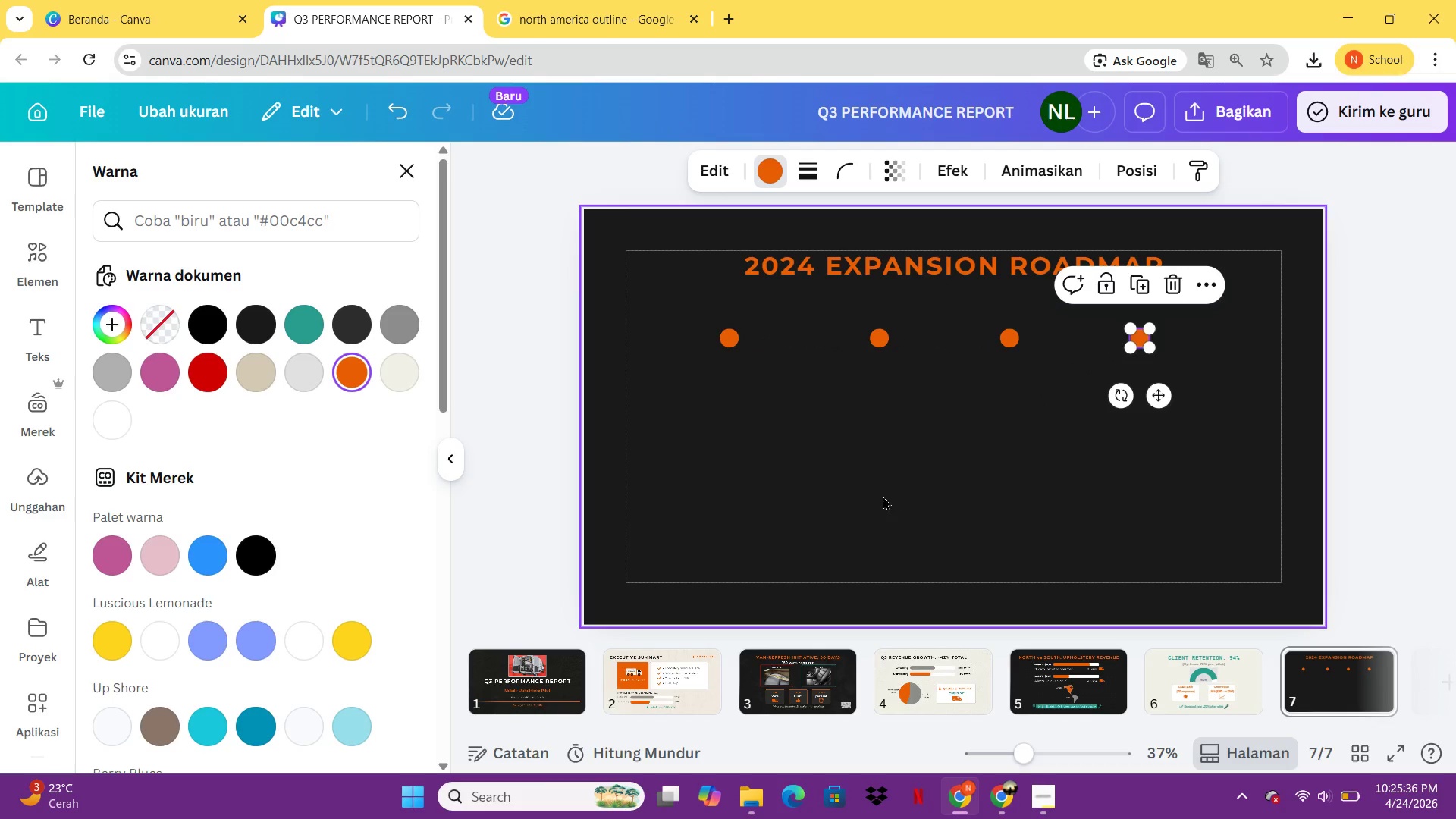 
left_click([883, 496])
 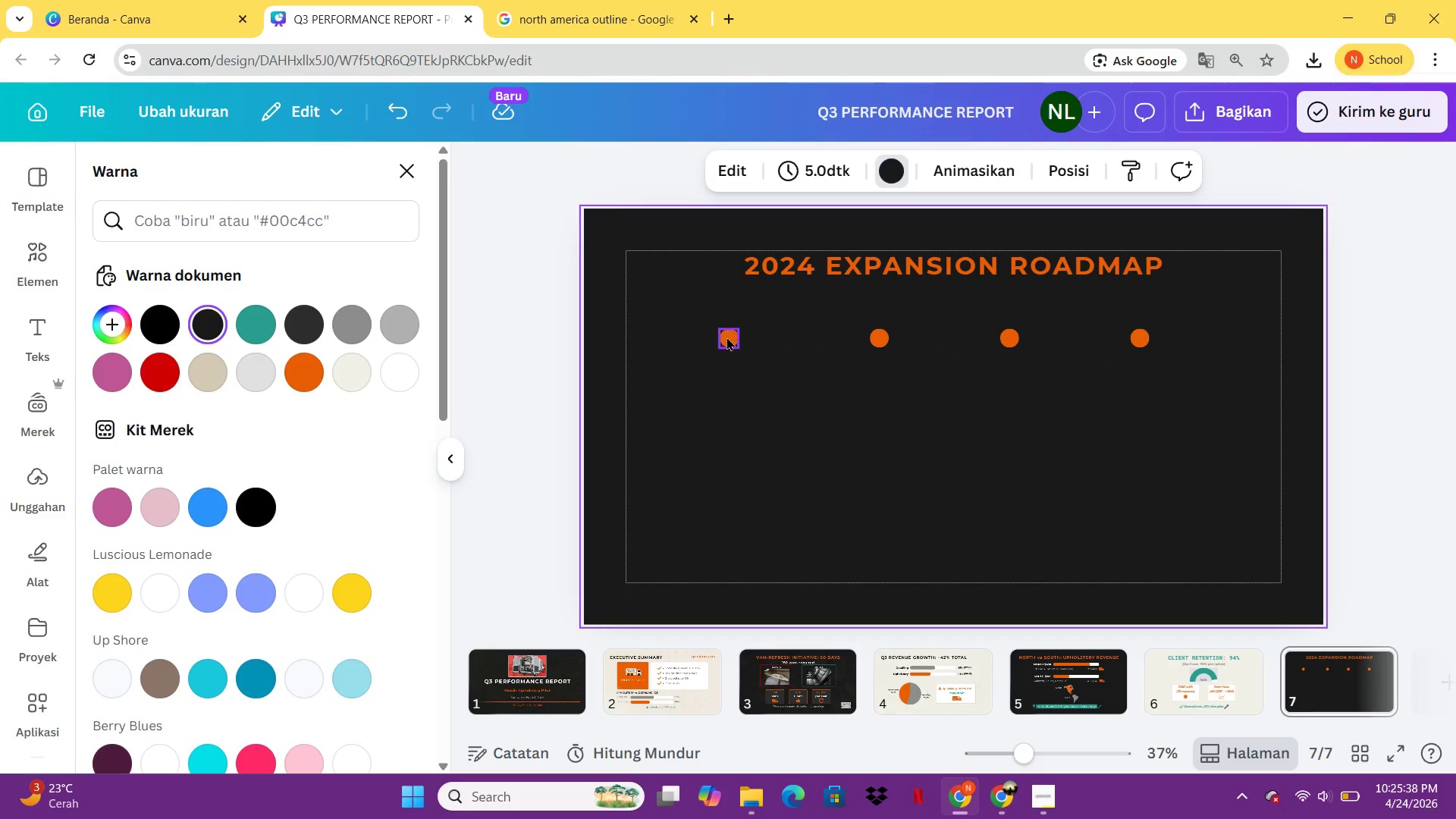 
left_click_drag(start_coordinate=[726, 339], to_coordinate=[745, 339])
 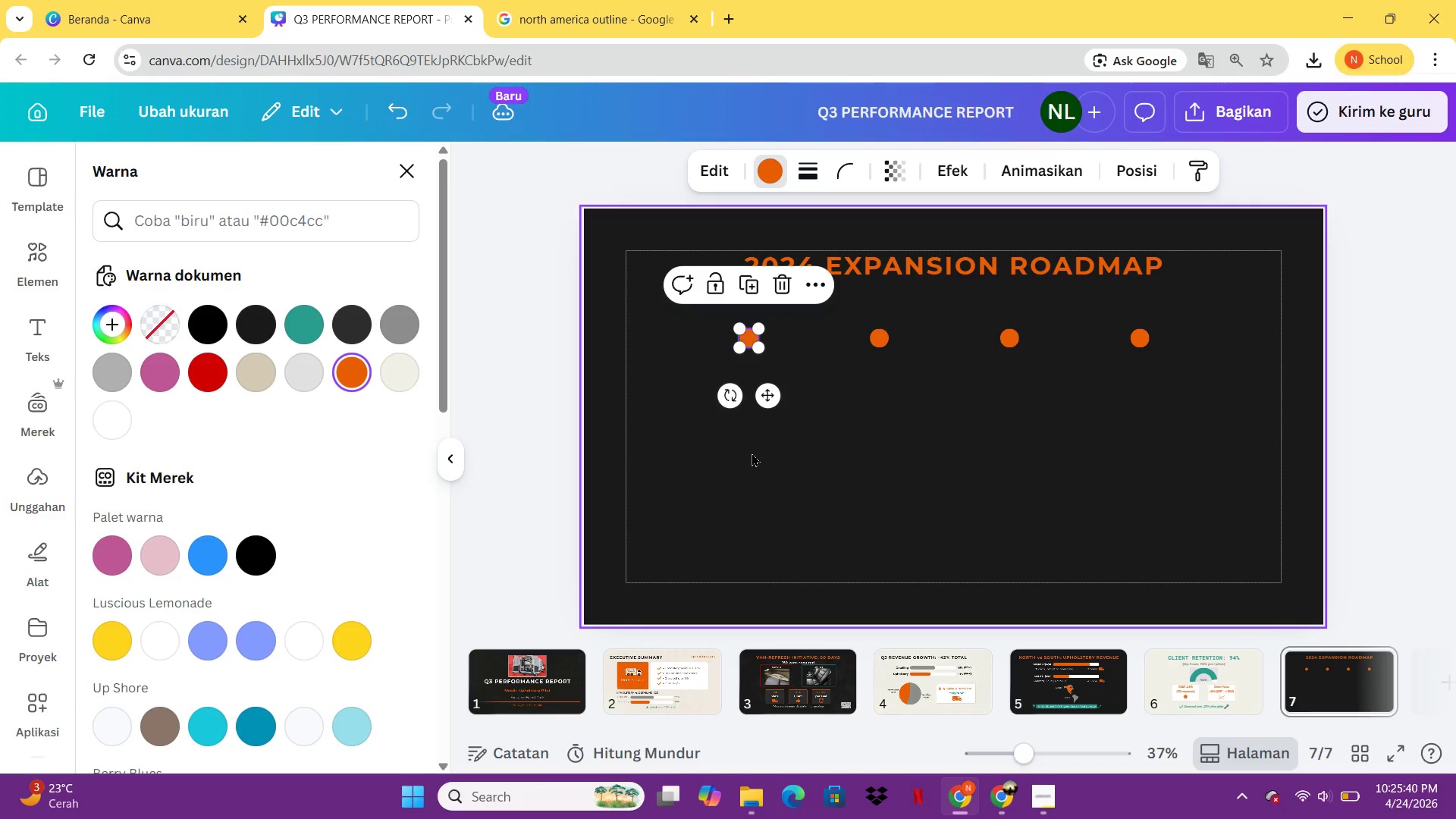 
left_click([752, 453])
 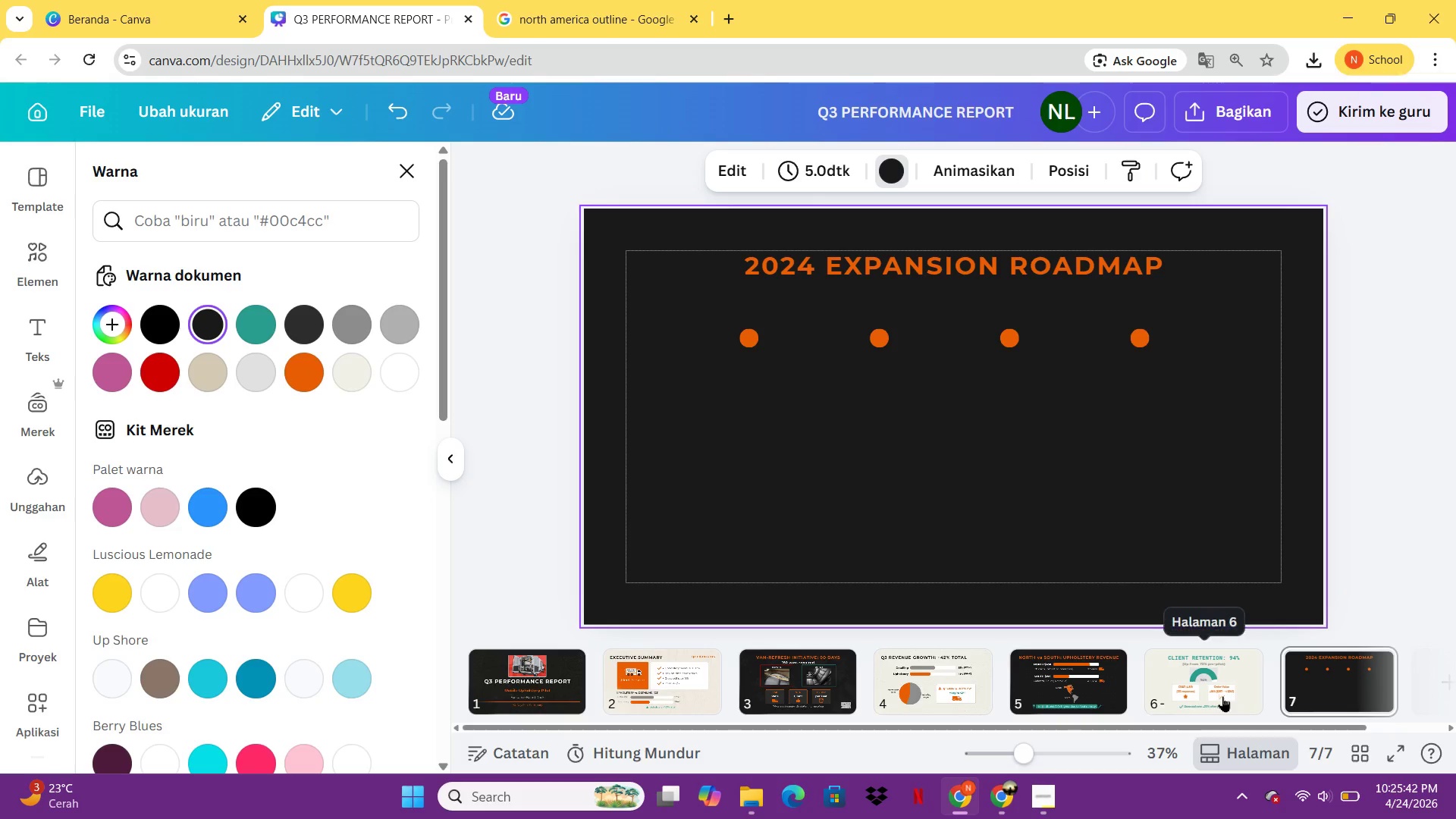 
left_click([917, 684])
 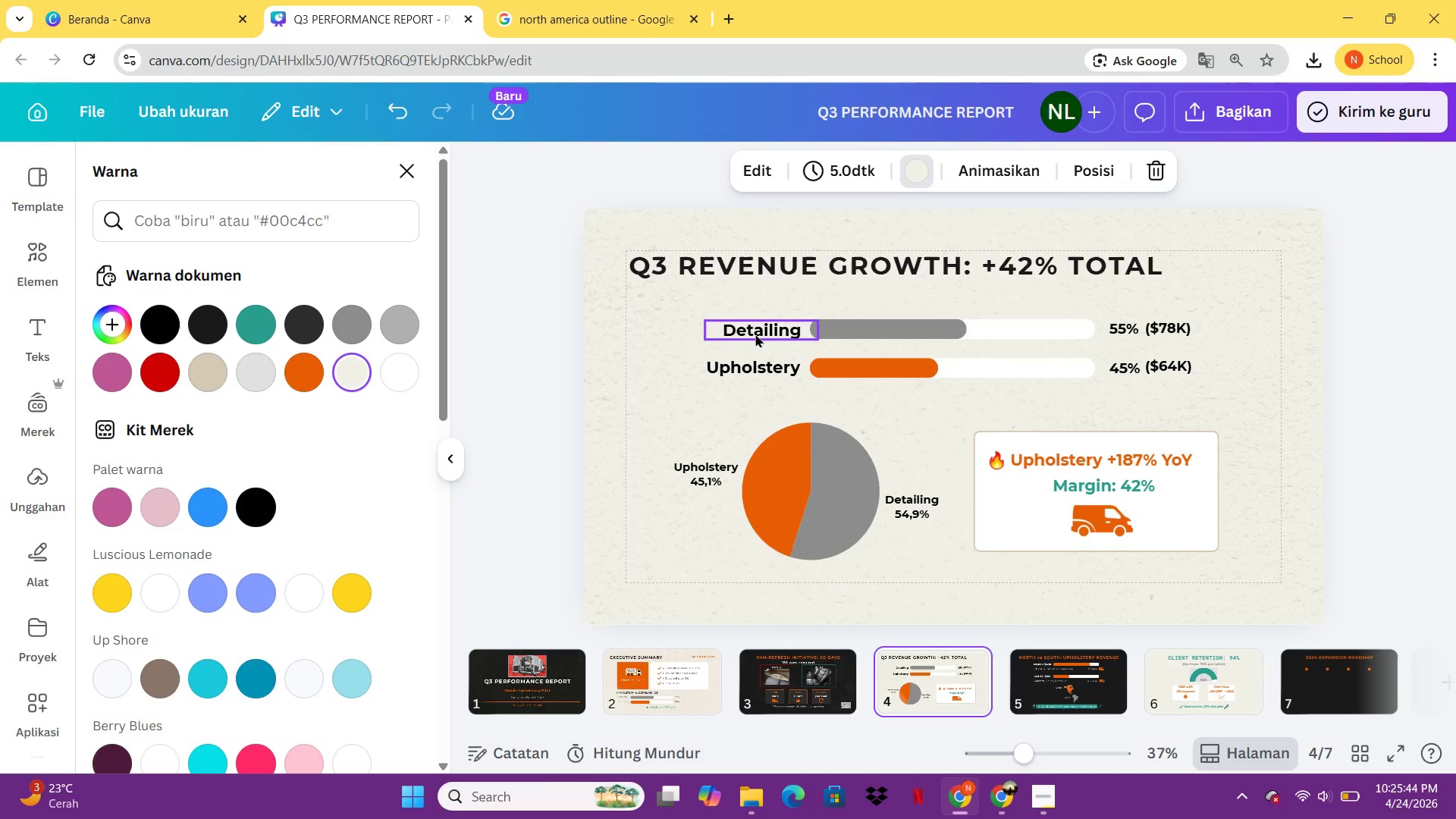 
left_click([755, 331])
 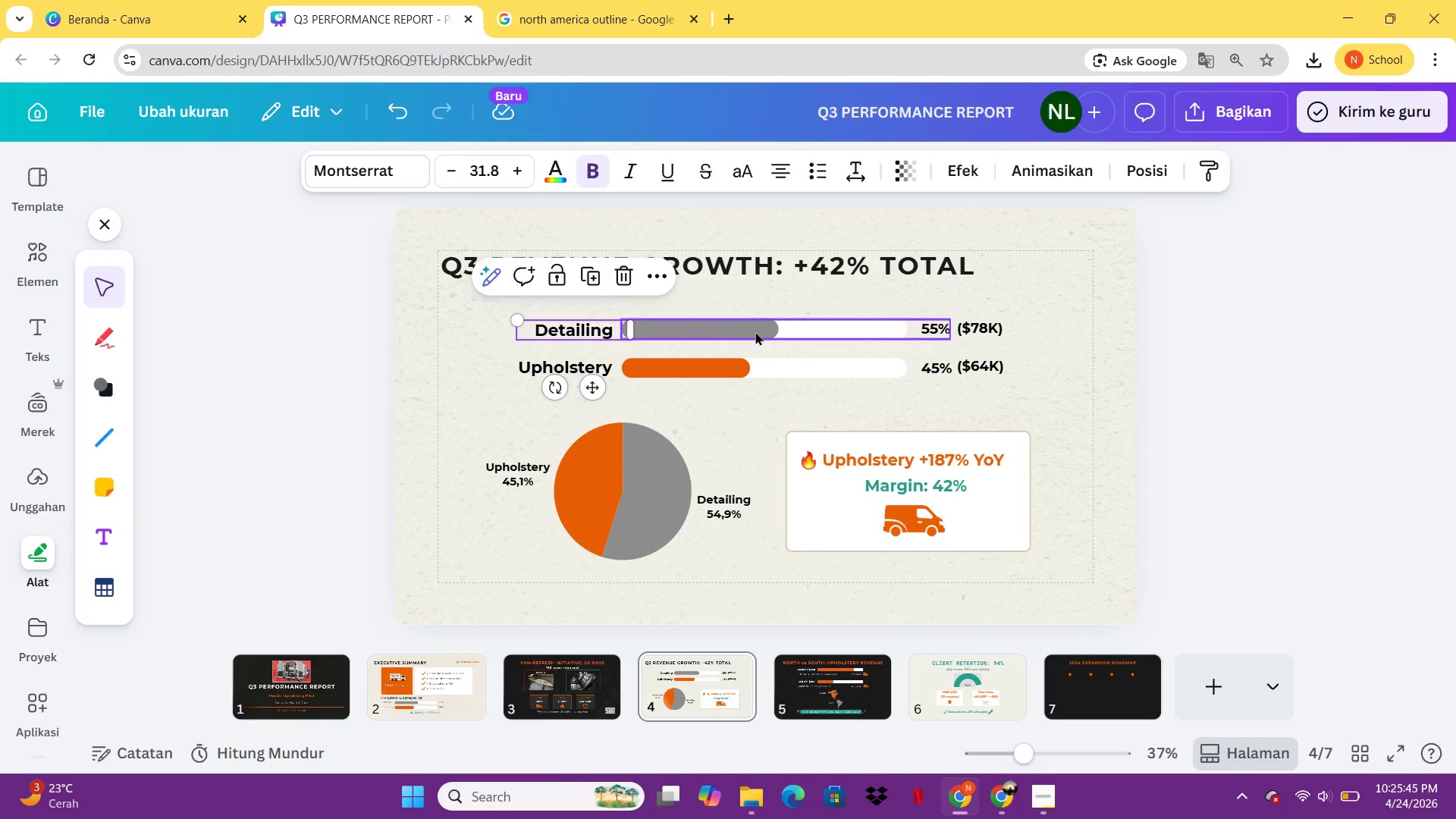 
key(Control+C)
 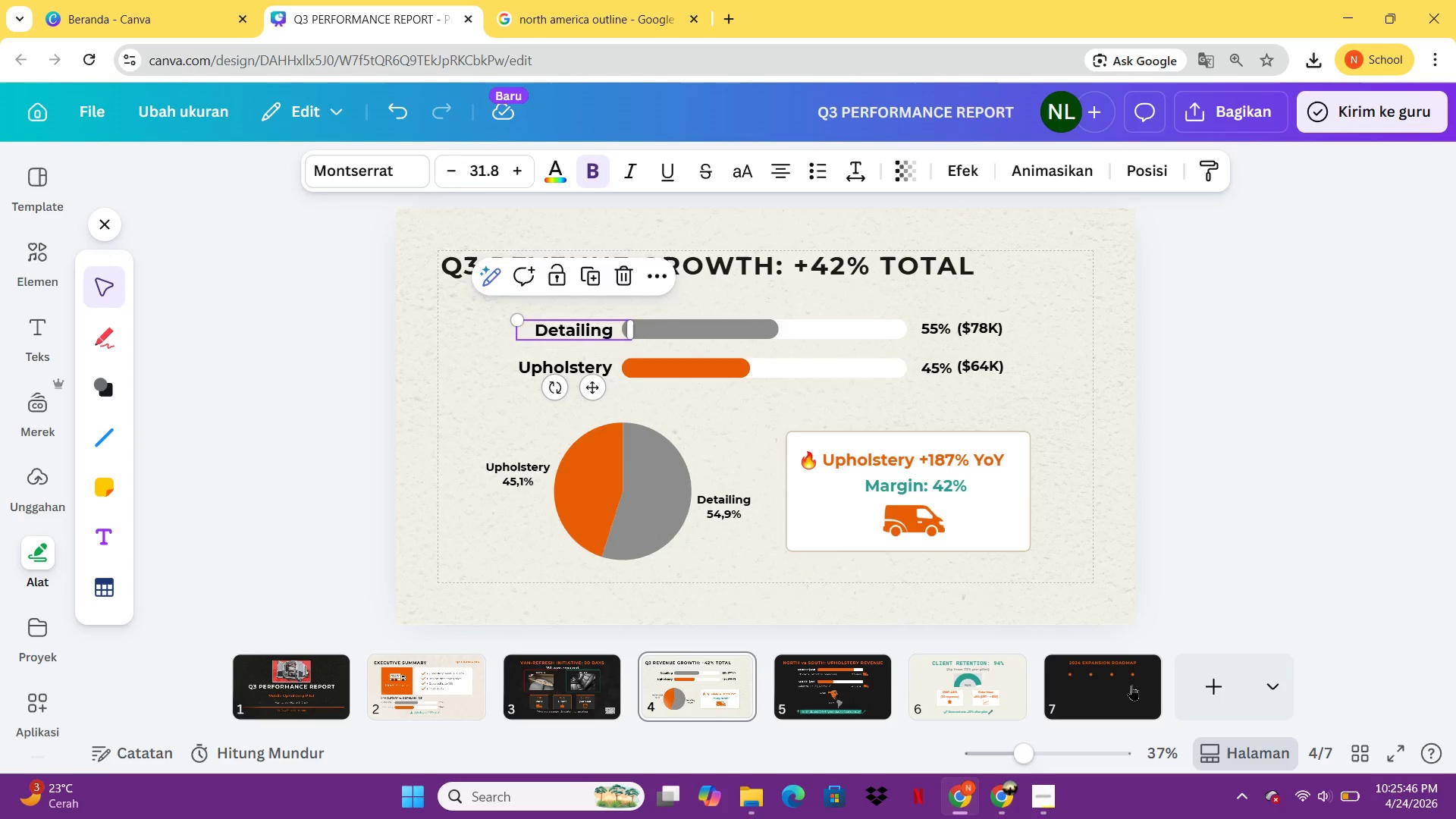 
left_click([1131, 685])
 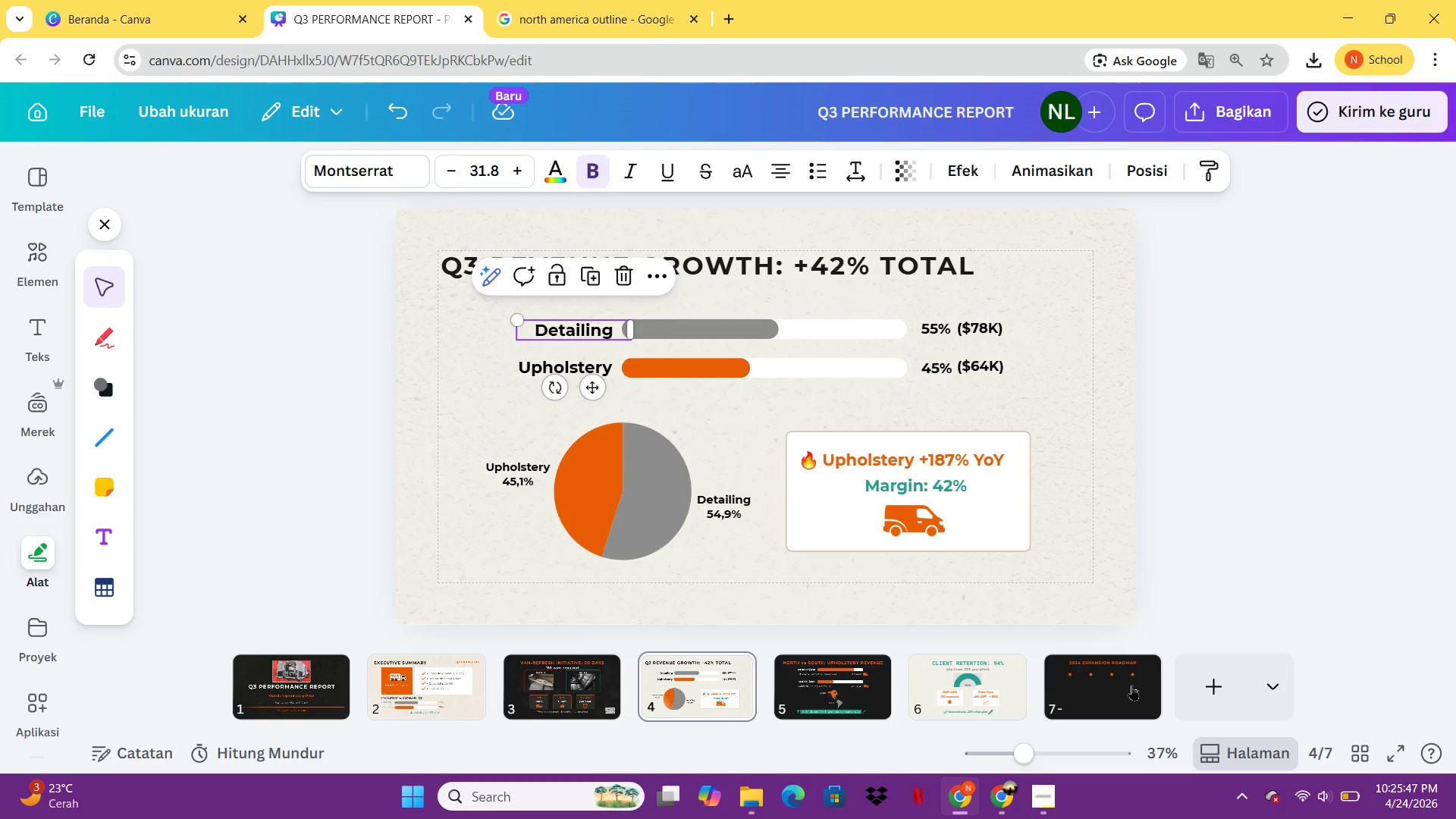 
key(Control+ControlLeft)
 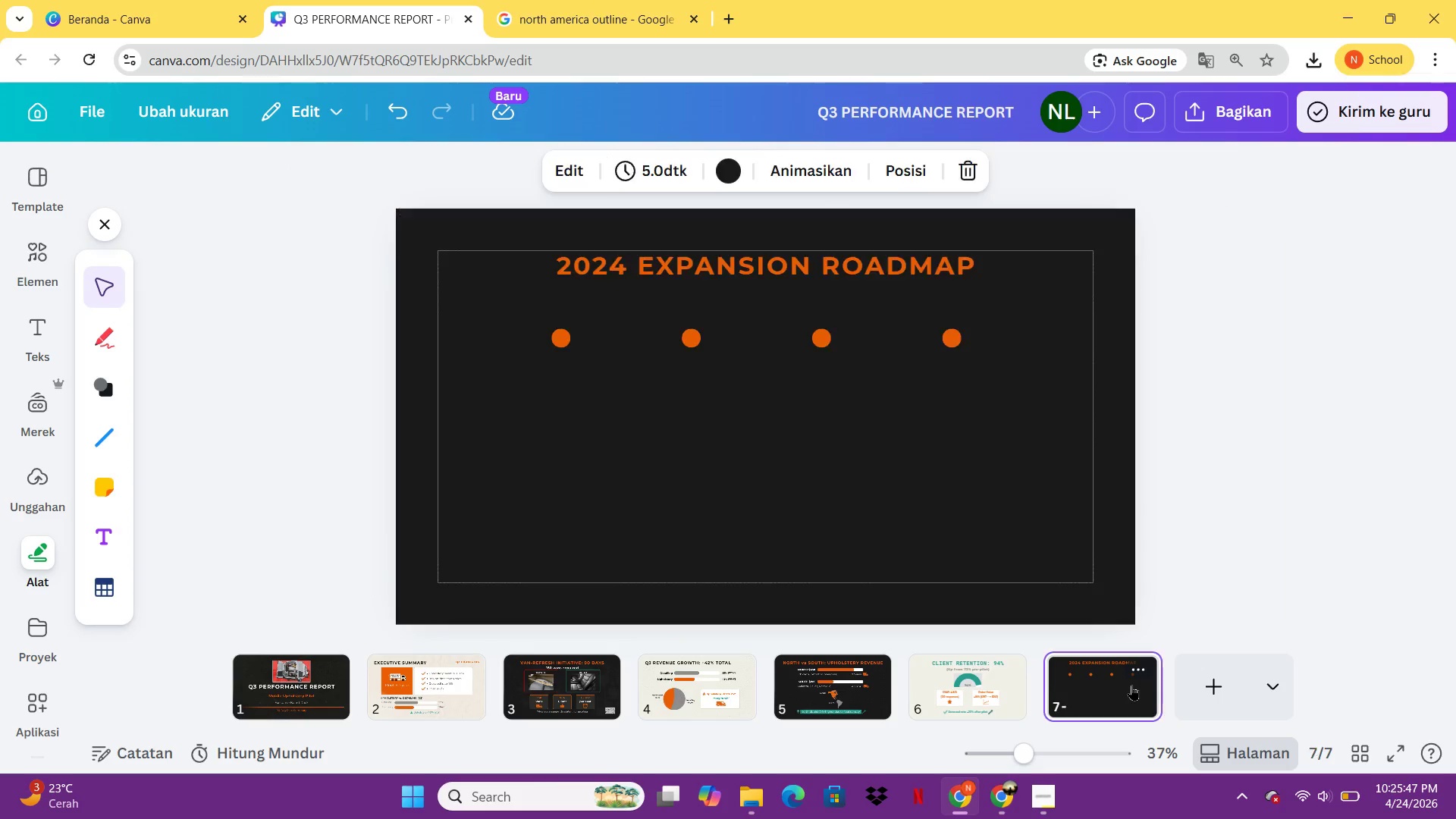 
key(Control+V)
 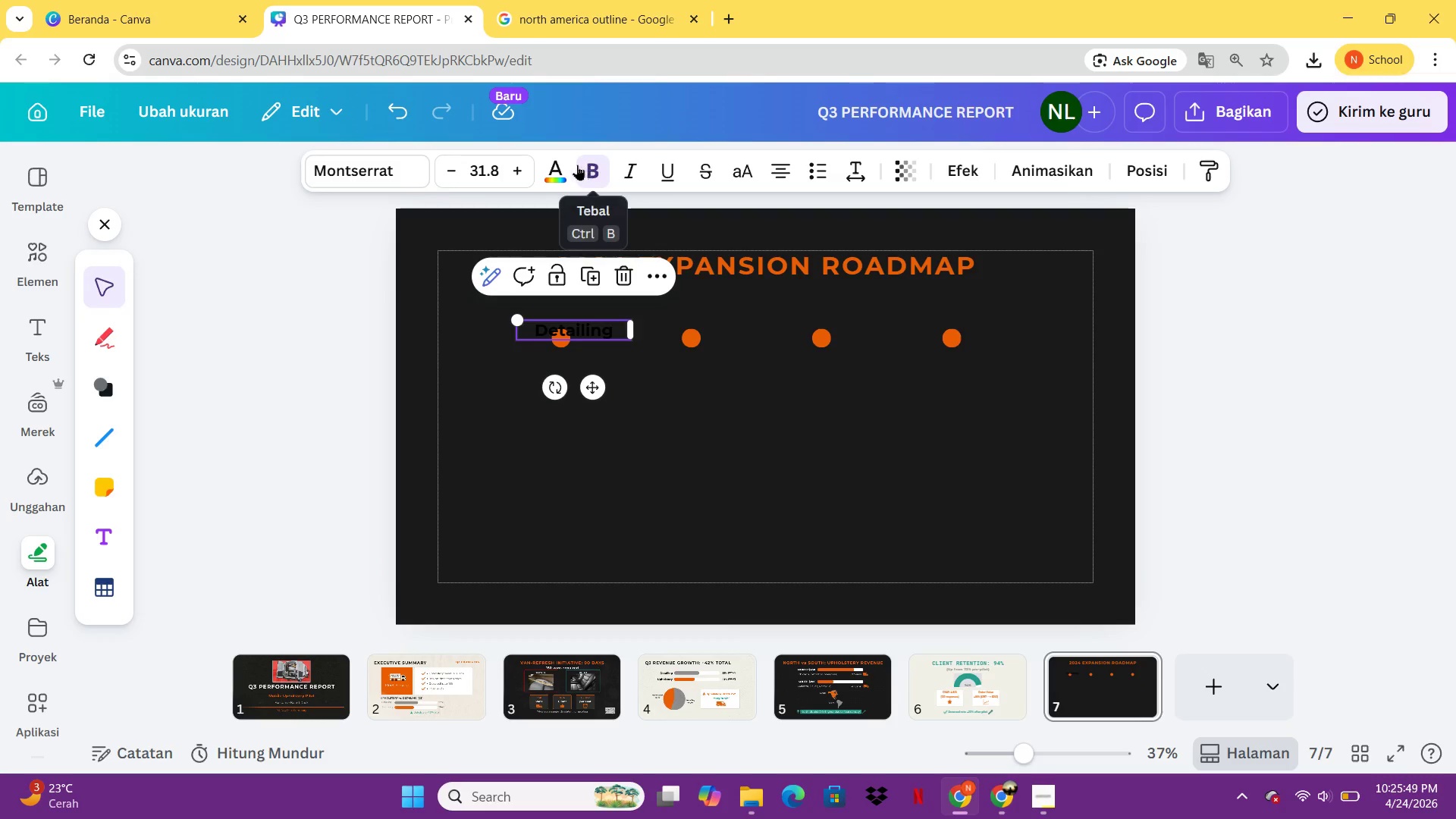 
left_click([568, 165])
 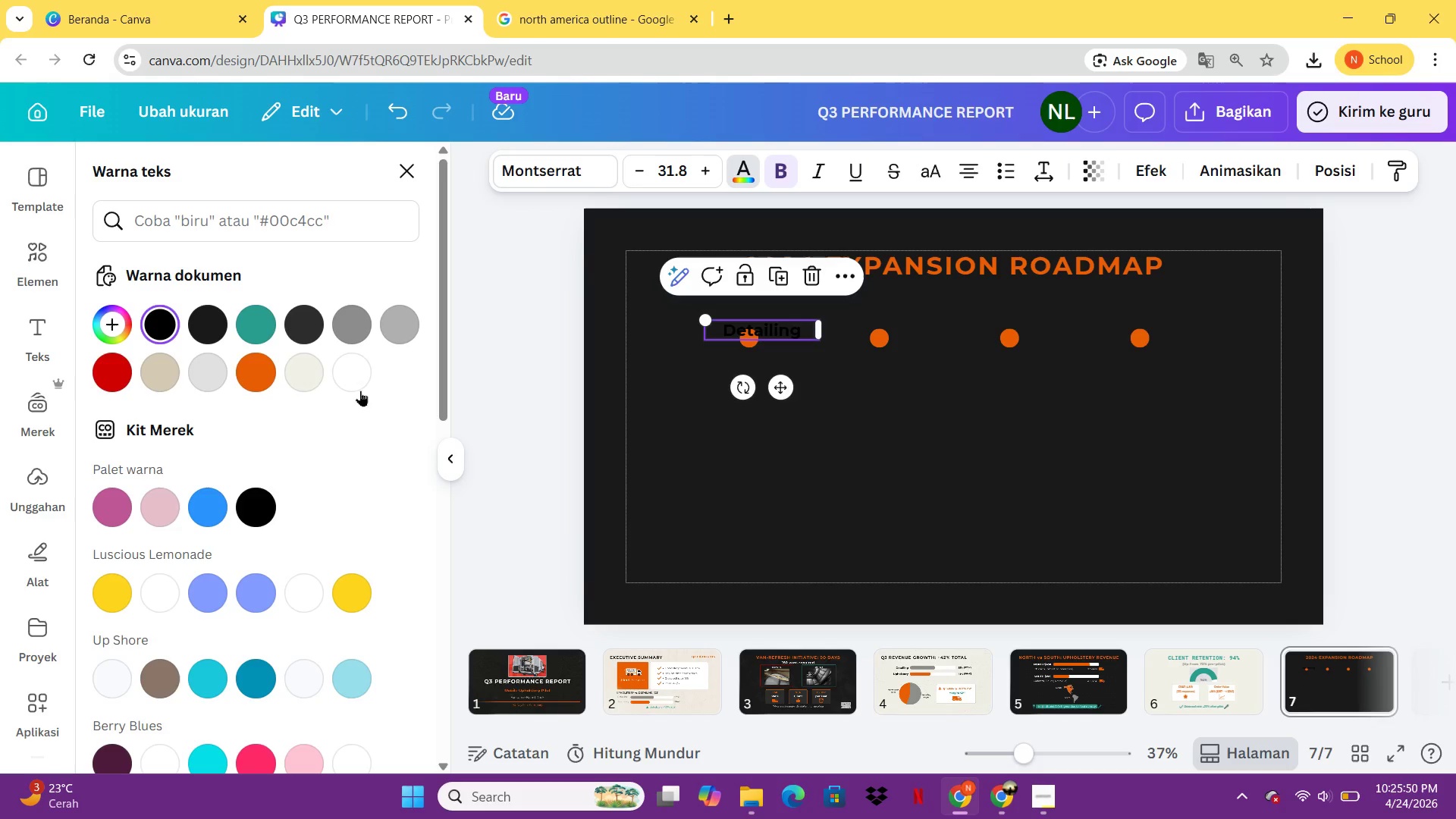 
left_click([353, 370])
 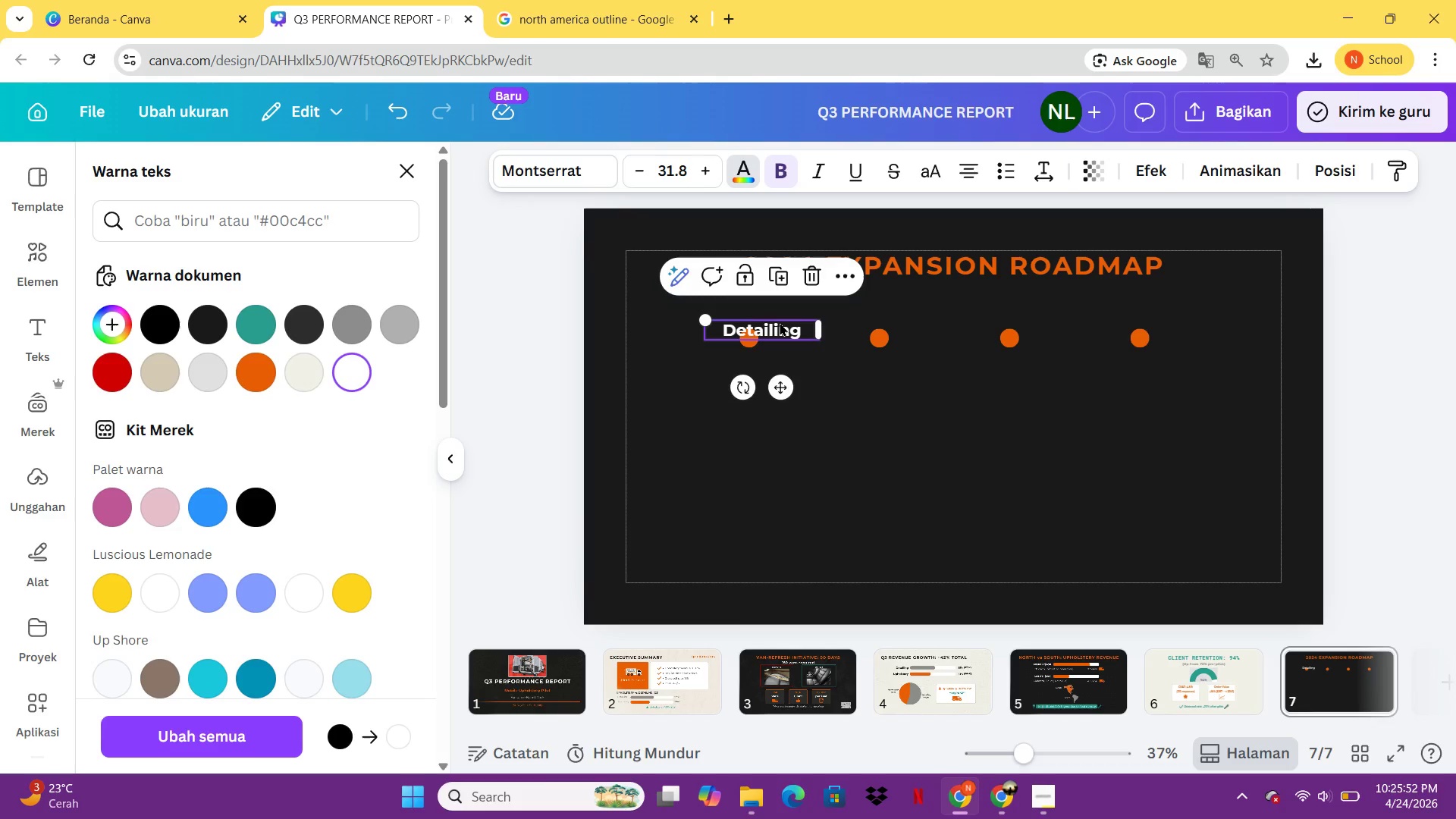 
left_click([780, 322])
 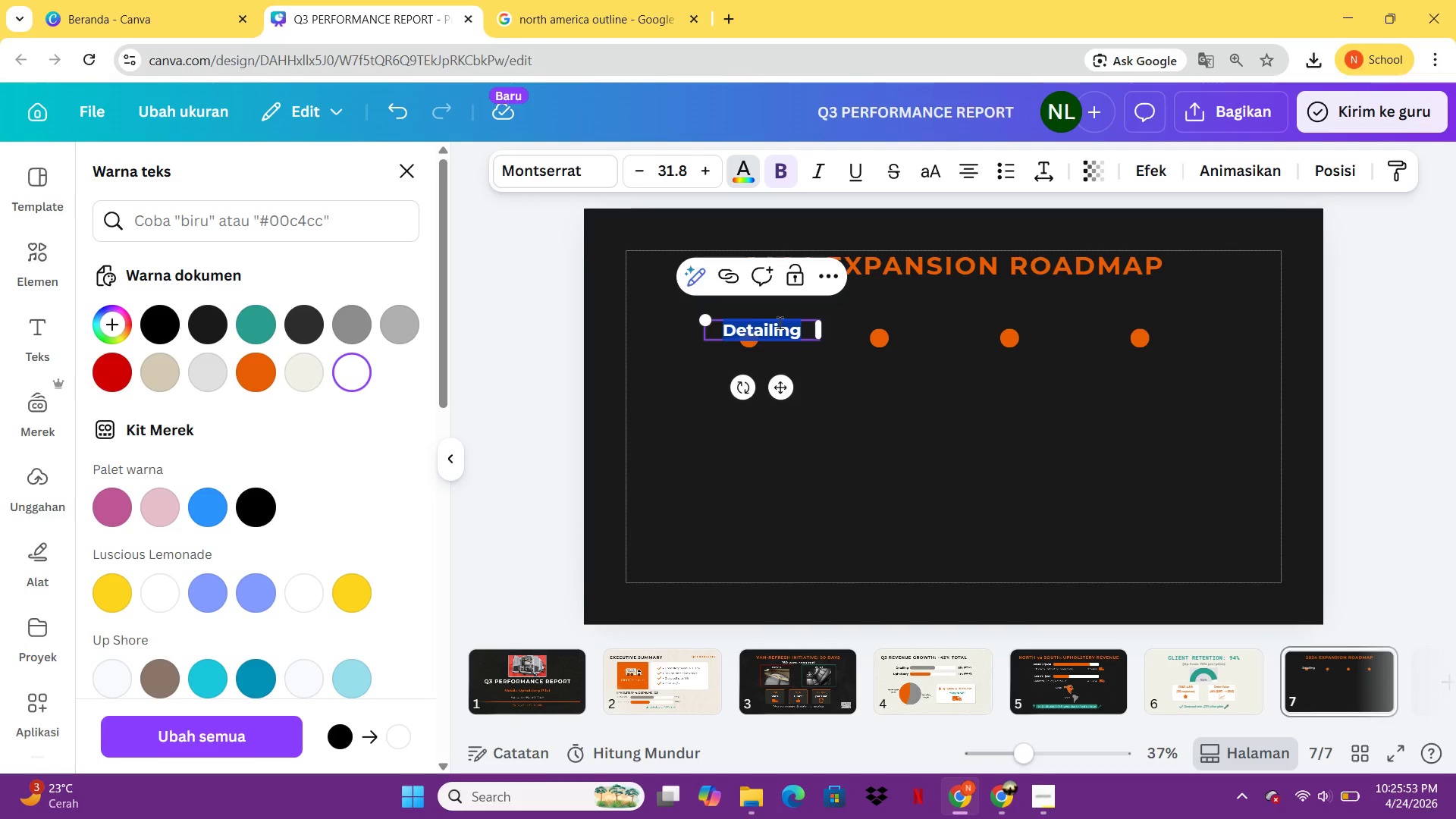 
type(Q1)
 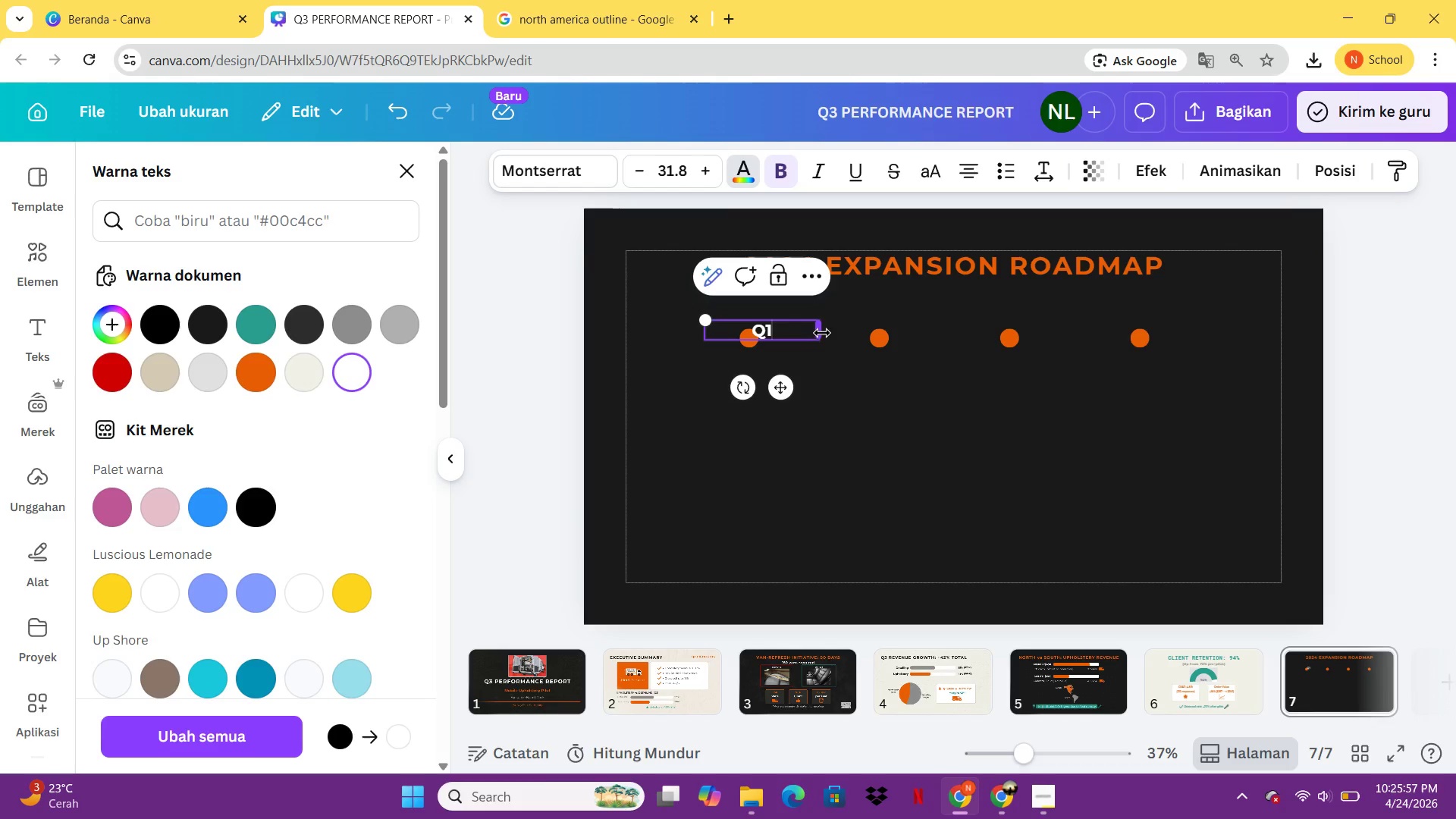 
left_click([782, 390])
 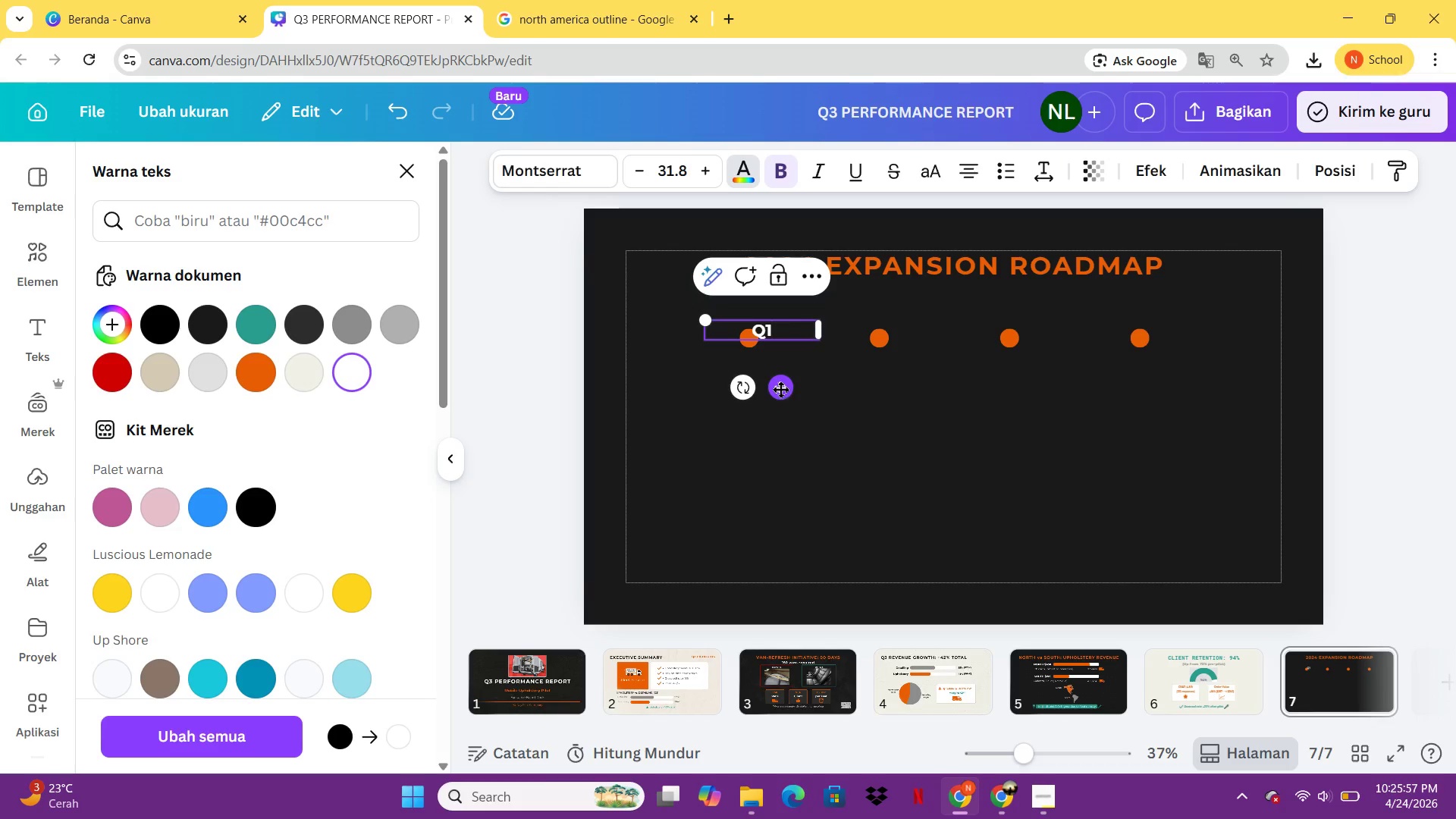 
left_click_drag(start_coordinate=[780, 388], to_coordinate=[767, 370])
 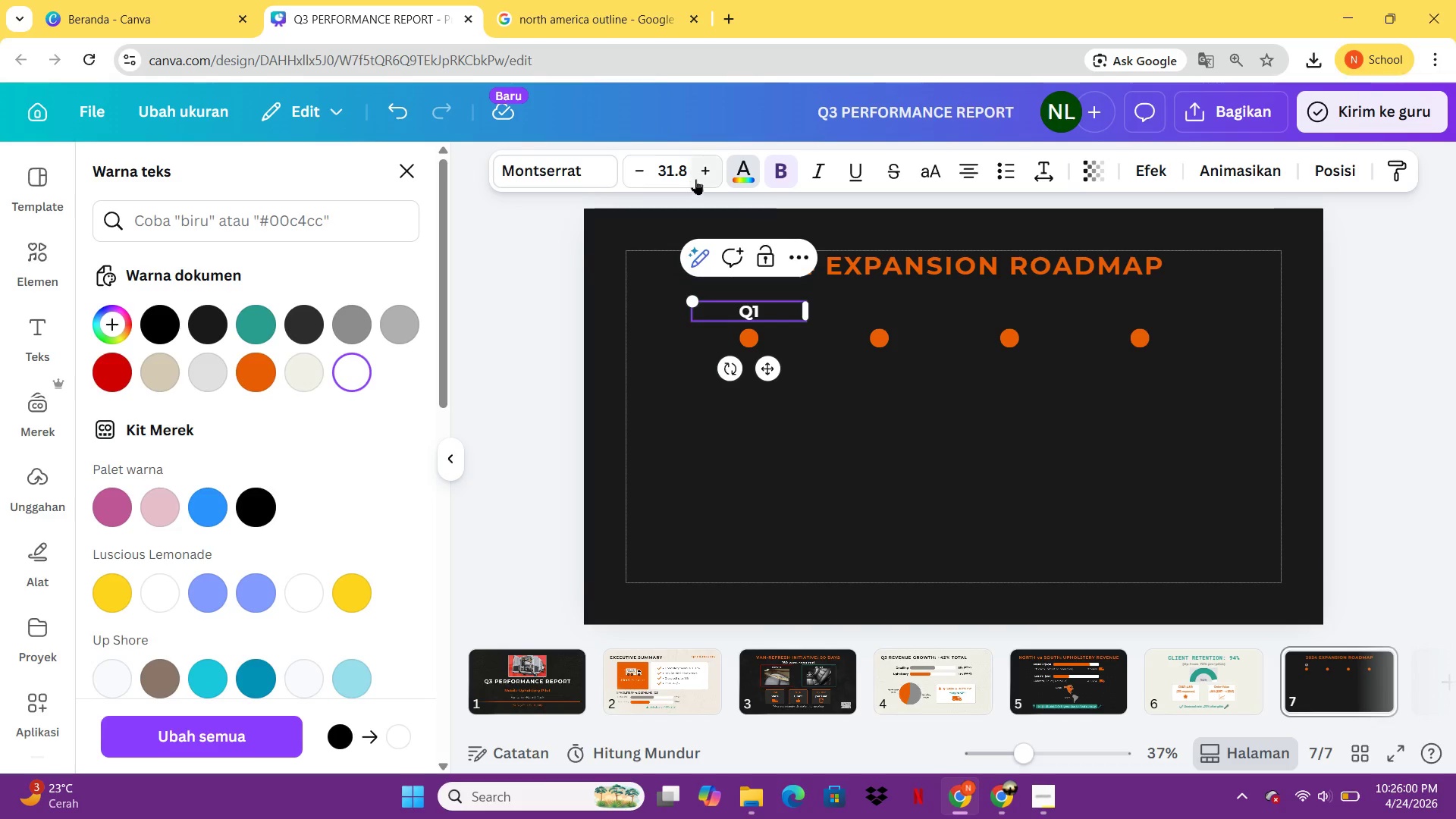 
double_click([704, 177])
 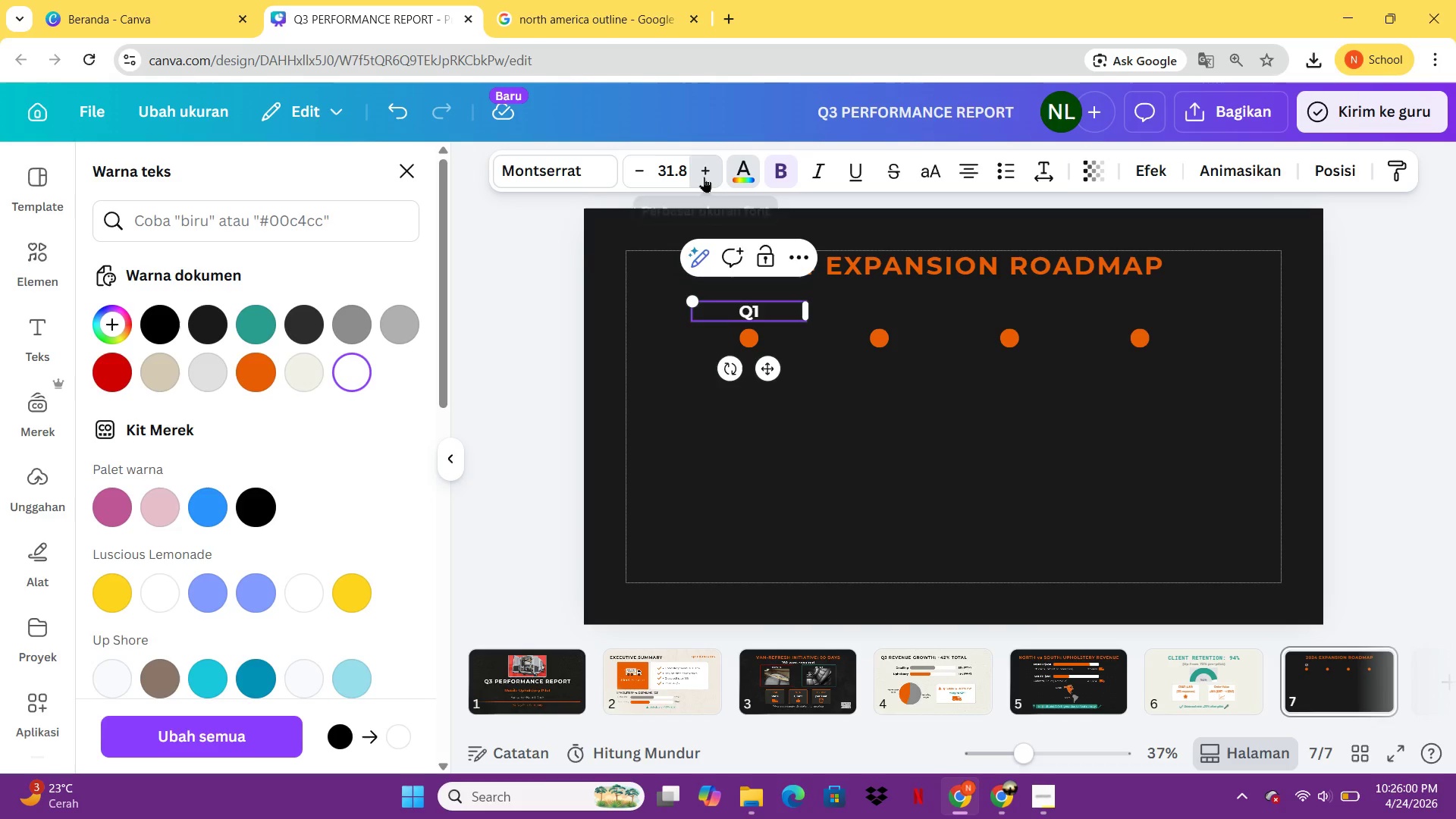 
triple_click([704, 177])
 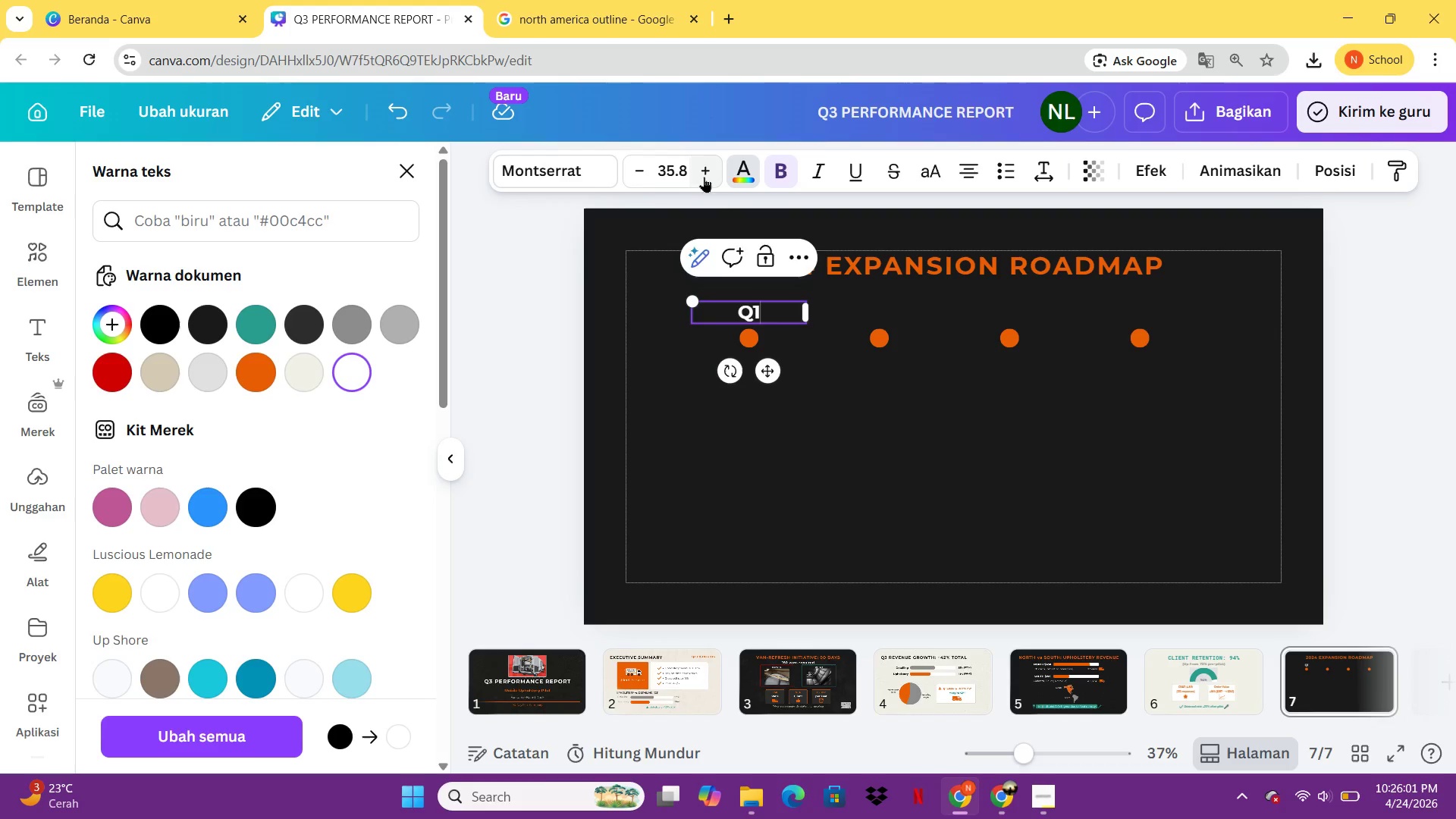 
triple_click([704, 177])
 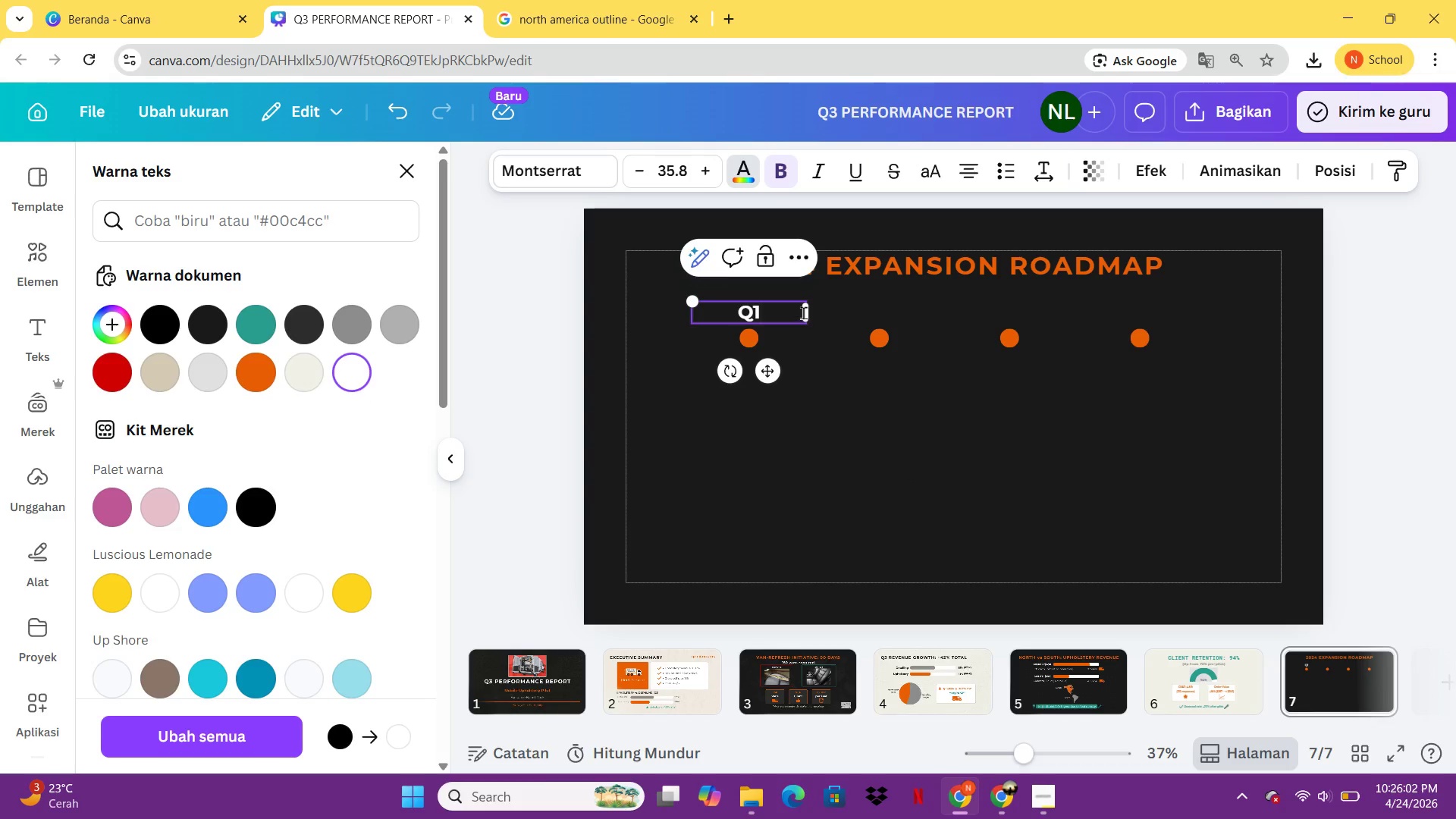 
left_click_drag(start_coordinate=[814, 313], to_coordinate=[808, 313])
 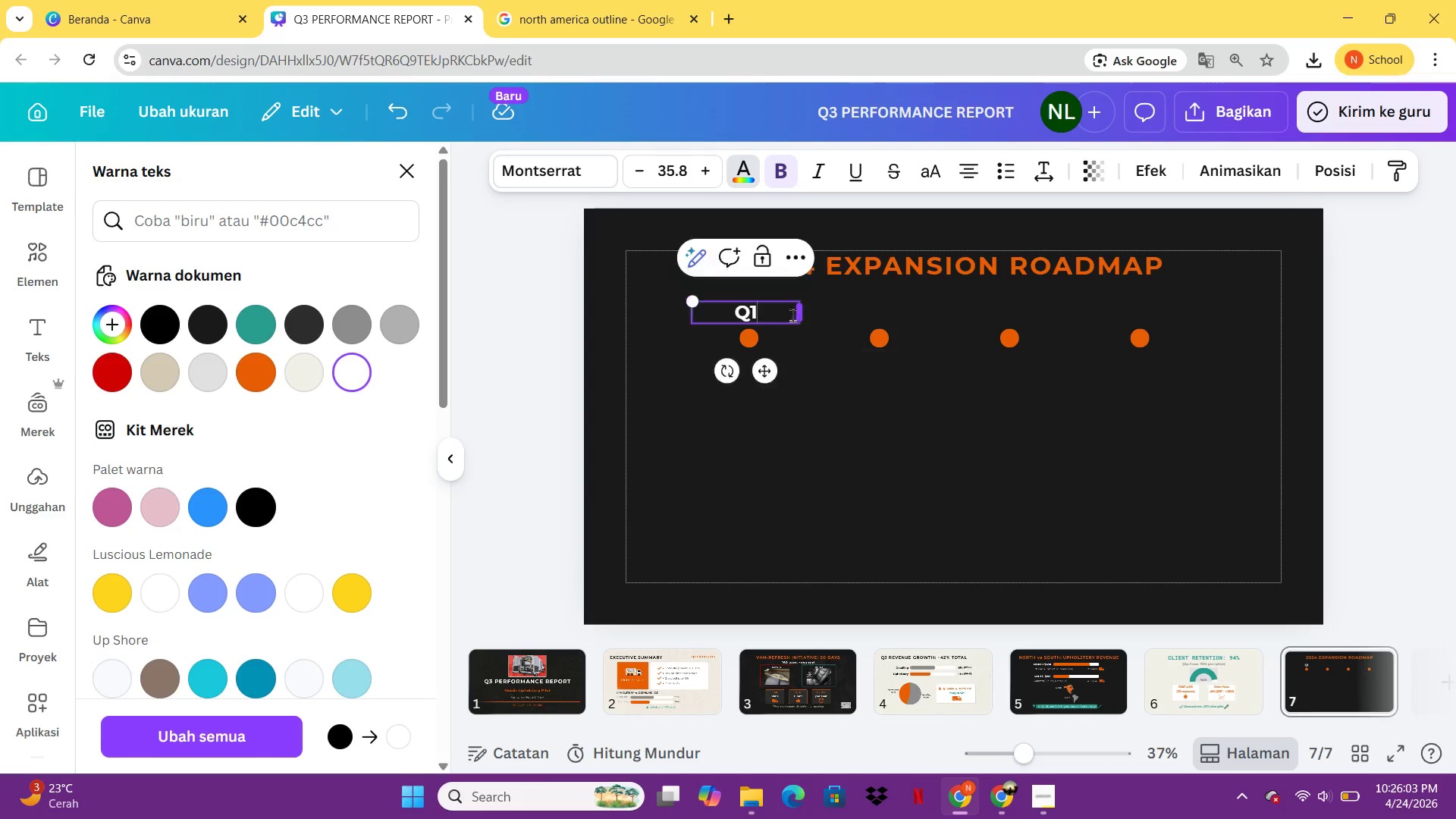 
left_click_drag(start_coordinate=[799, 315], to_coordinate=[754, 317])
 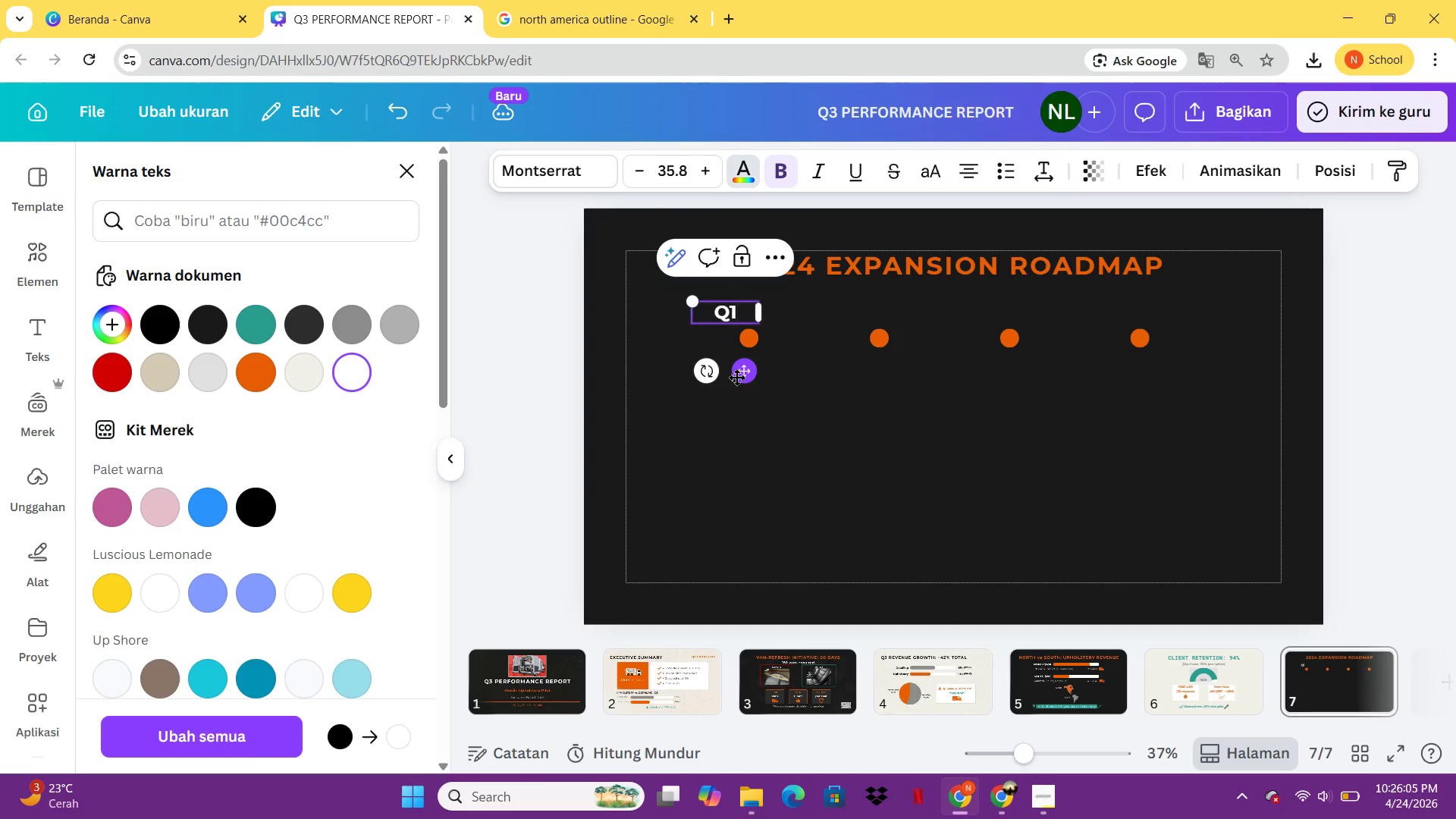 
left_click_drag(start_coordinate=[739, 376], to_coordinate=[762, 379])
 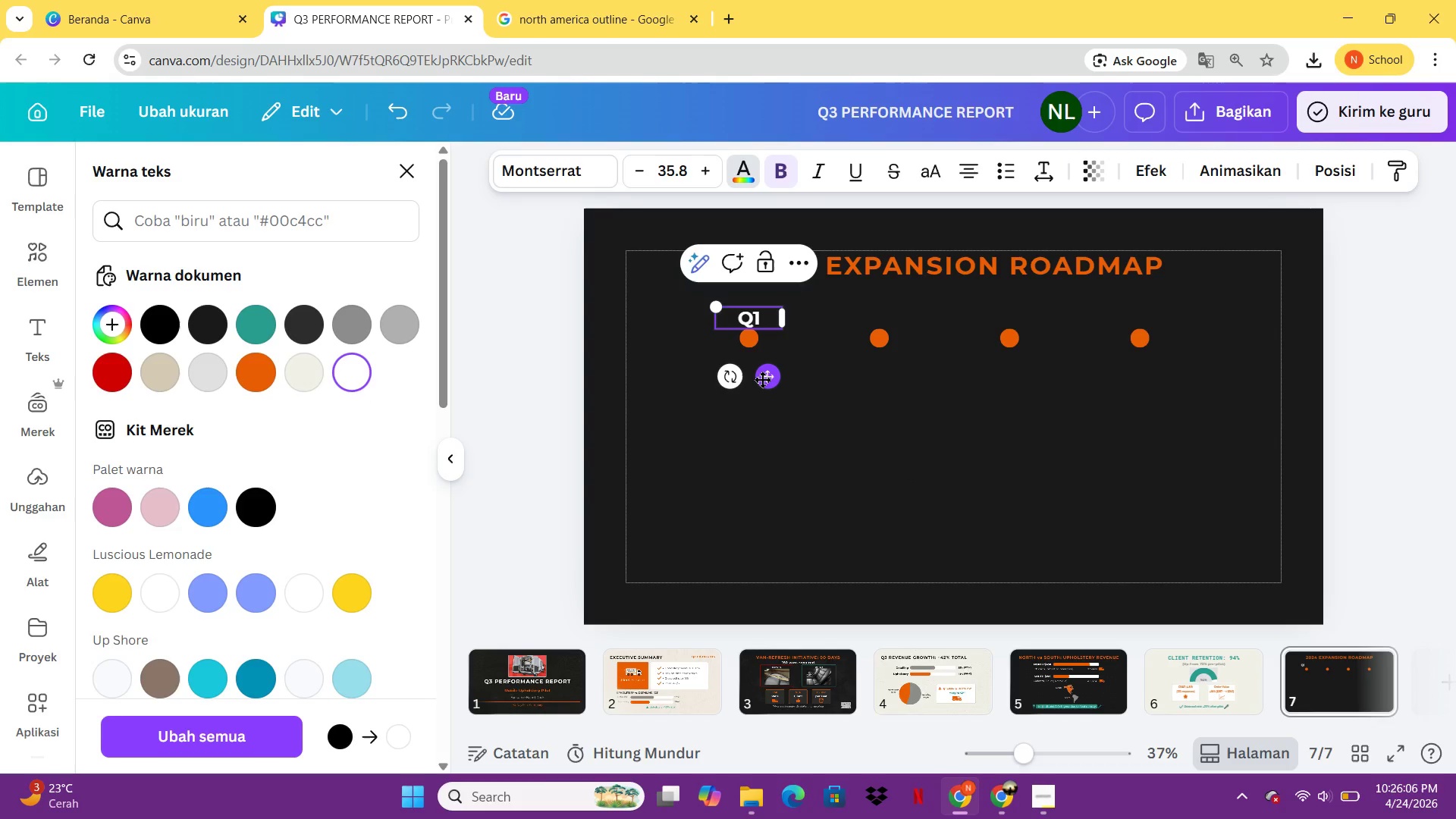 
double_click([762, 379])
 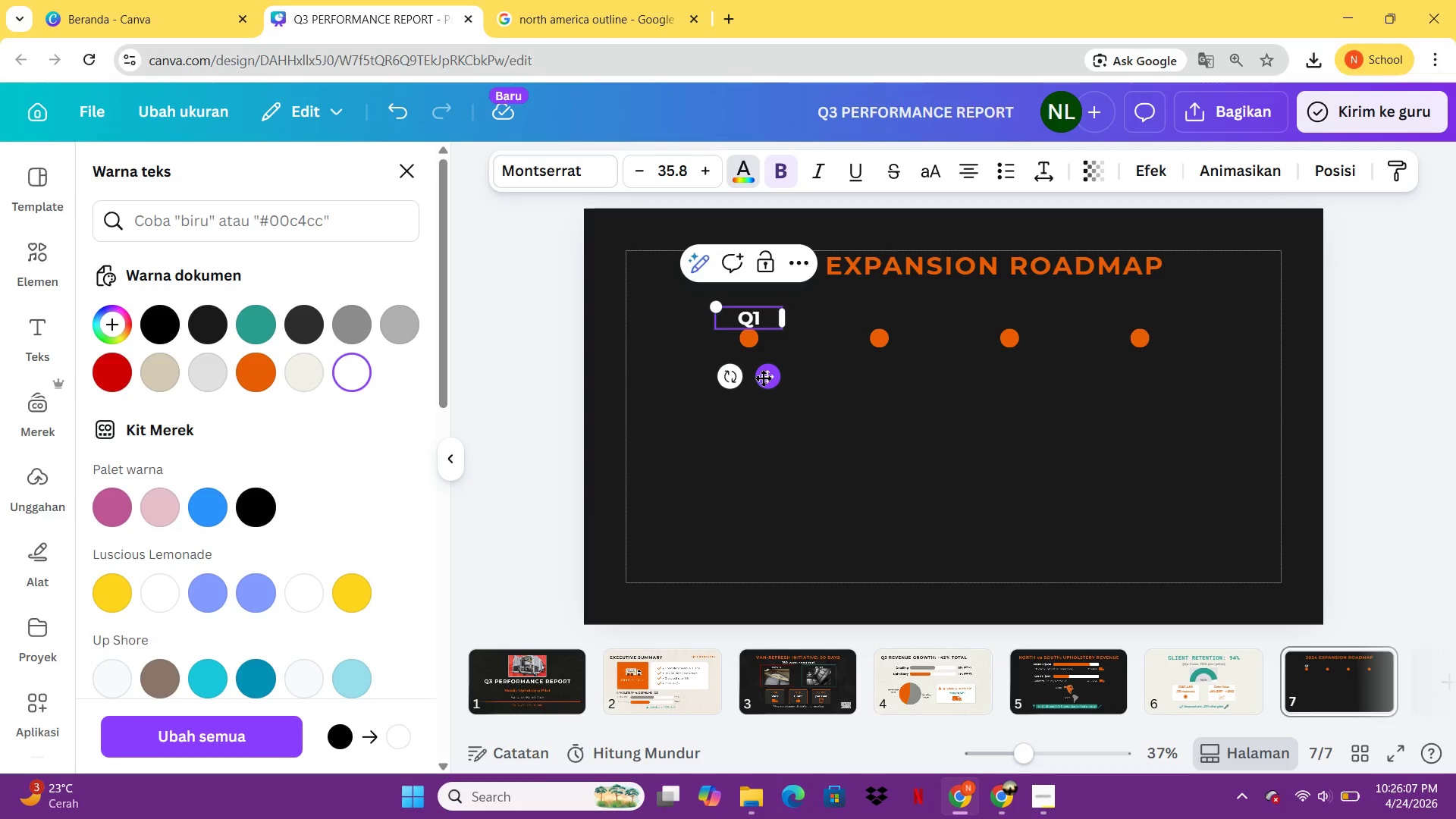 
key(ArrowUp)
 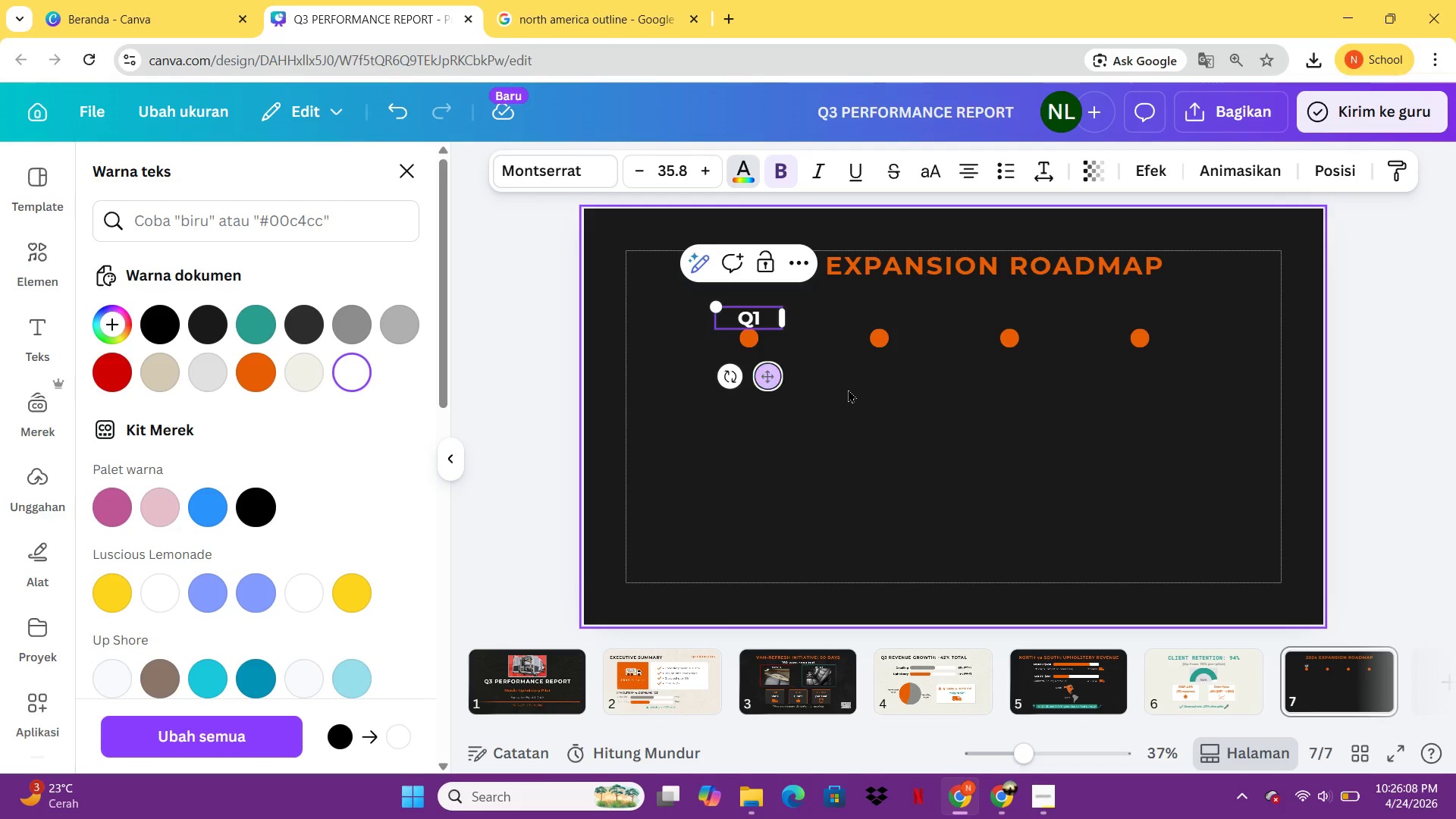 
left_click([848, 389])
 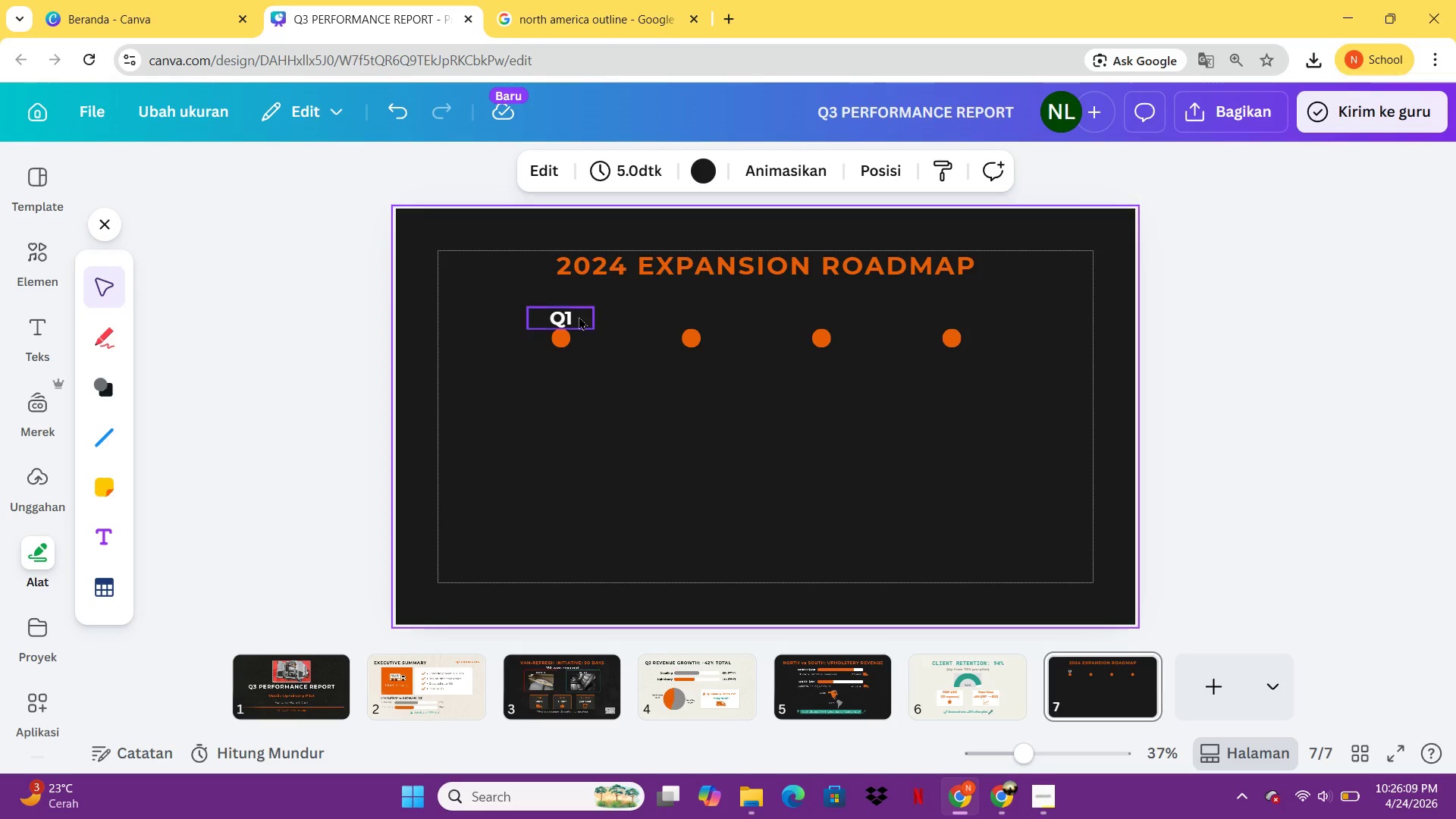 
left_click([573, 315])
 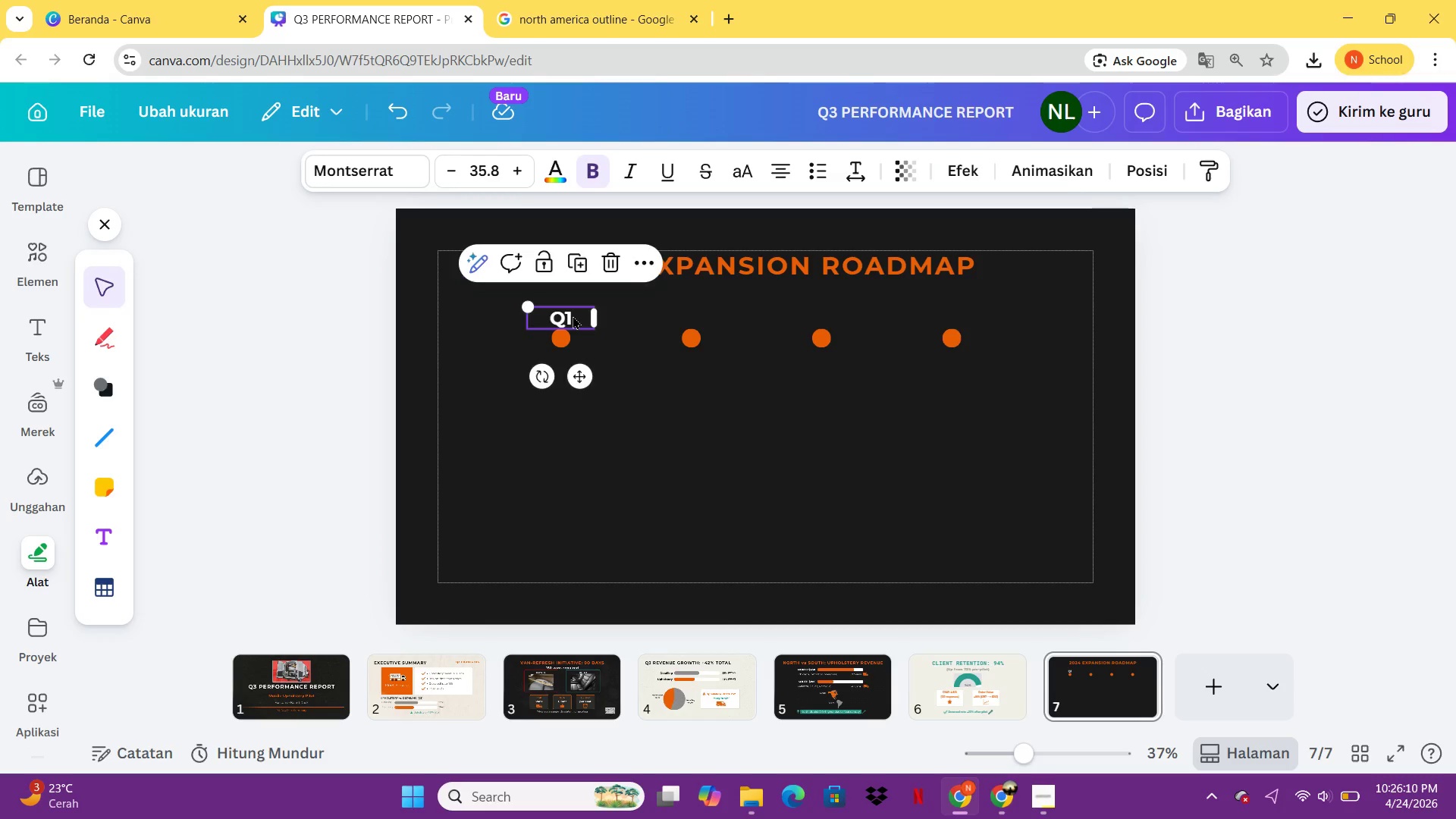 
hold_key(key=ArrowUp, duration=0.81)
 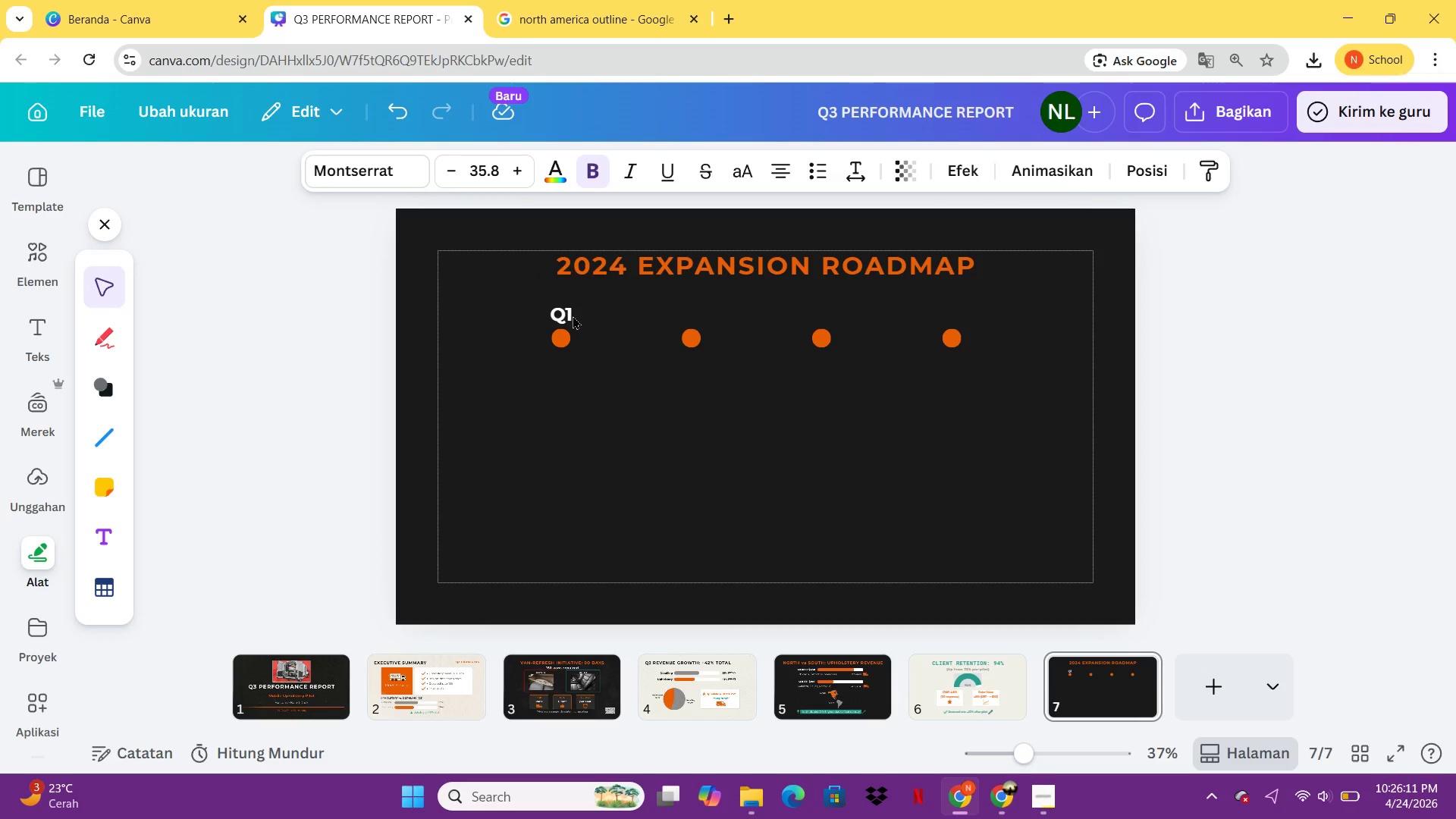 
key(ArrowRight)
 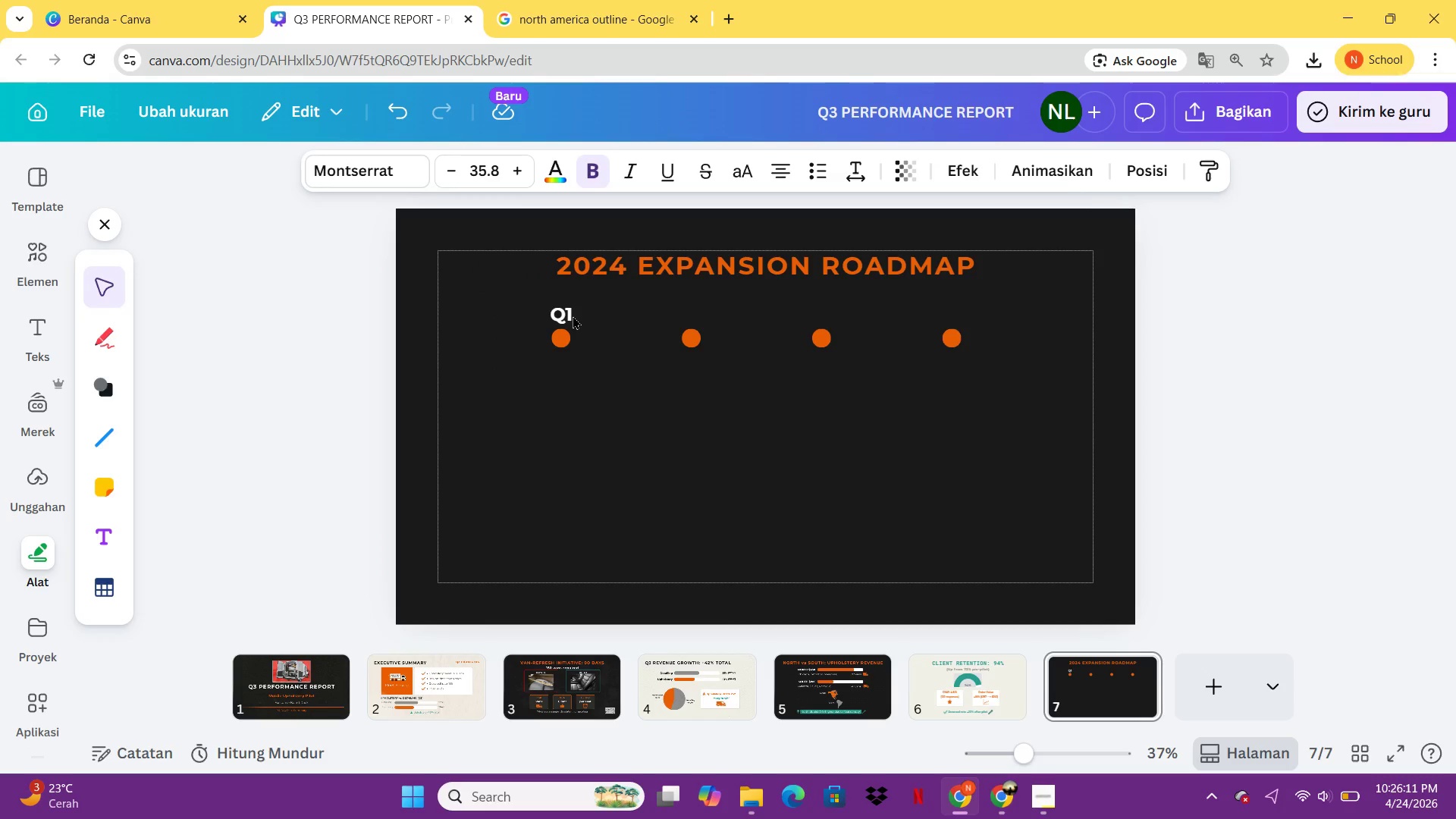 
key(ArrowRight)
 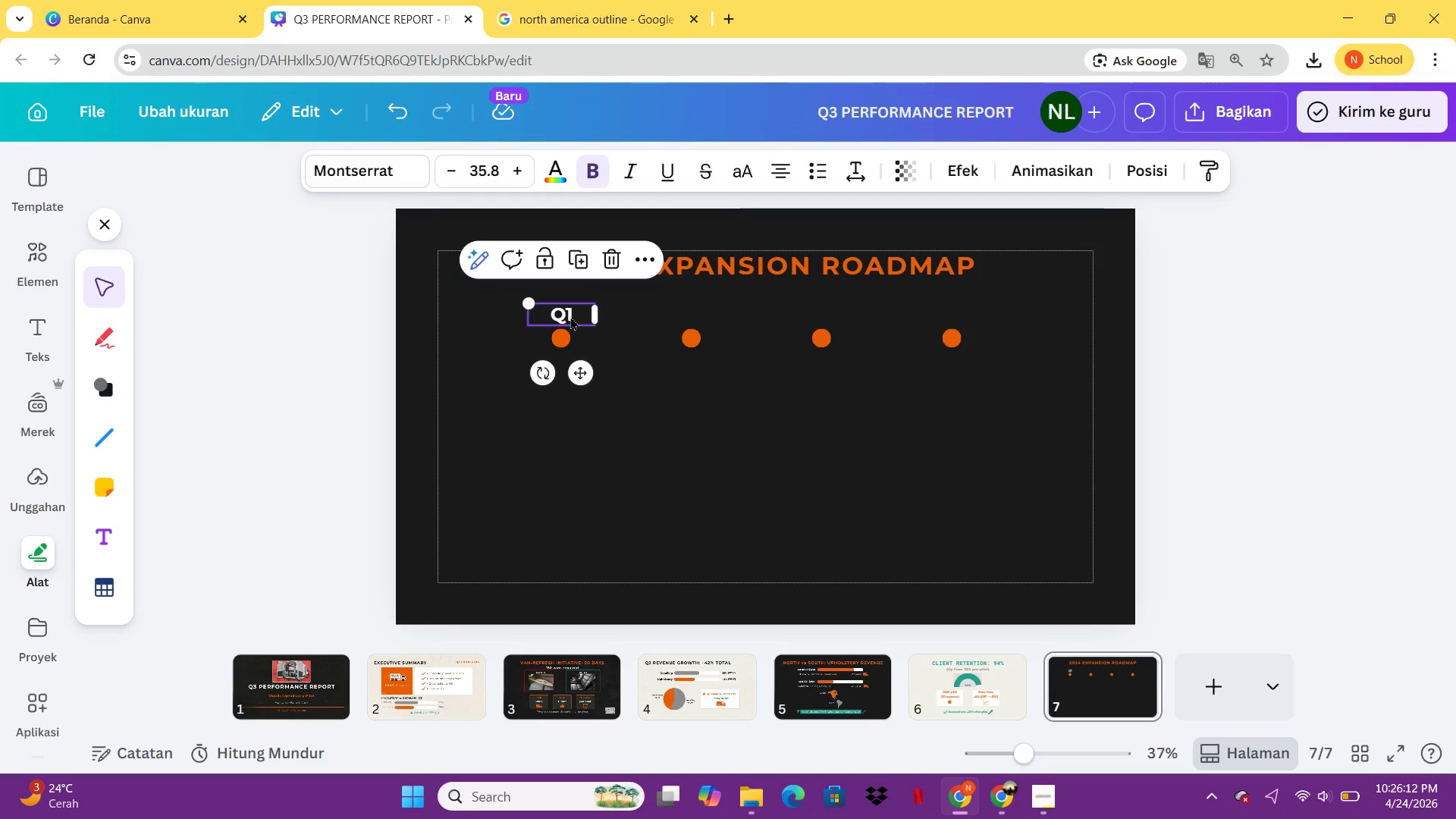 
left_click([570, 316])
 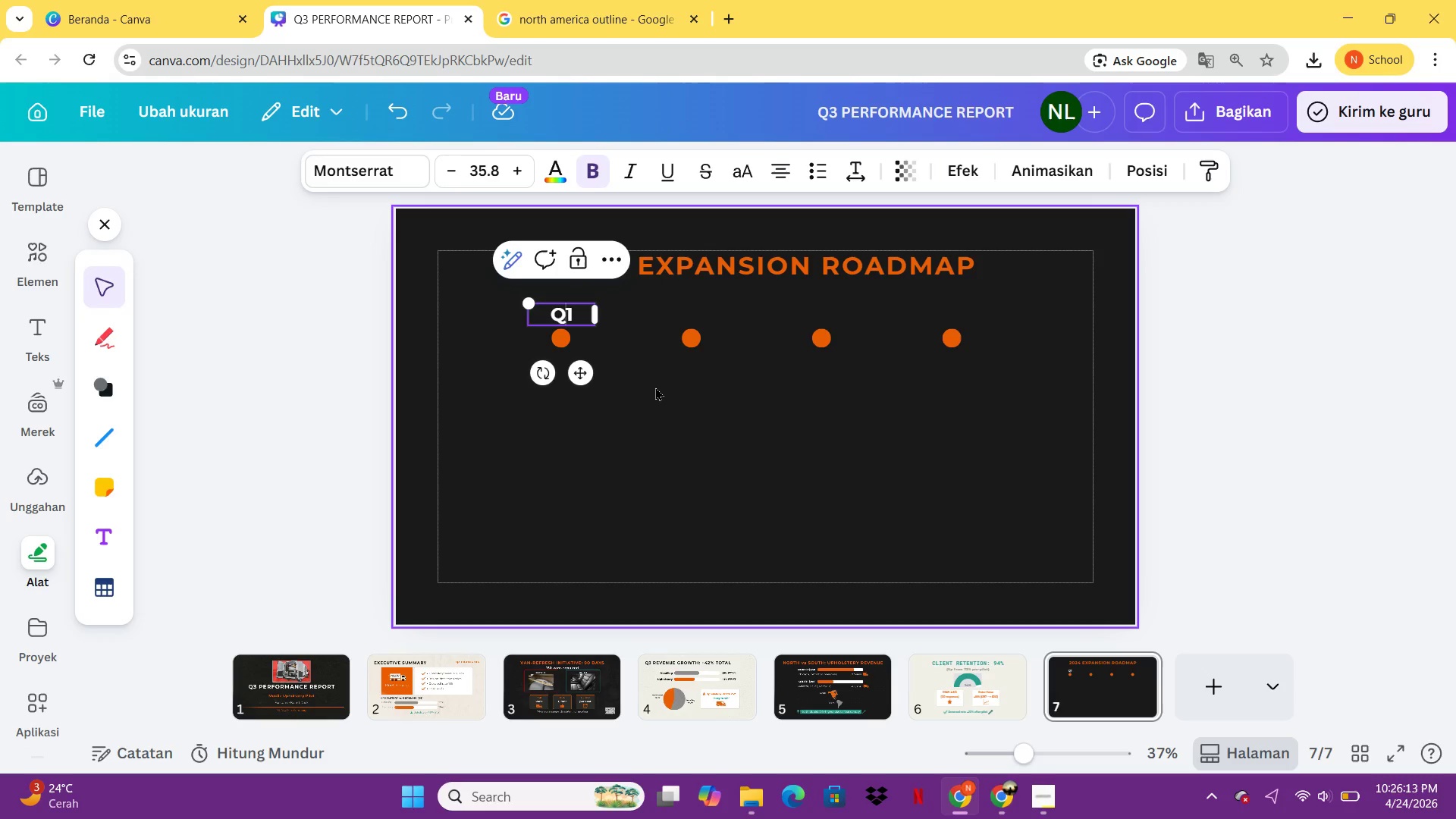 
left_click([655, 387])
 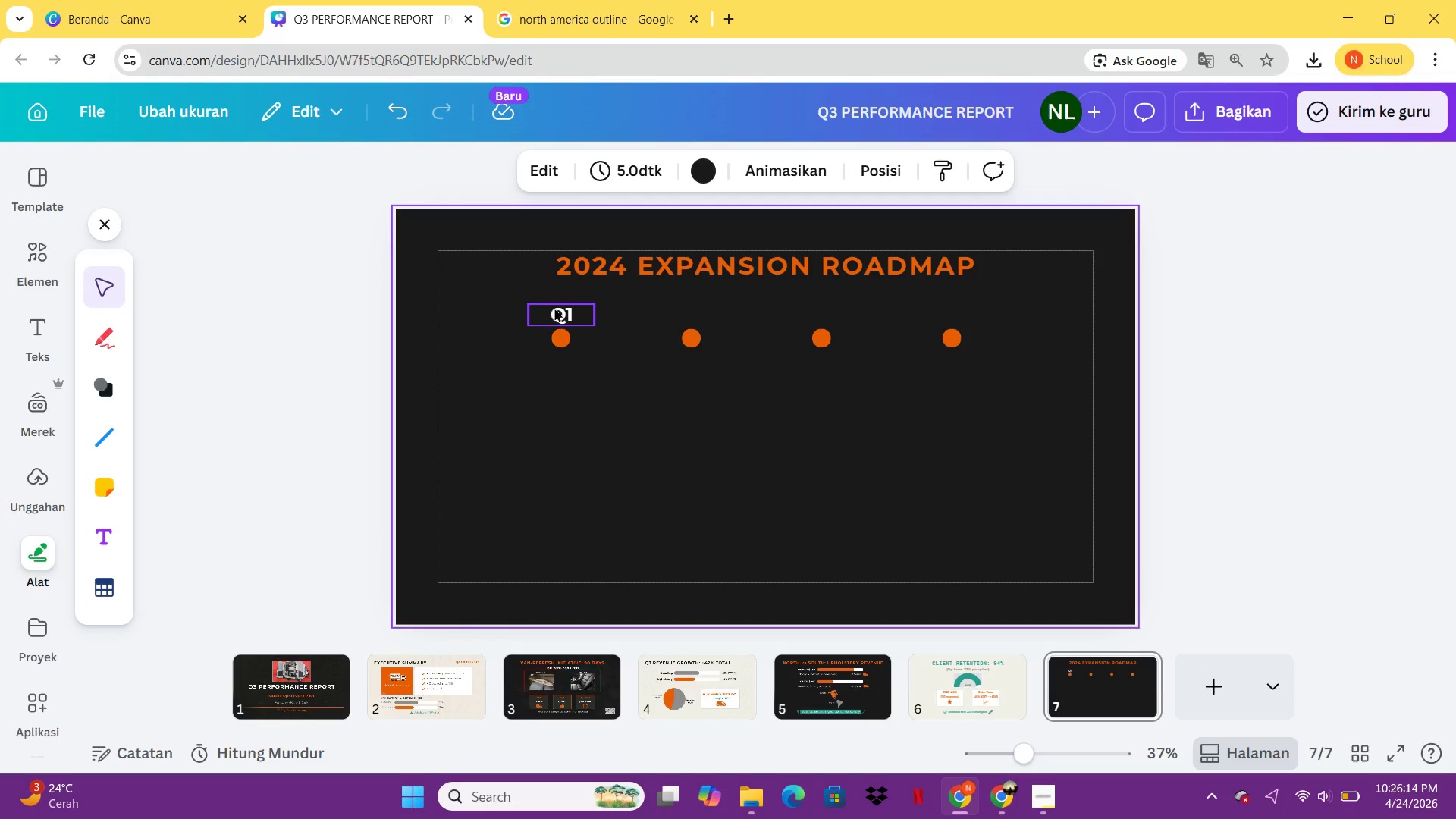 
left_click([554, 308])
 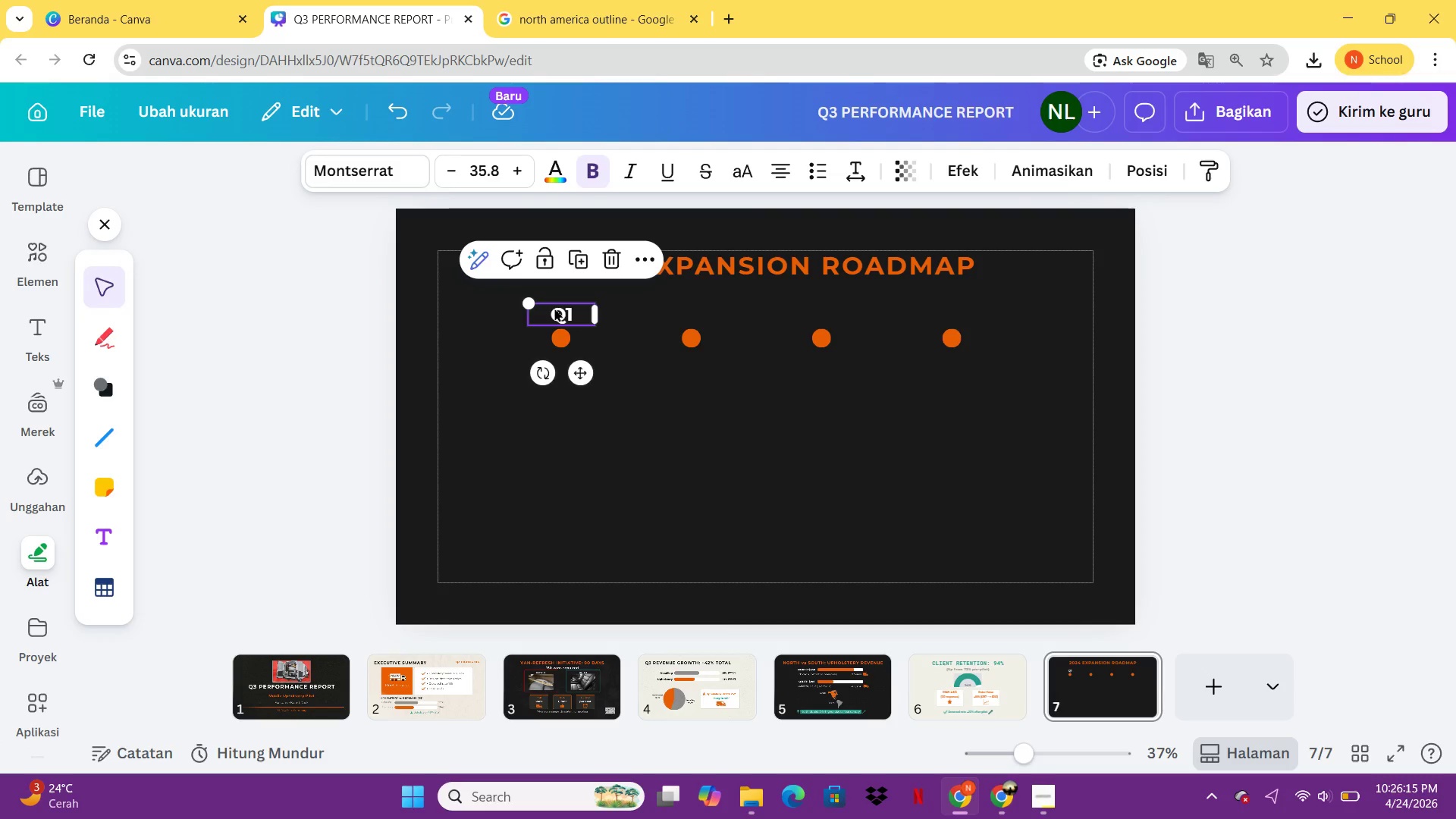 
key(Control+C)
 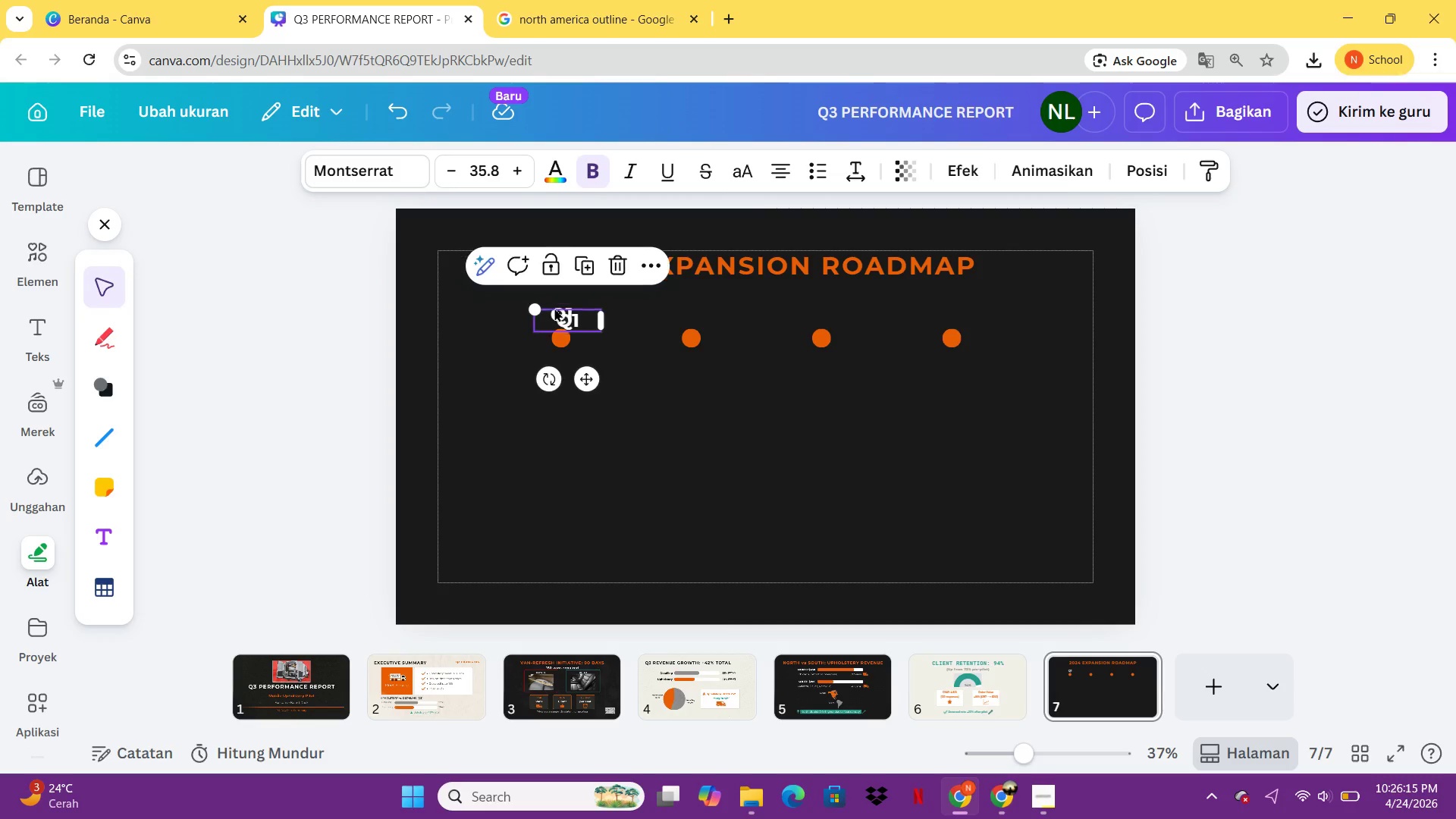 
key(Control+V)
 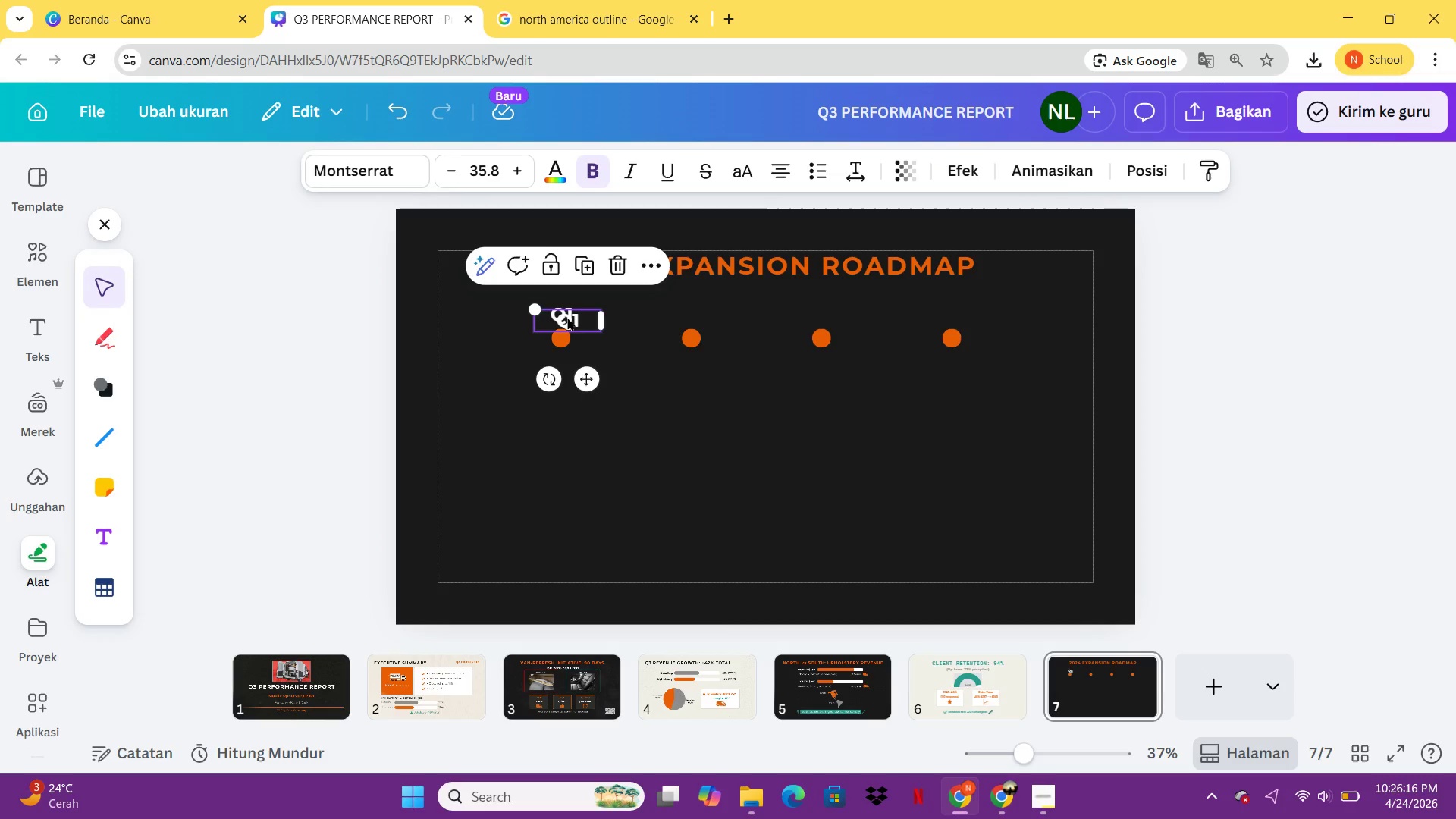 
left_click_drag(start_coordinate=[569, 317], to_coordinate=[689, 308])
 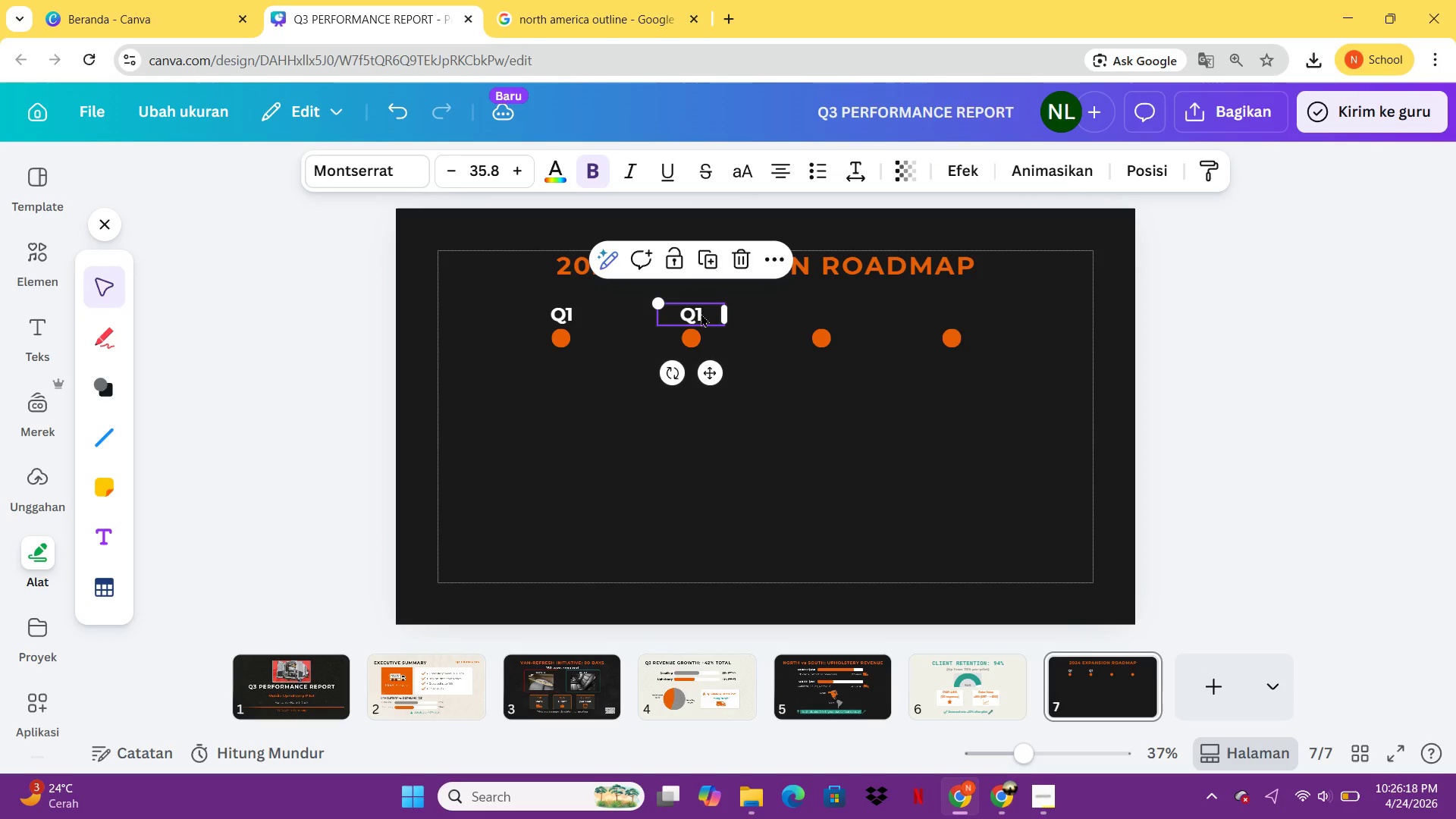 
left_click([701, 313])
 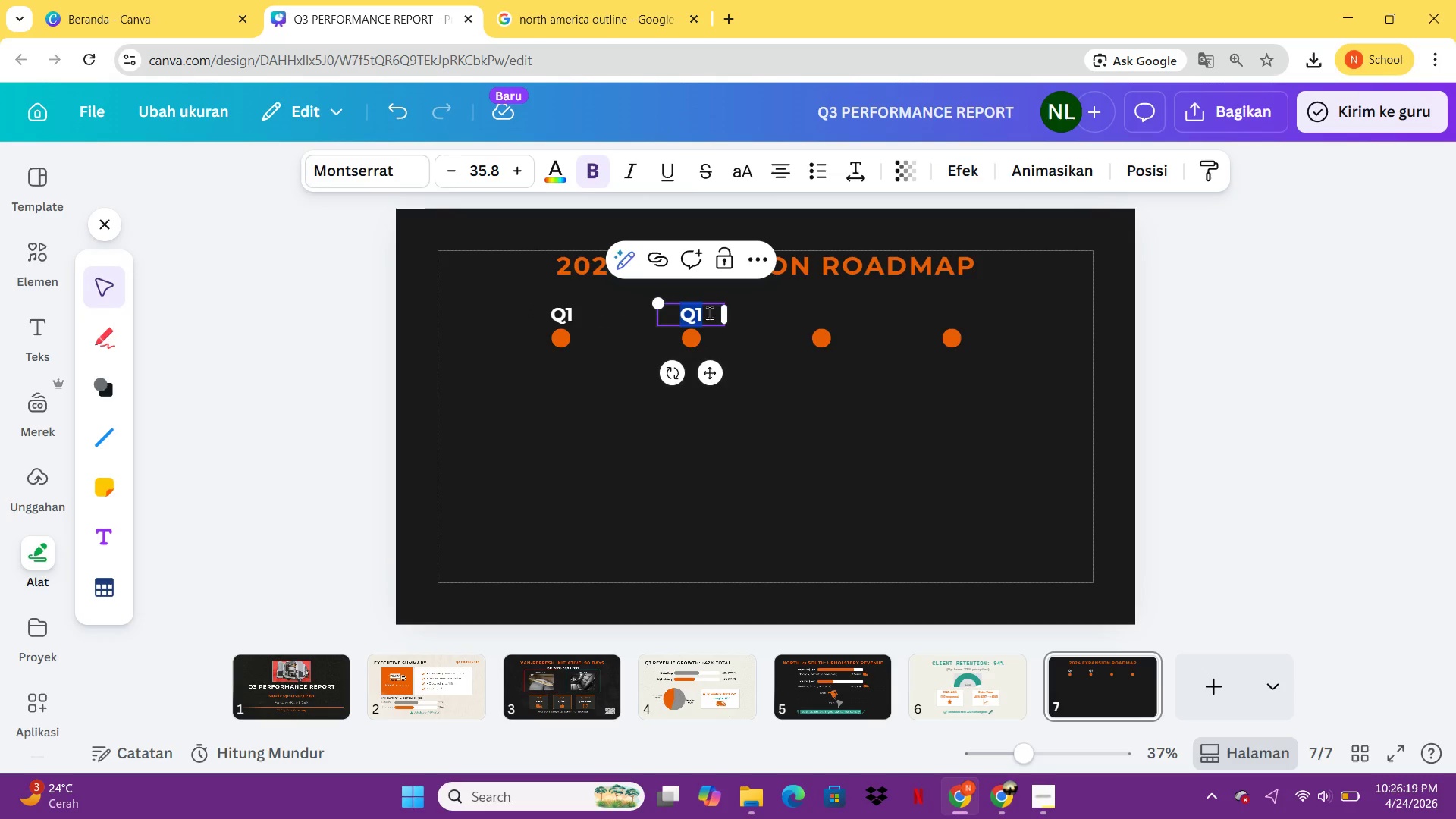 
left_click([710, 312])
 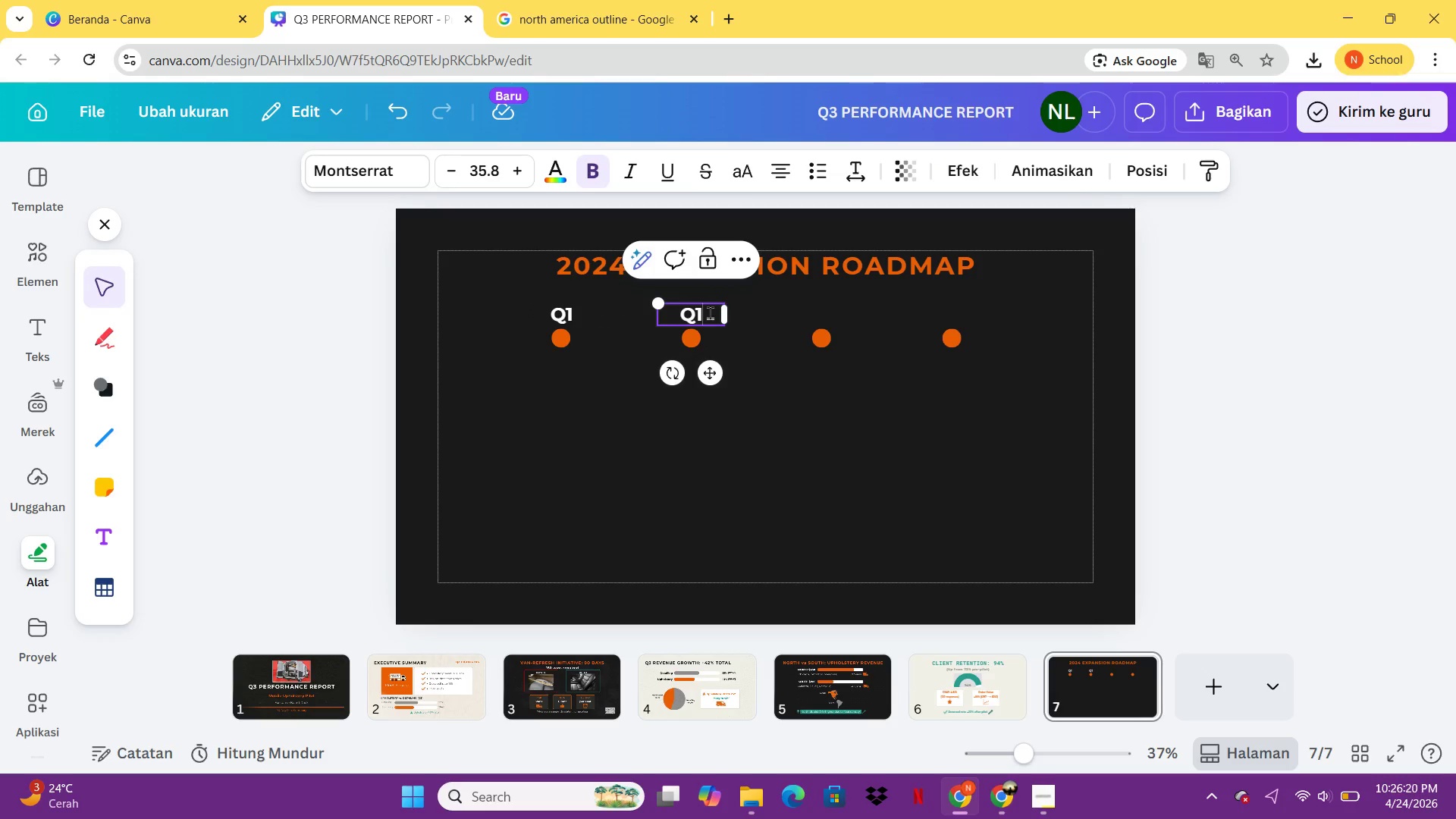 
key(Backspace)
 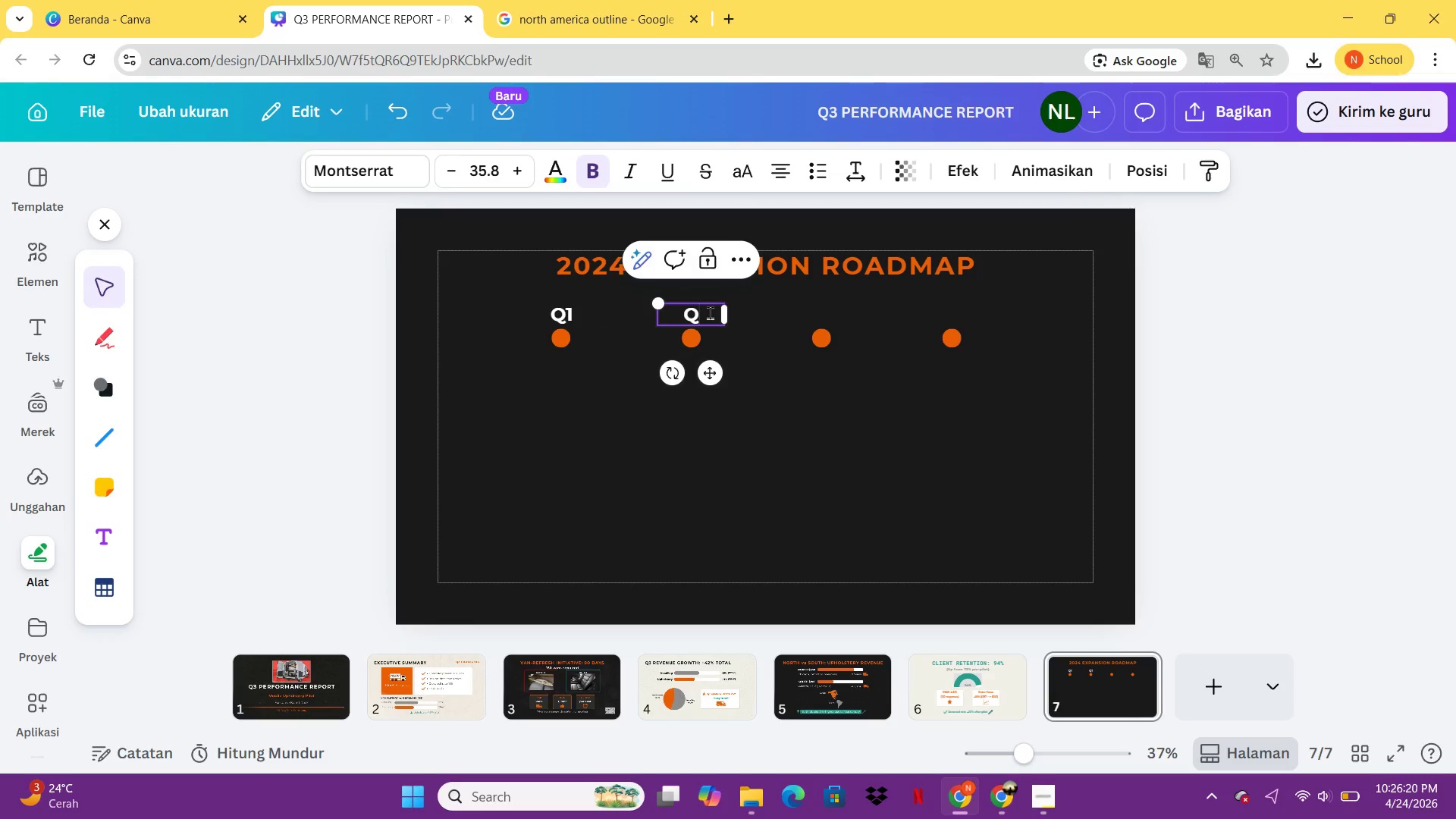 
key(2)
 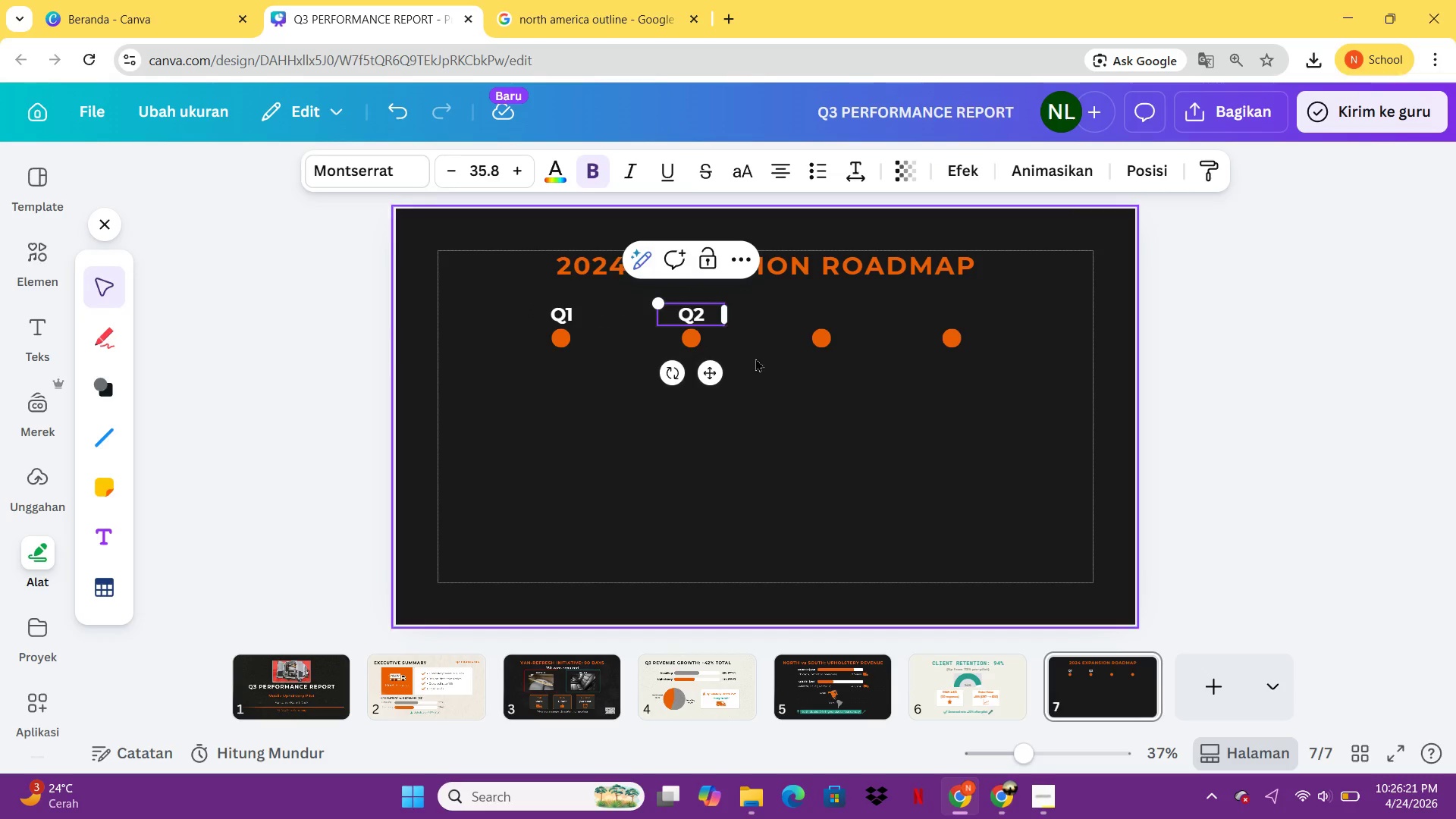 
left_click([755, 360])
 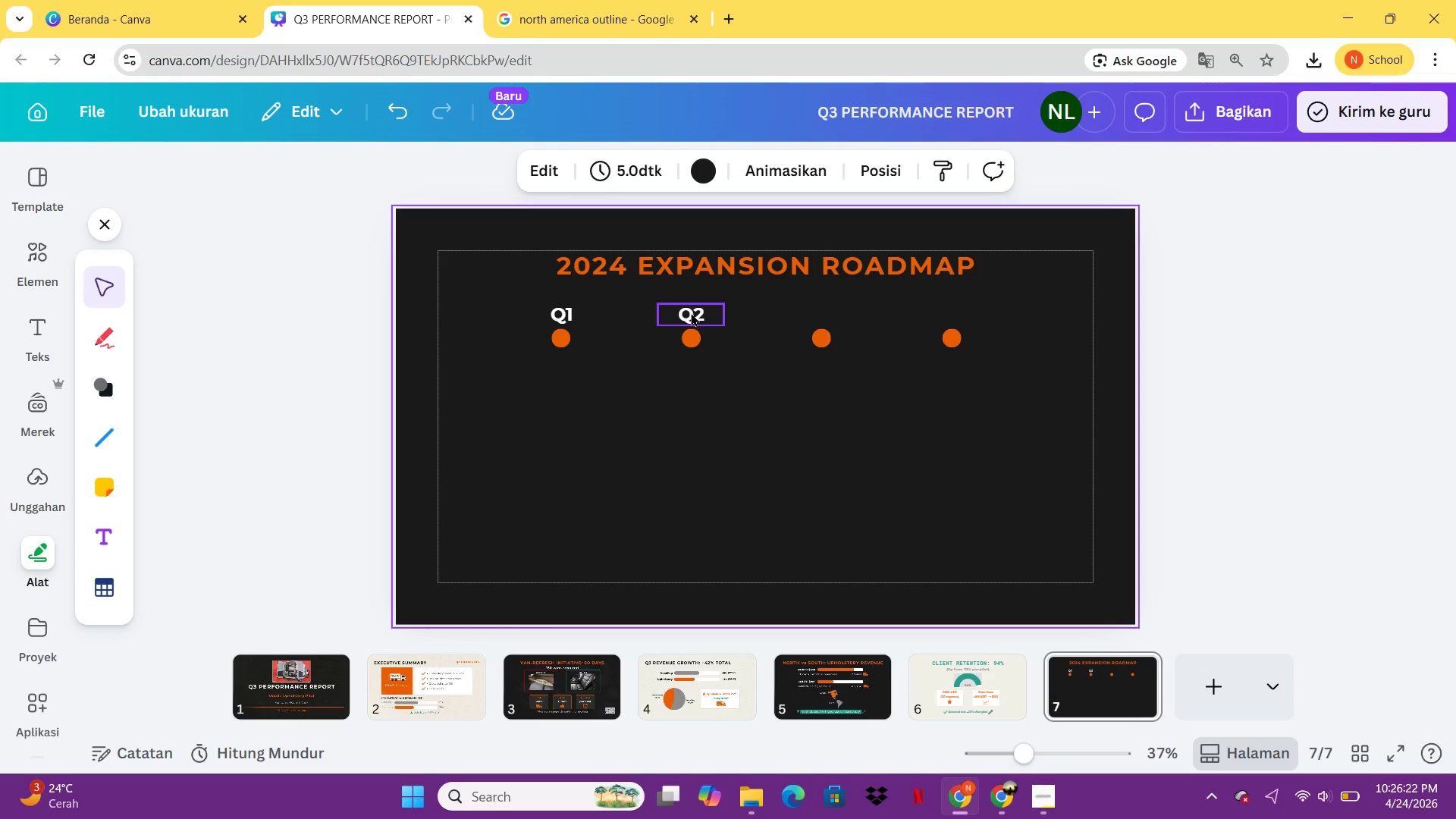 
left_click([691, 312])
 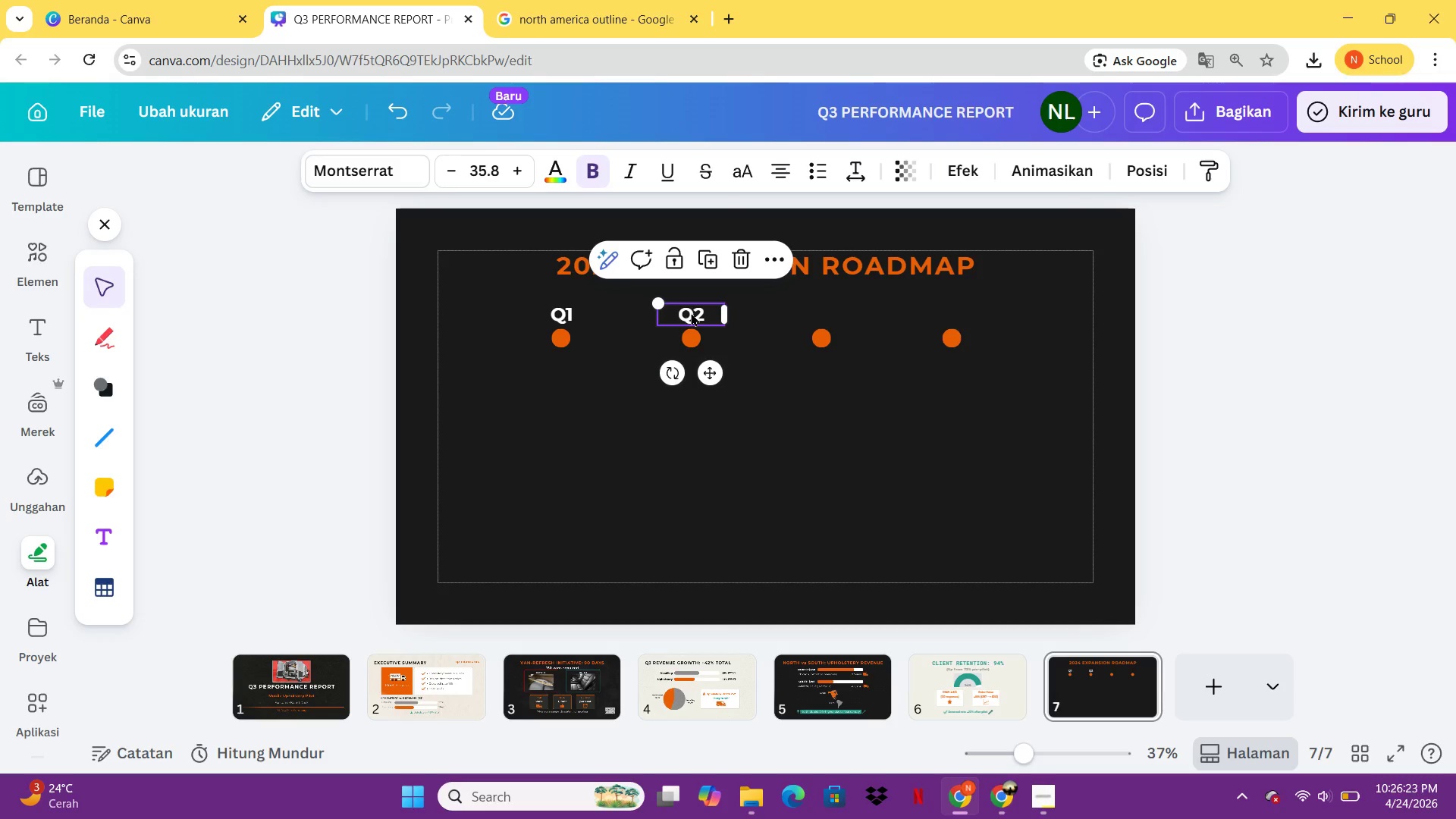 
key(Control+C)
 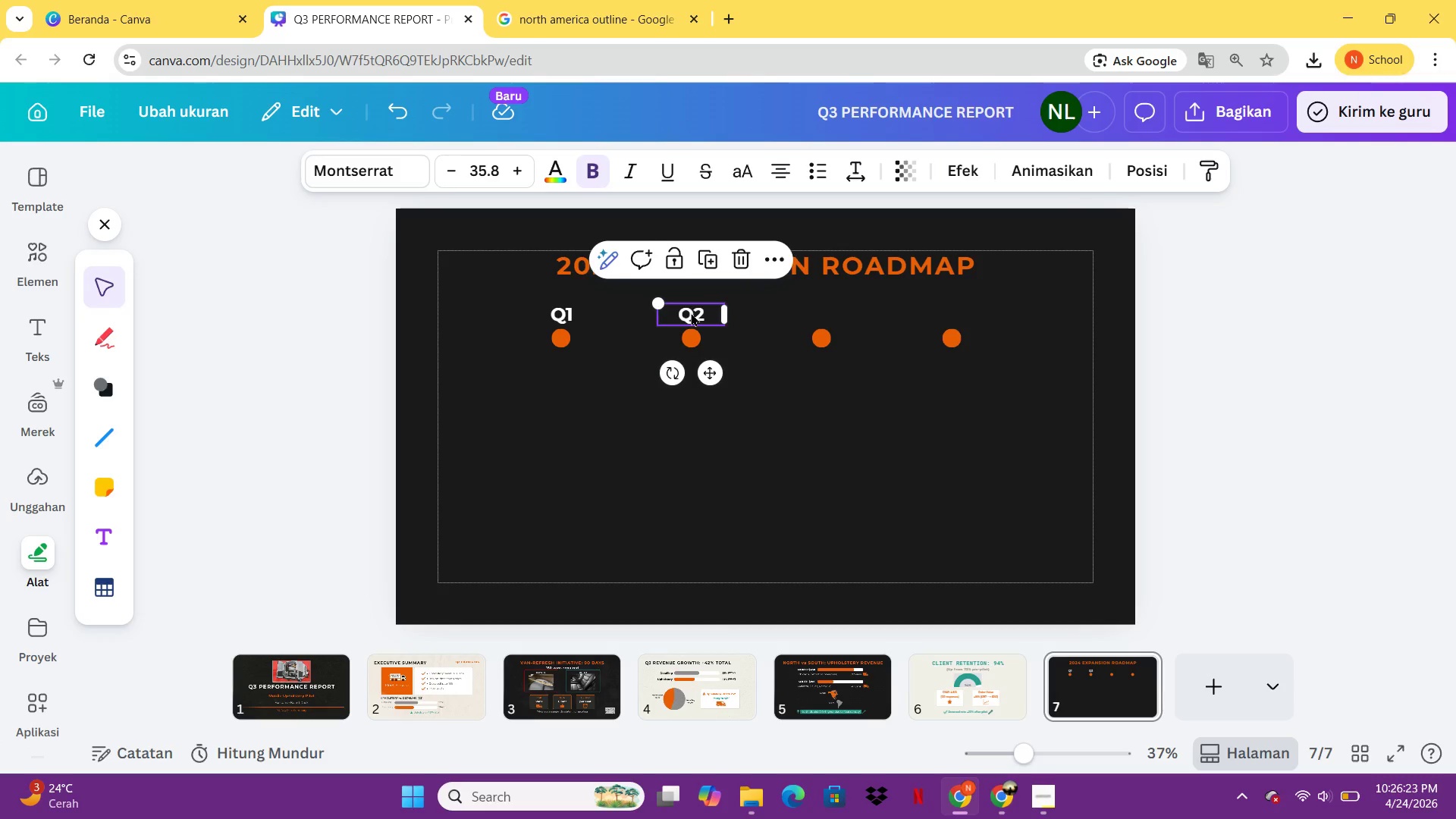 
key(Control+V)
 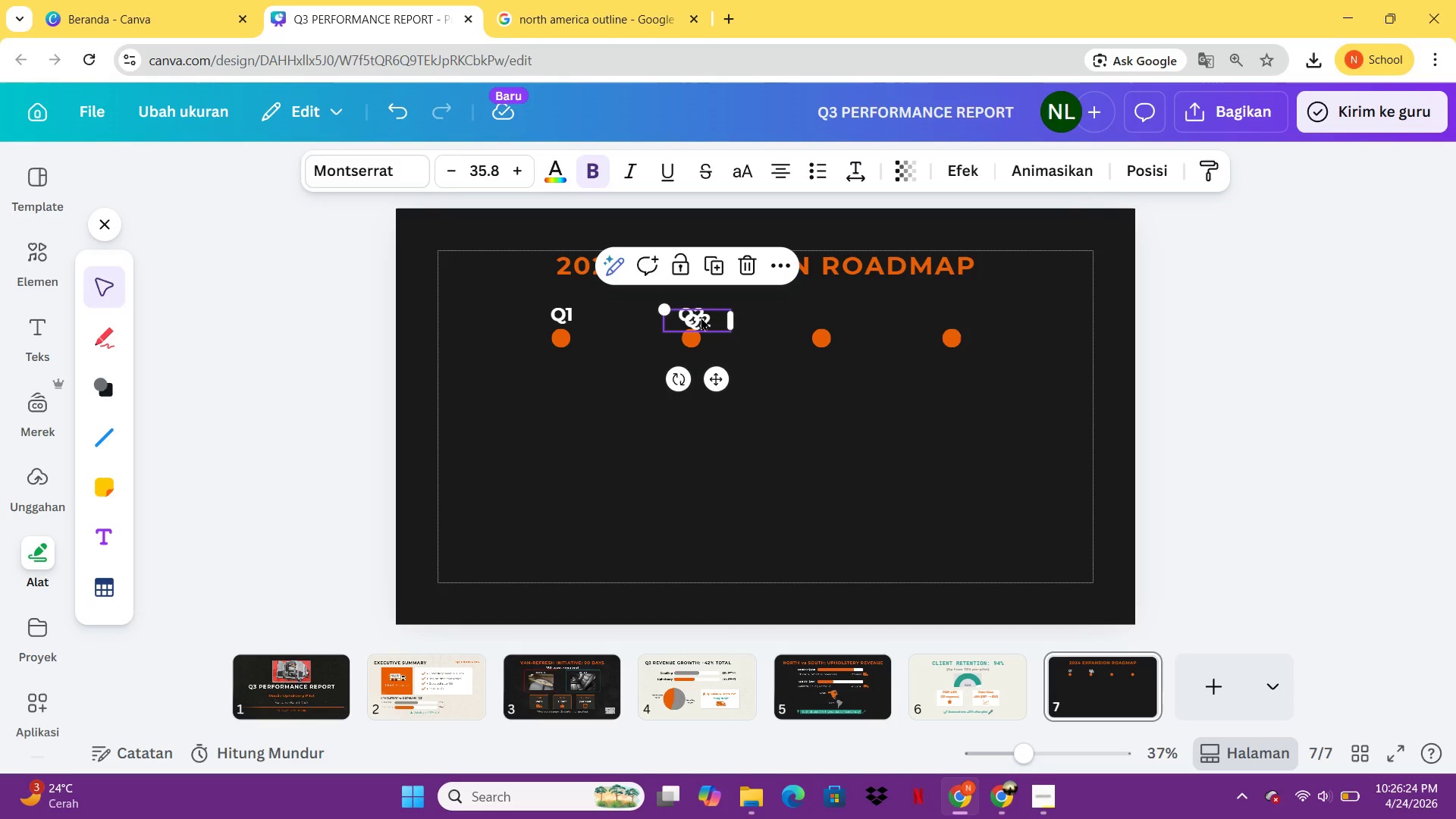 
left_click_drag(start_coordinate=[701, 317], to_coordinate=[827, 315])
 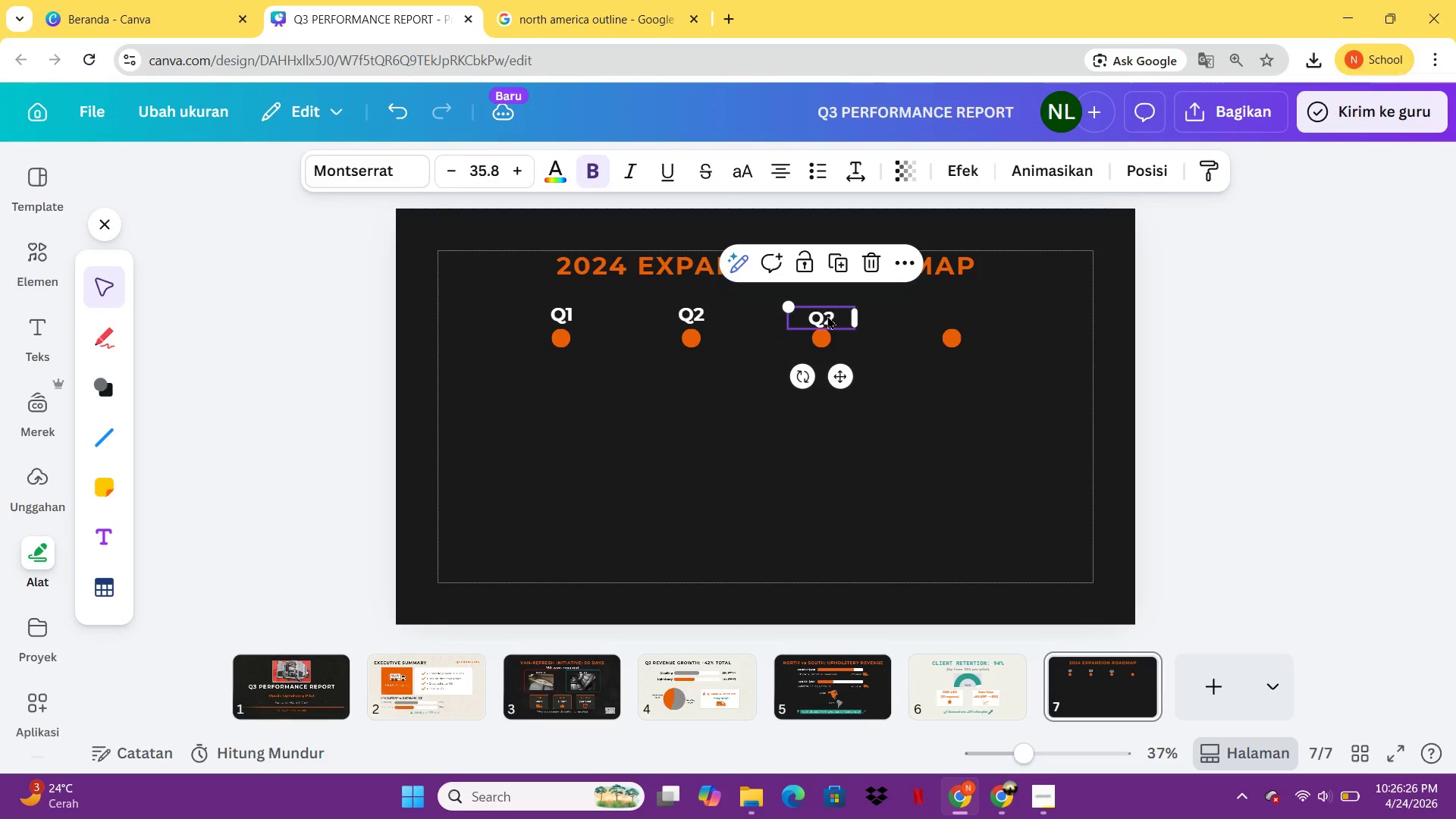 
left_click([827, 315])
 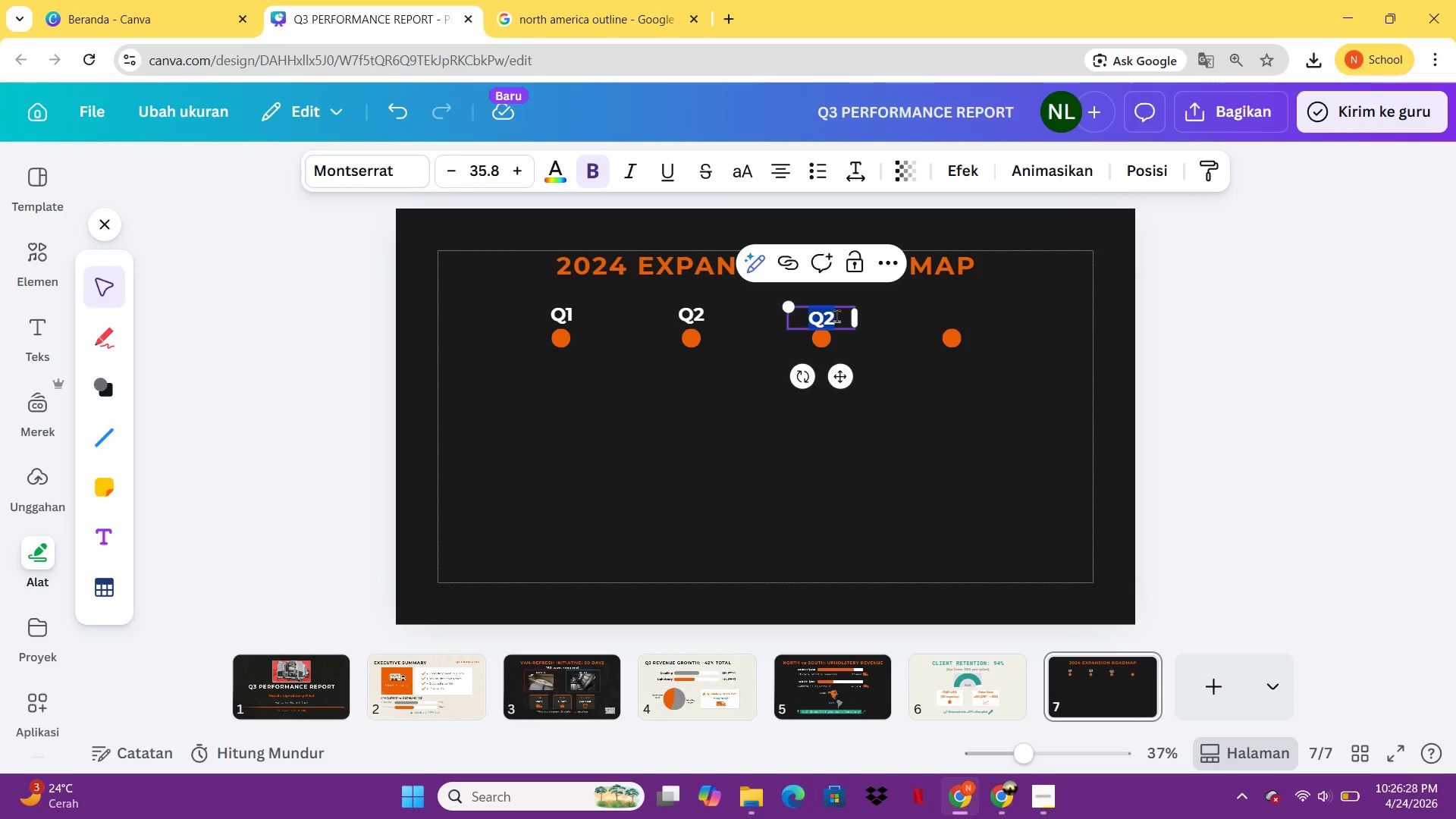 
left_click([836, 315])
 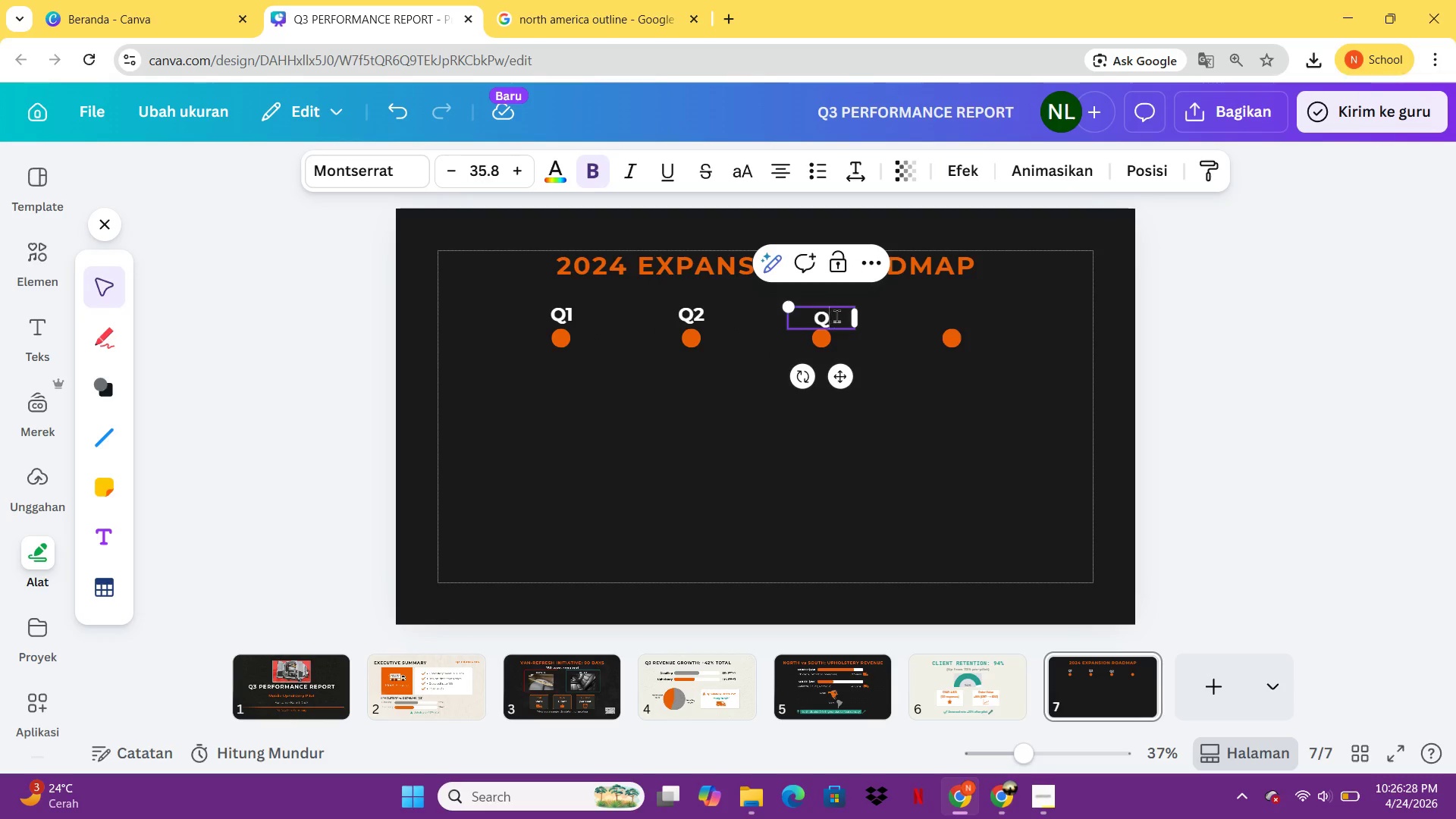 
key(Backspace)
 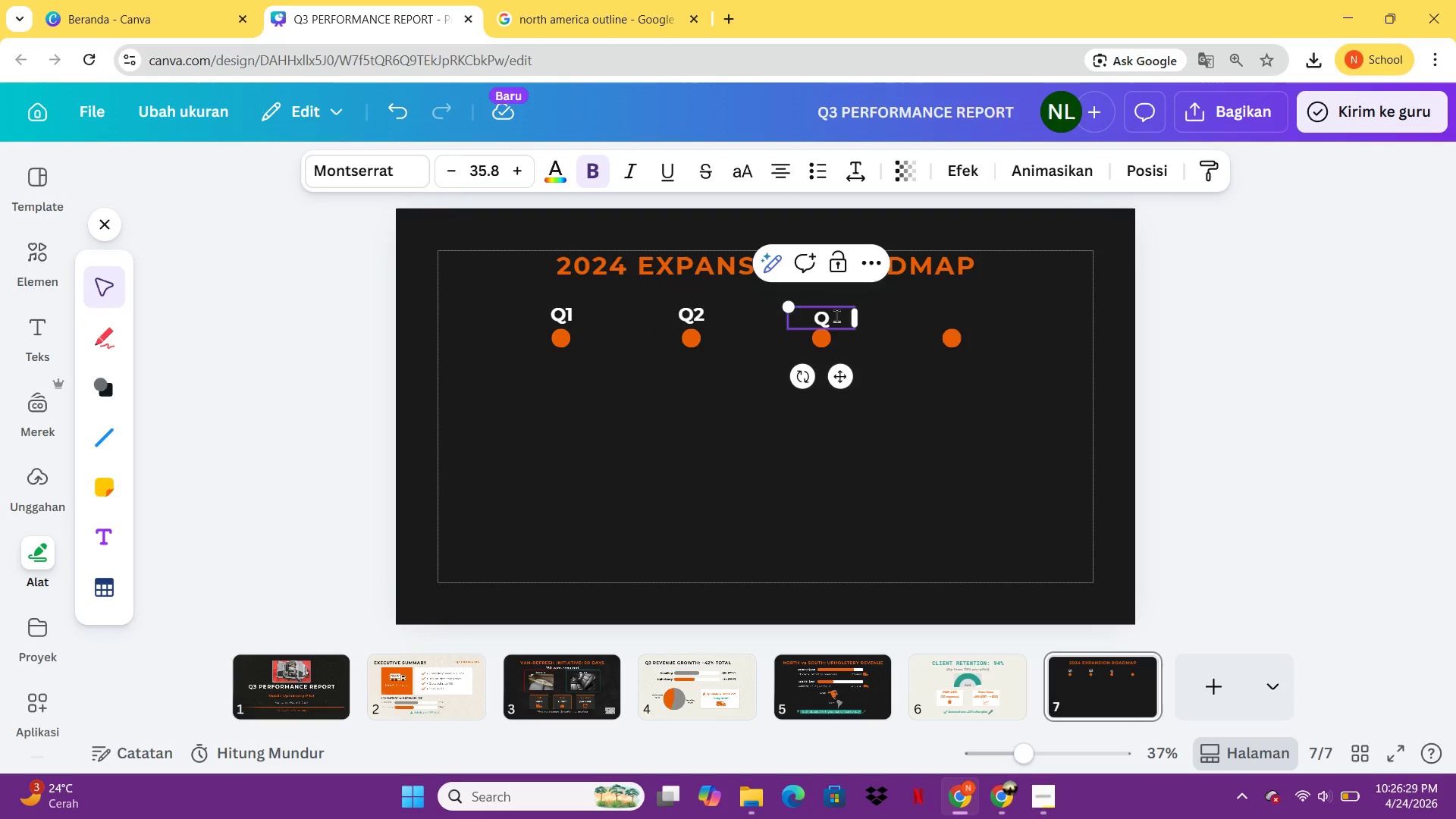 
key(3)
 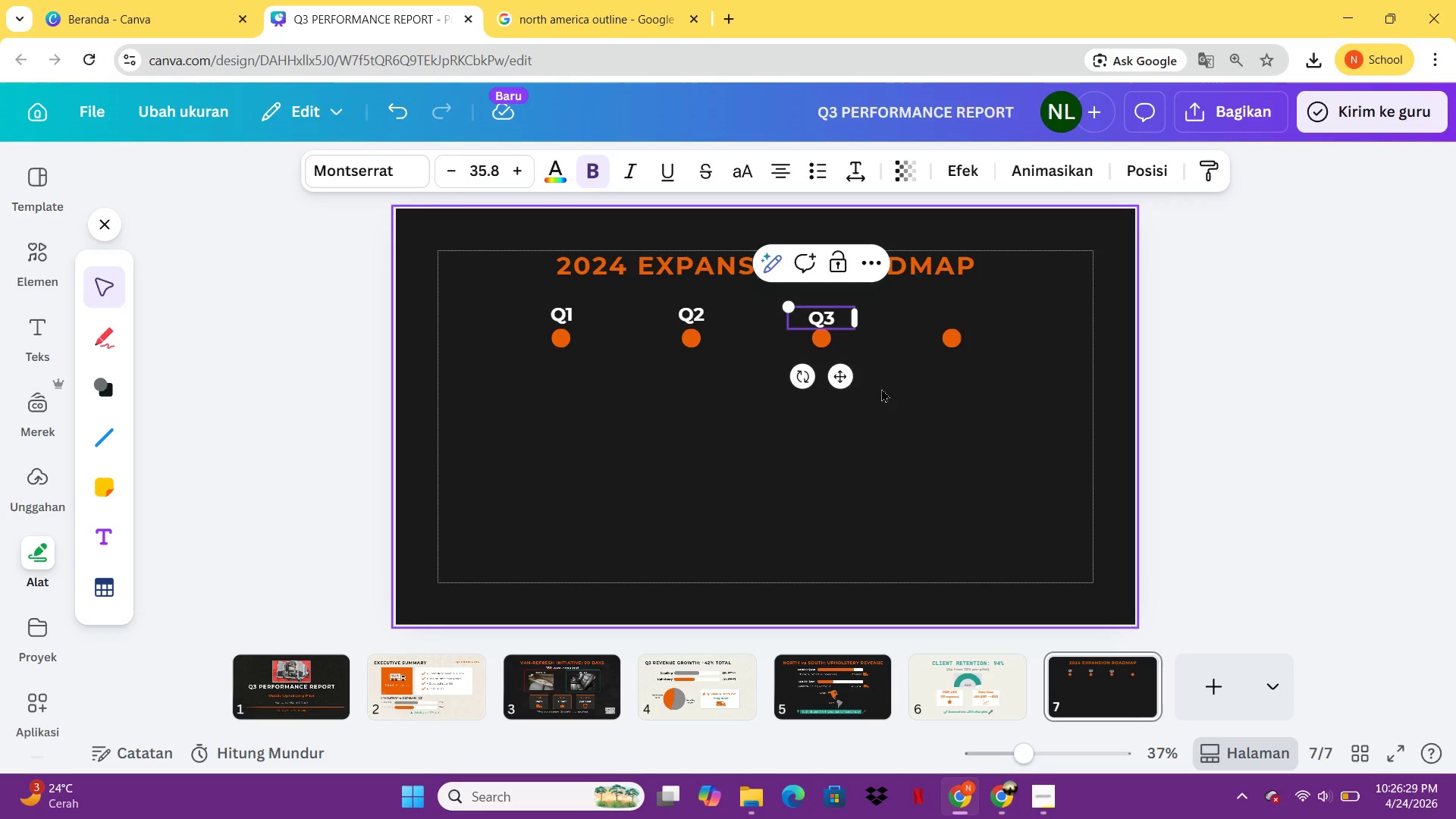 
left_click([884, 399])
 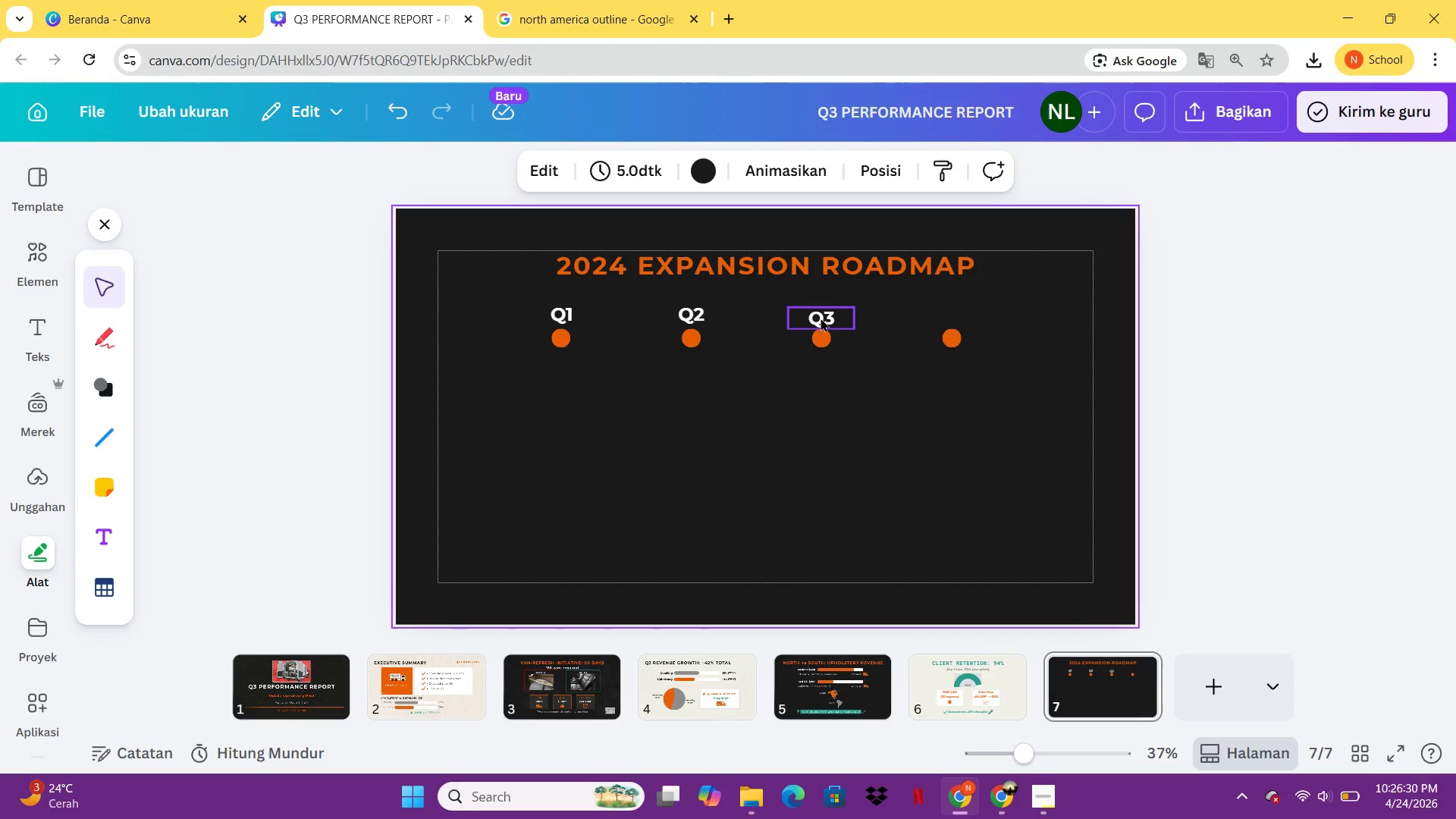 
left_click([819, 318])
 